 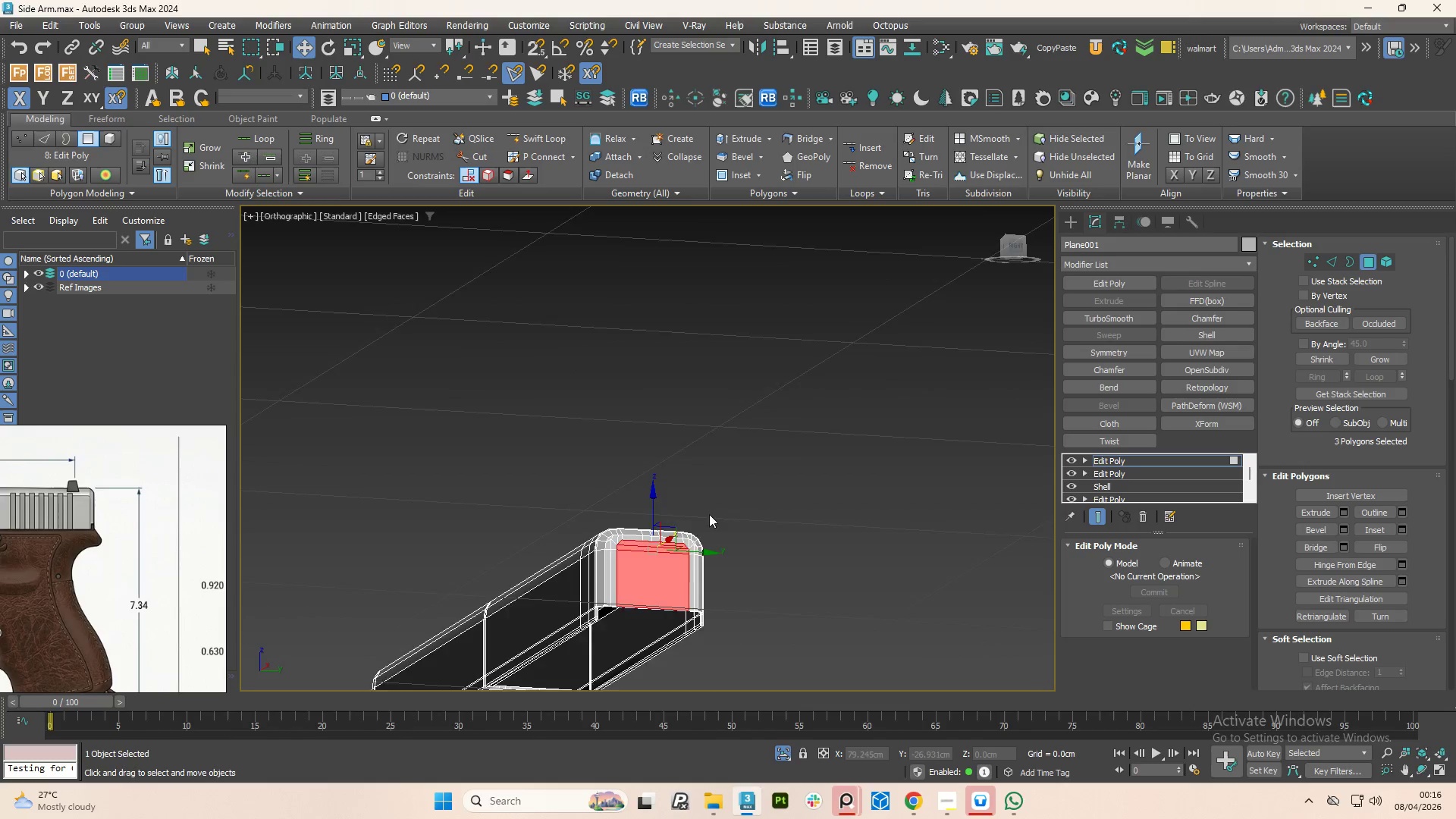 
scroll: coordinate [710, 507], scroll_direction: down, amount: 2.0
 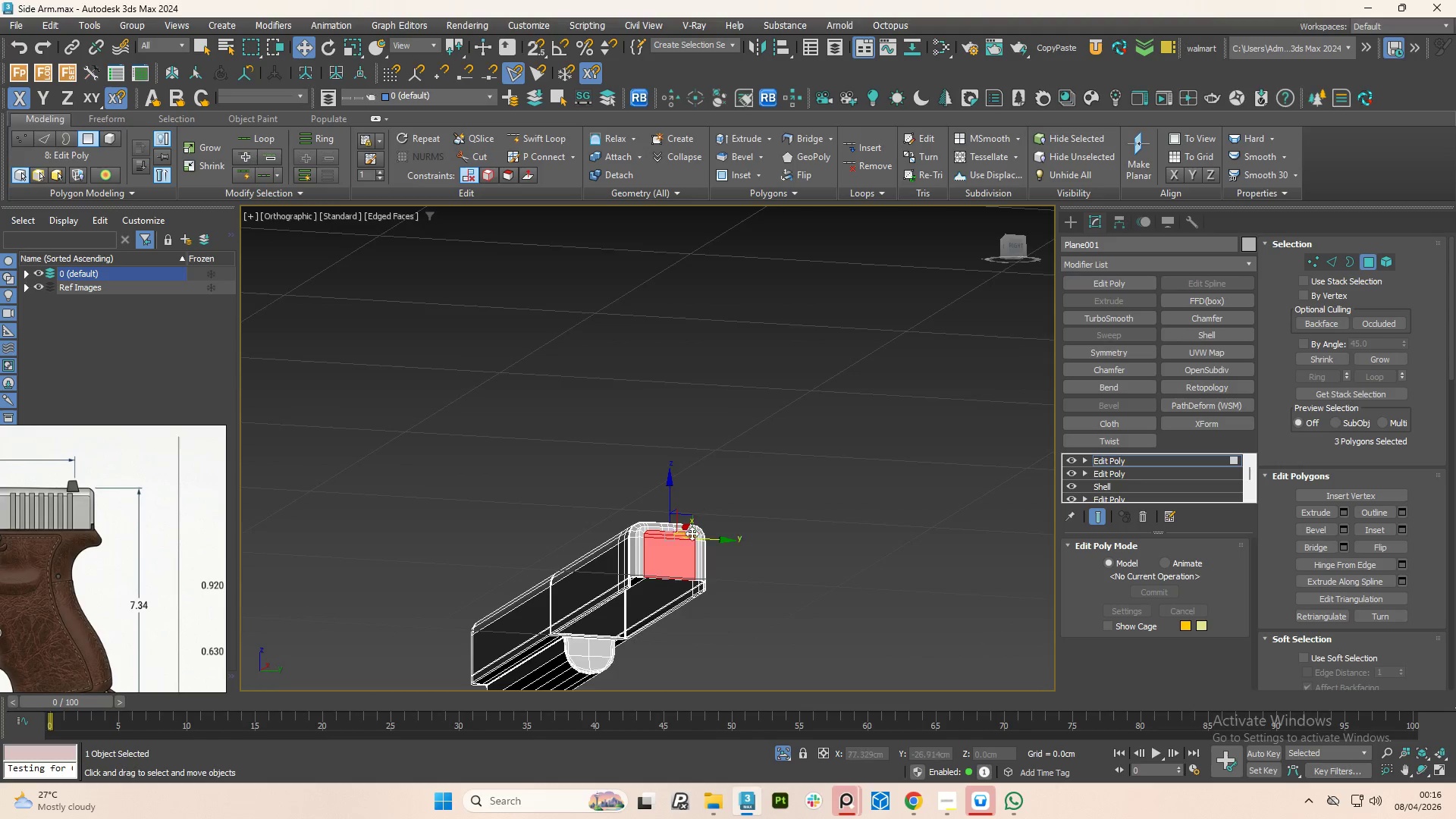 
left_click_drag(start_coordinate=[1451, 362], to_coordinate=[1455, 546])
 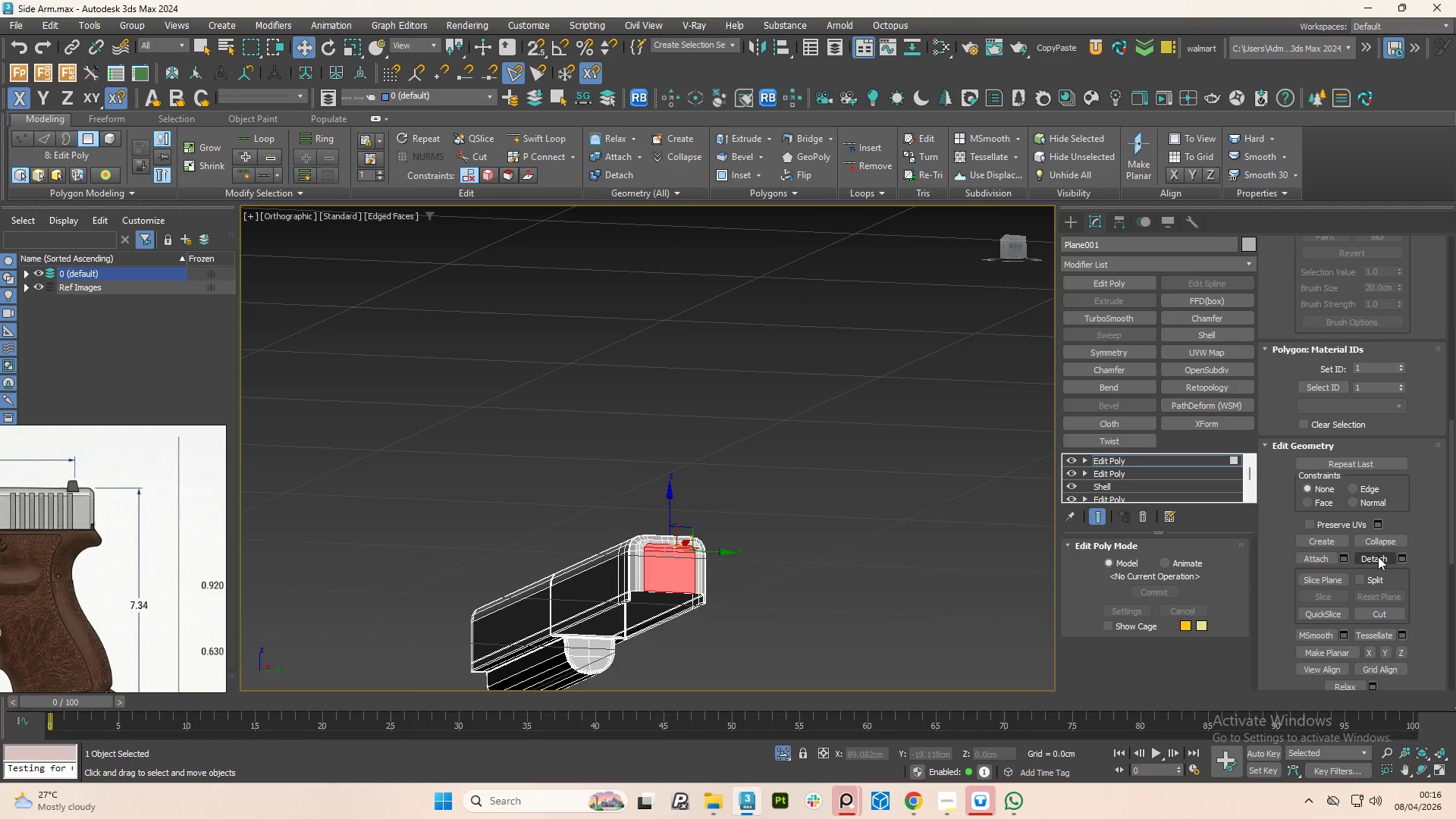 
left_click([1378, 557])
 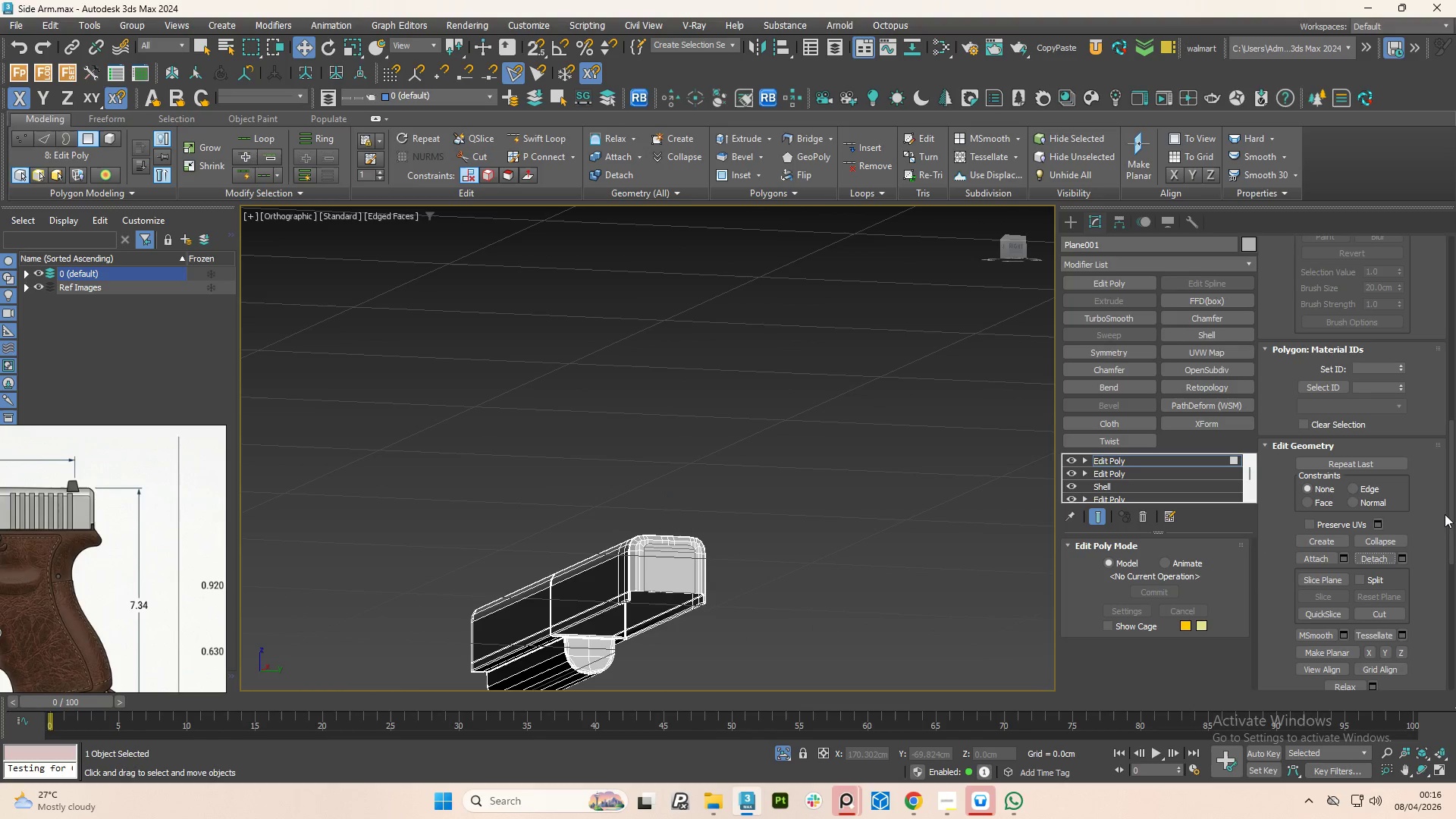 
left_click_drag(start_coordinate=[1450, 514], to_coordinate=[1455, 278])
 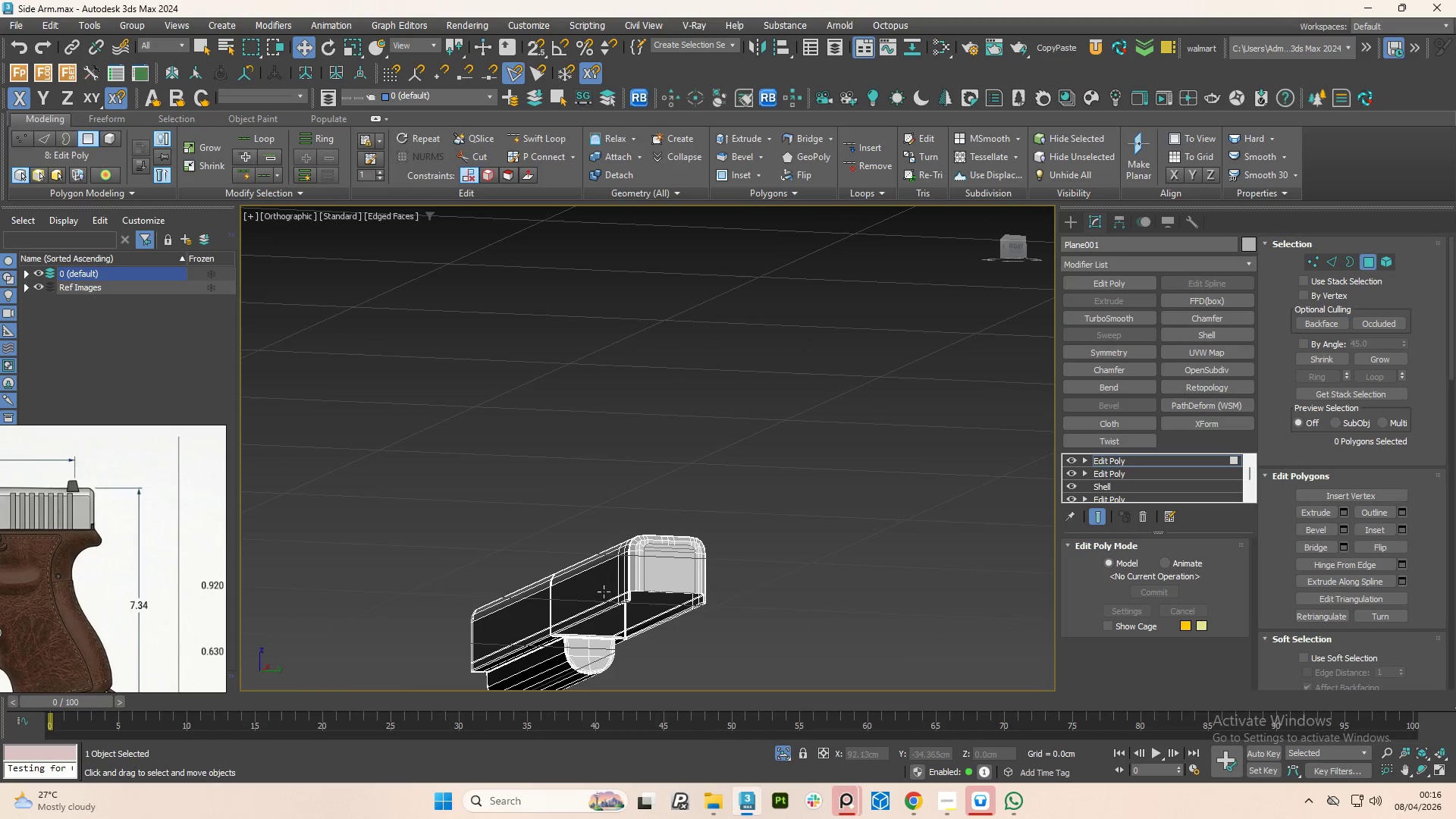 
scroll: coordinate [631, 584], scroll_direction: up, amount: 2.0
 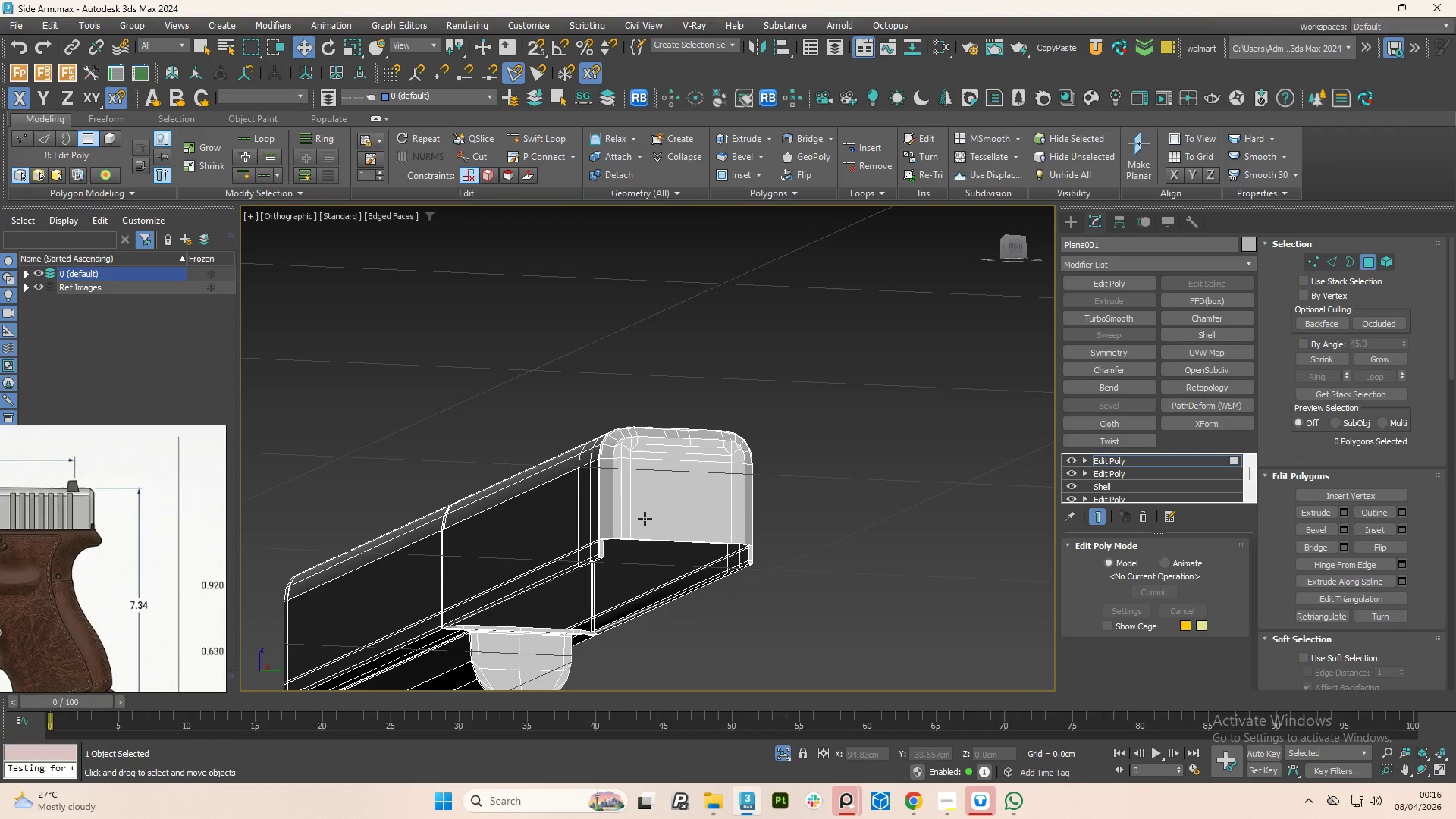 
left_click([663, 515])
 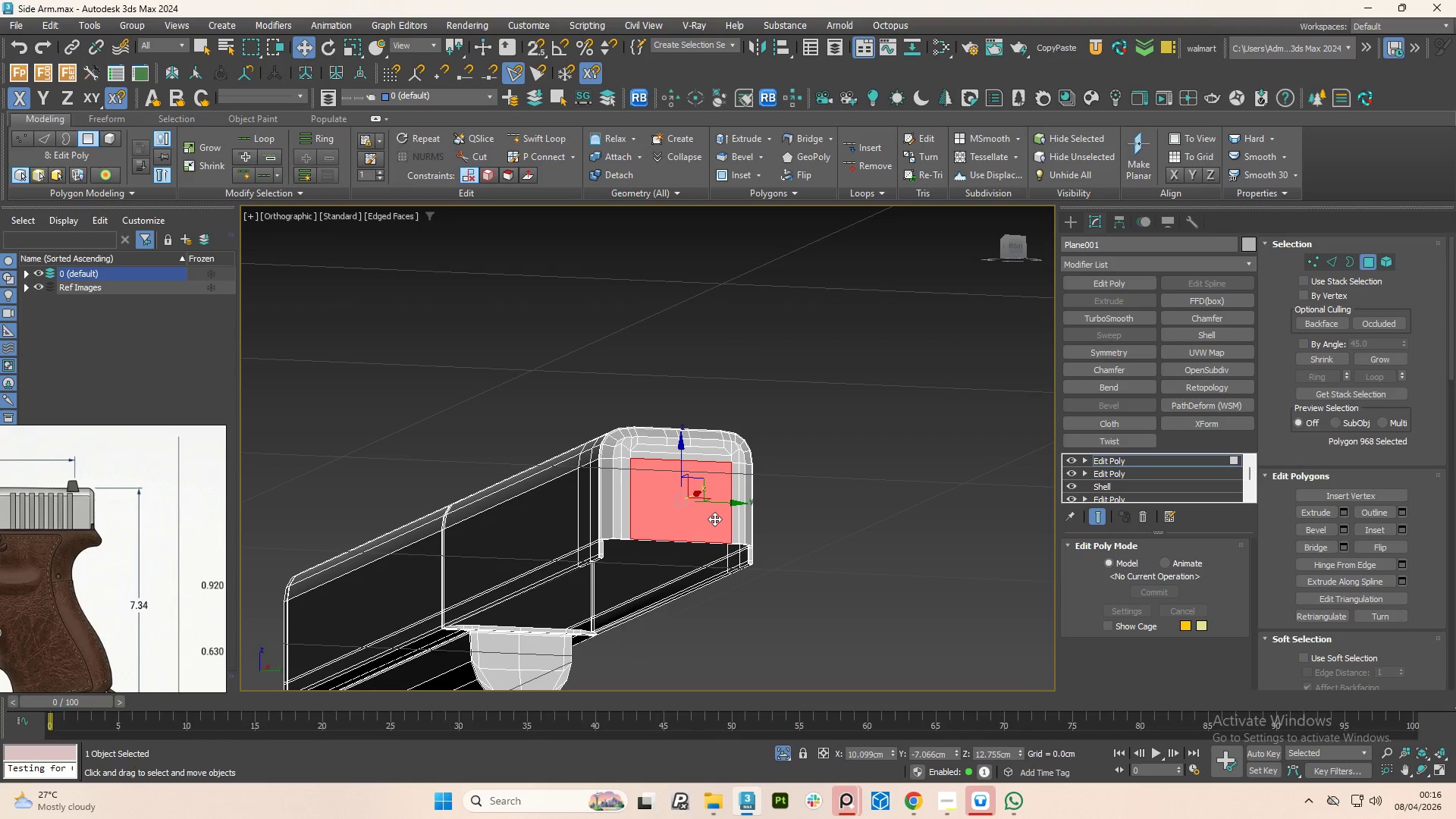 
hold_key(key=AltLeft, duration=0.66)
 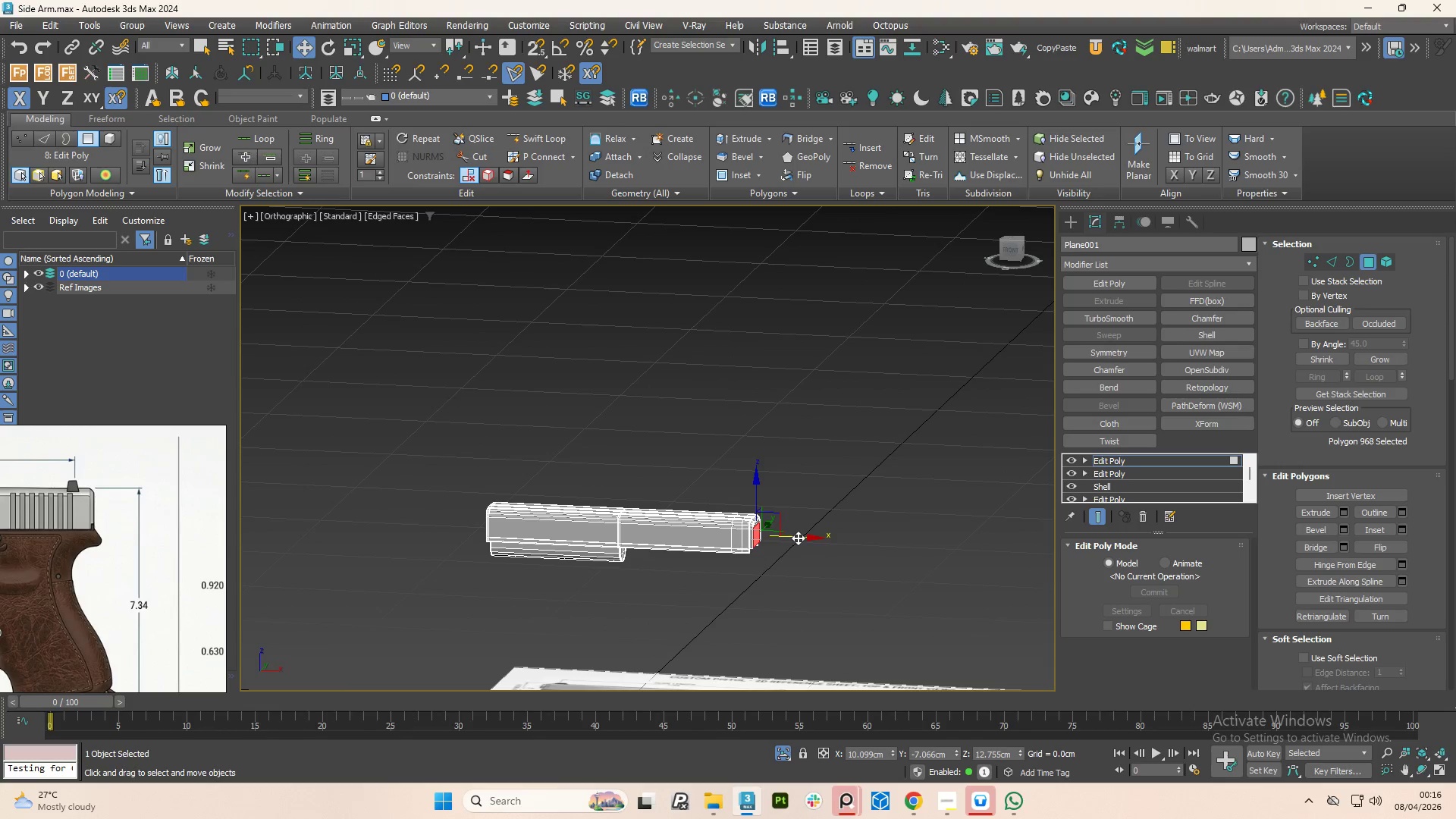 
scroll: coordinate [656, 514], scroll_direction: down, amount: 4.0
 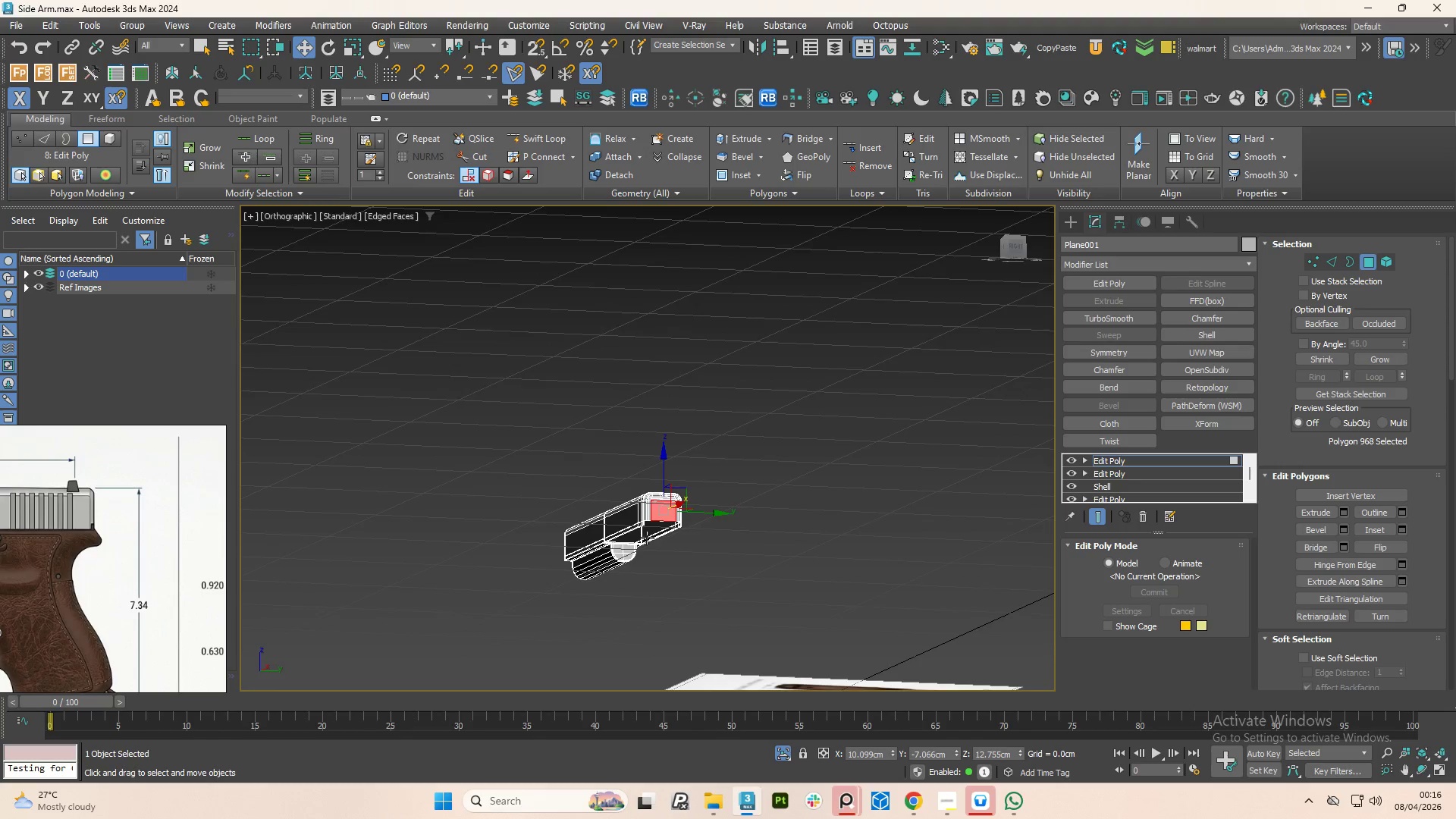 
left_click_drag(start_coordinate=[798, 538], to_coordinate=[874, 542])
 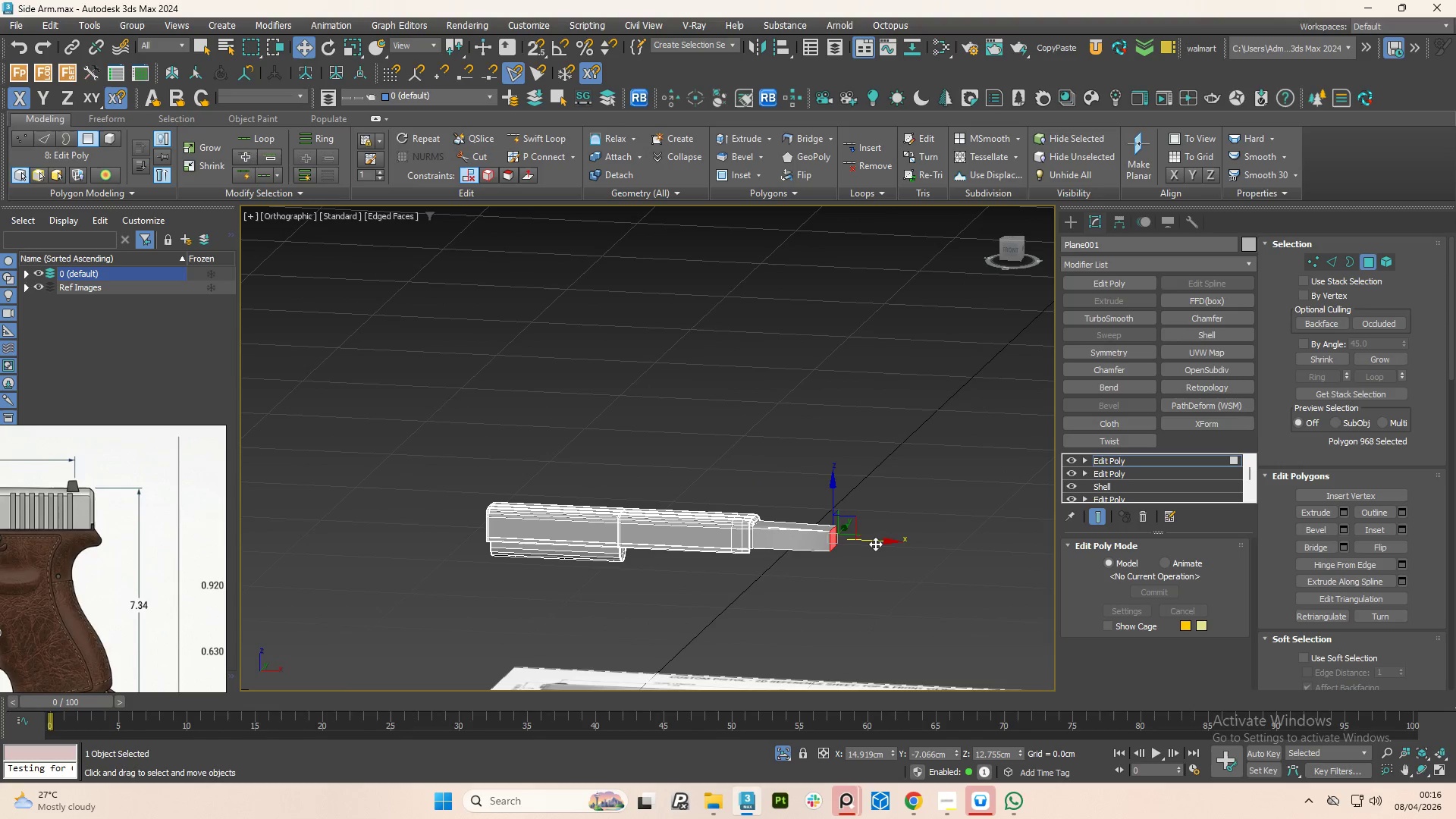 
key(Control+Z)
 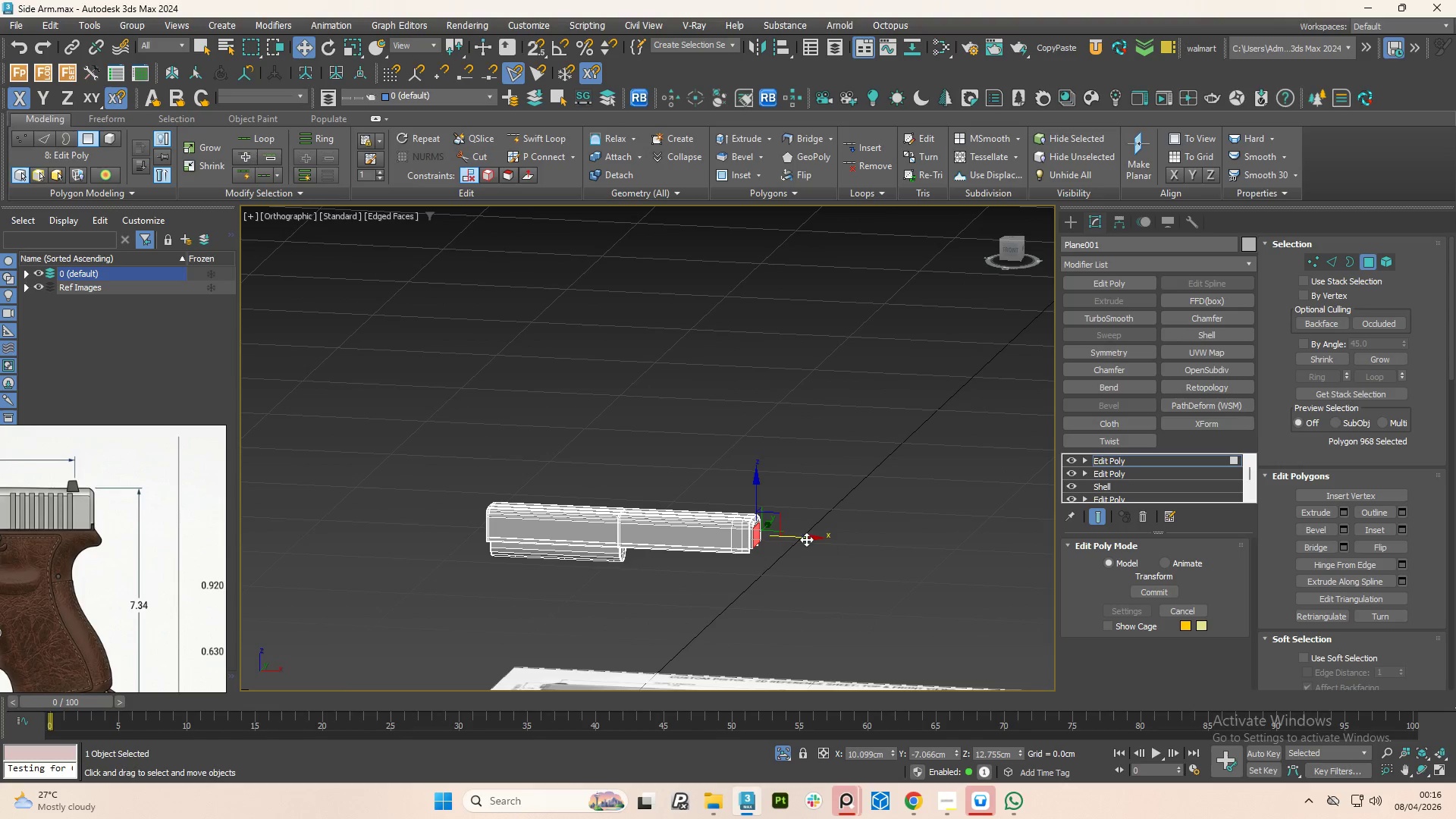 
scroll: coordinate [799, 537], scroll_direction: up, amount: 3.0
 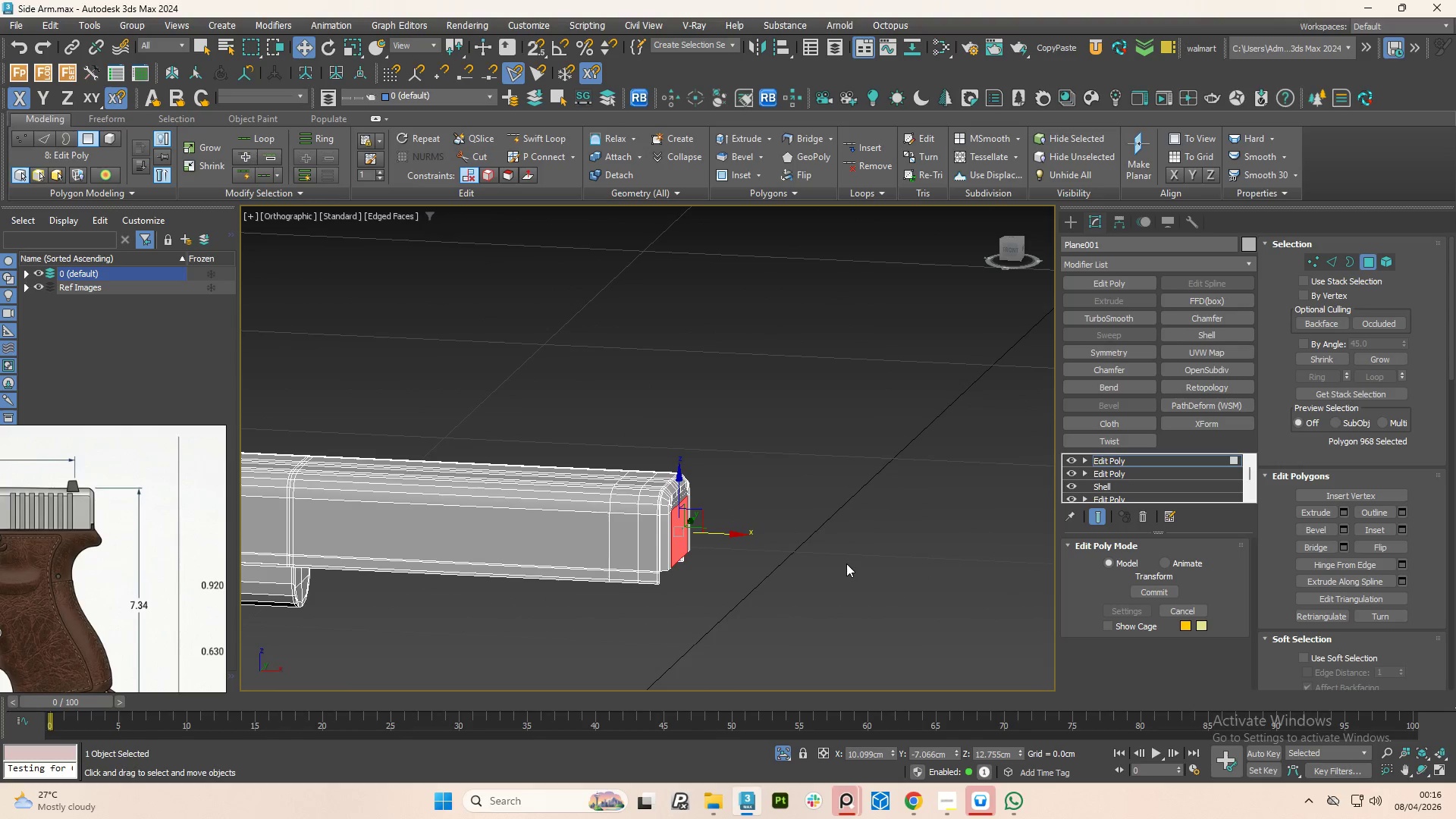 
key(1)
 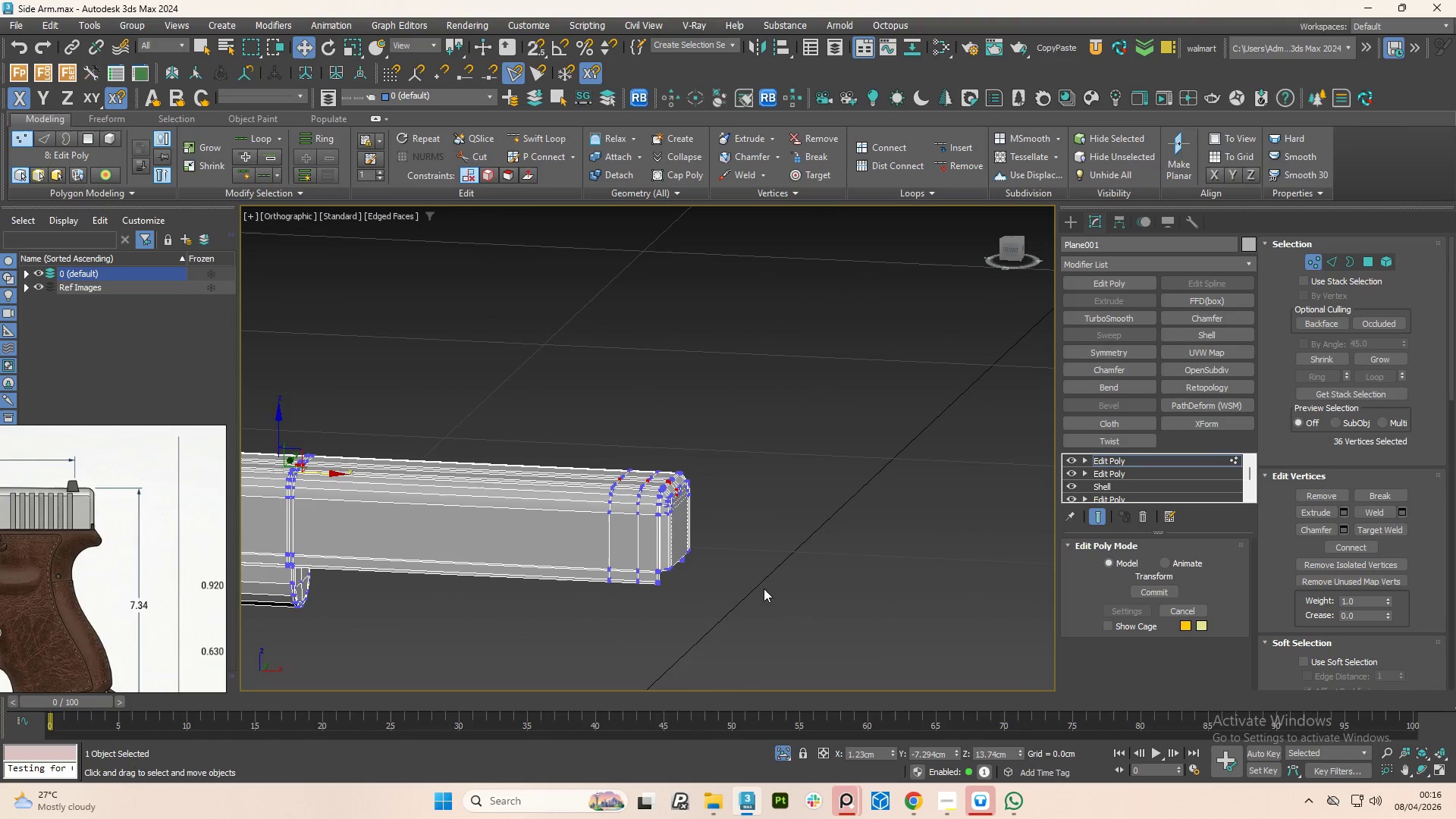 
key(1)
 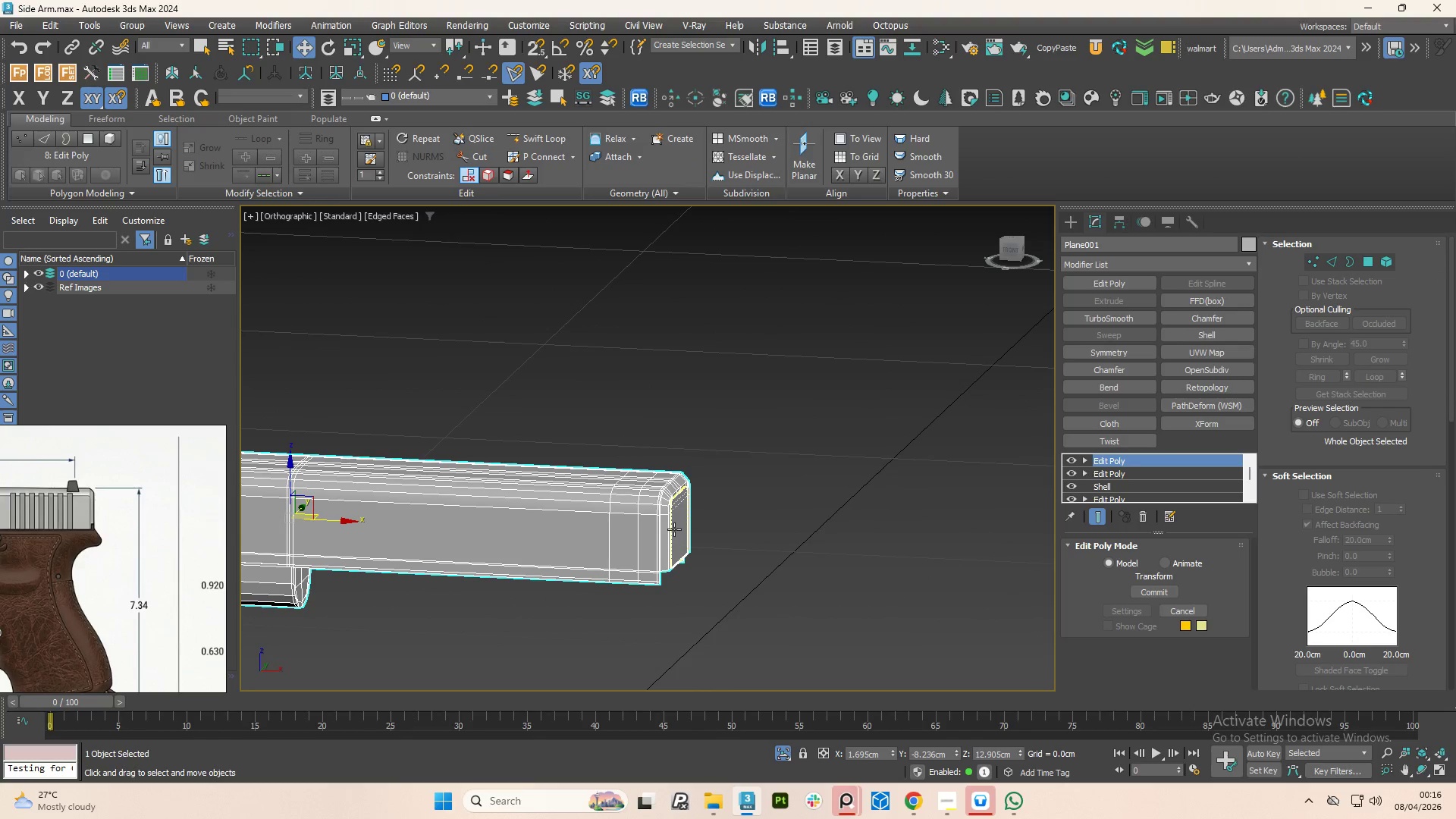 
left_click([674, 529])
 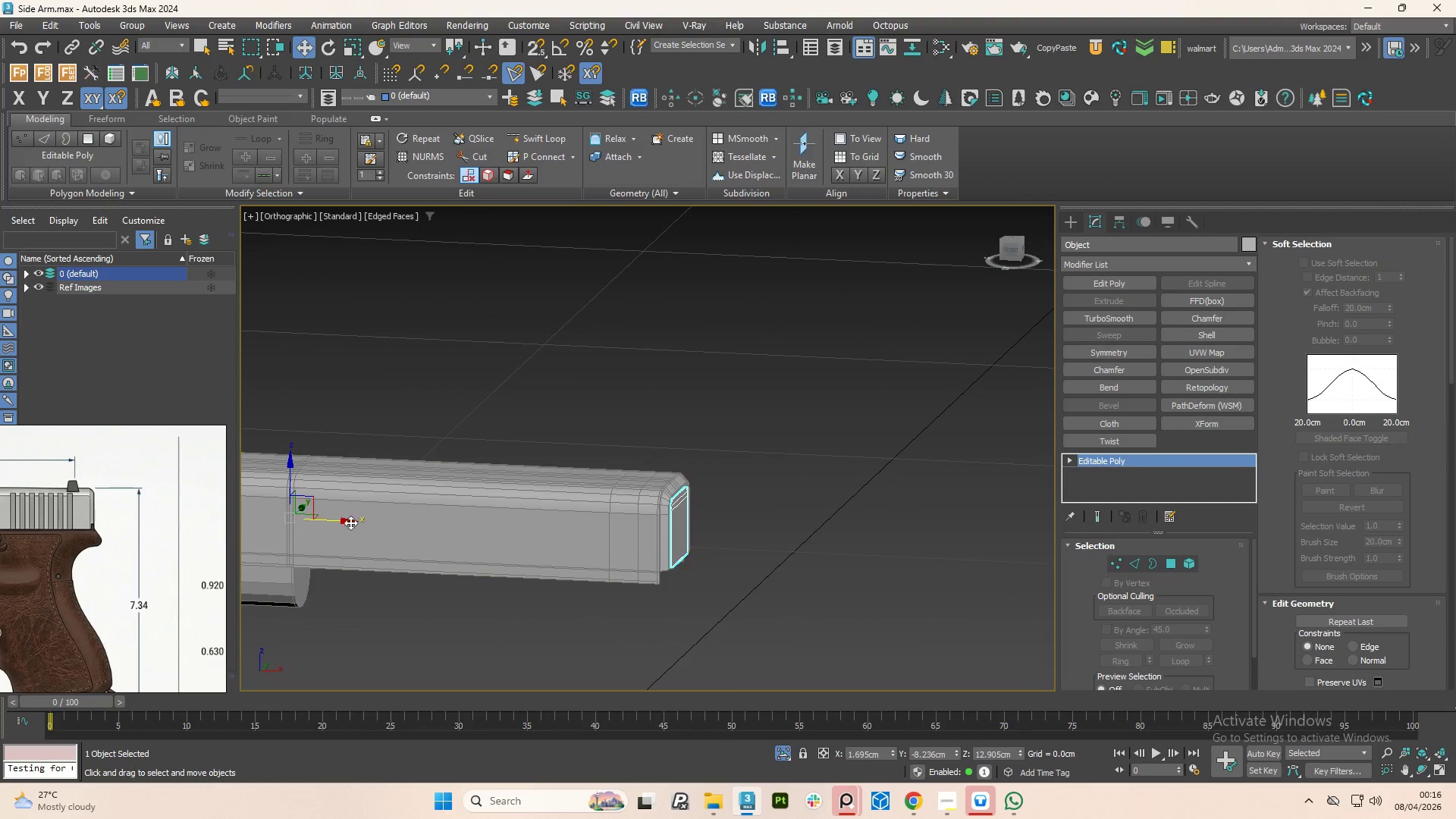 
left_click_drag(start_coordinate=[343, 520], to_coordinate=[507, 538])
 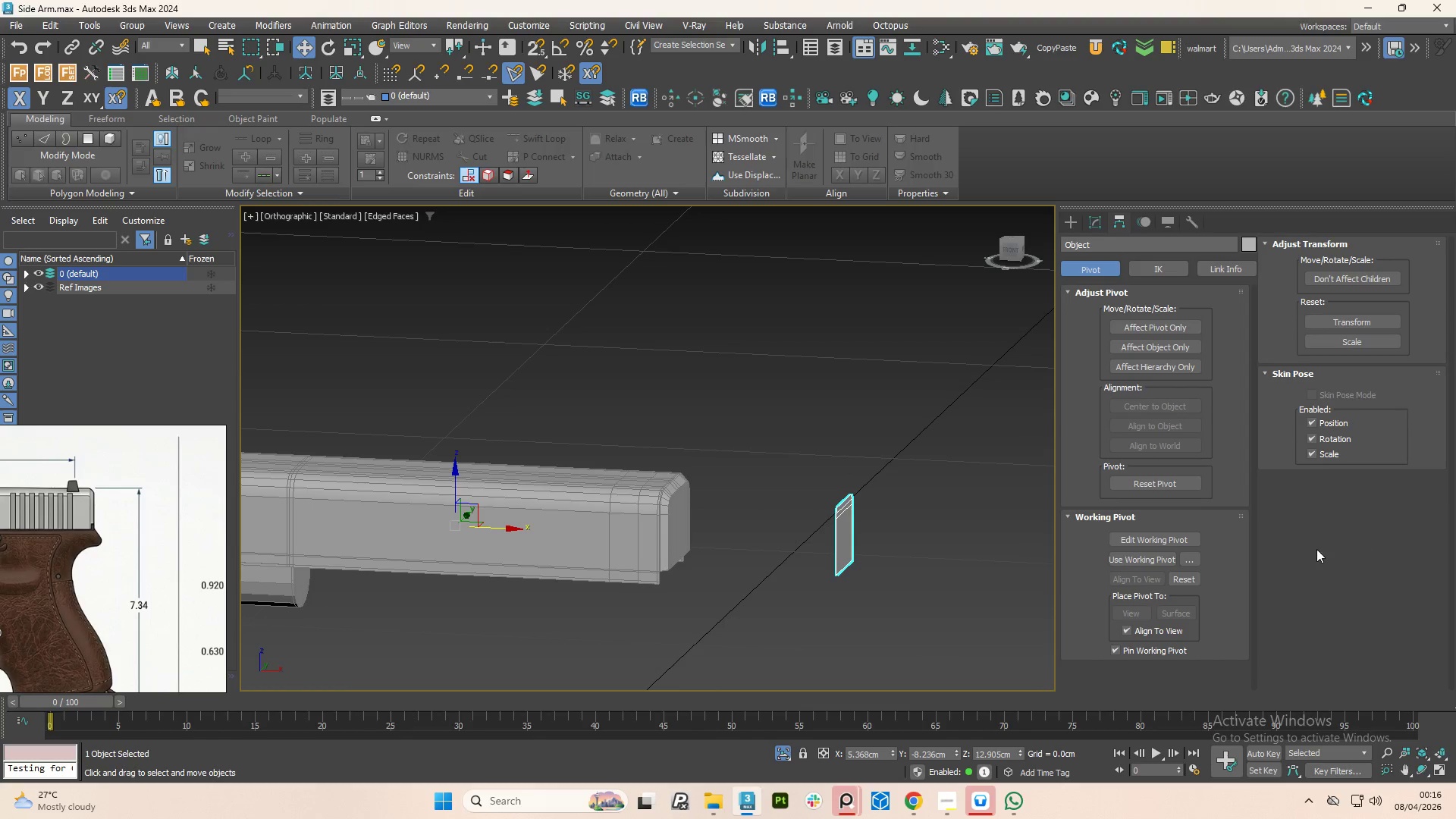 
left_click([1187, 325])
 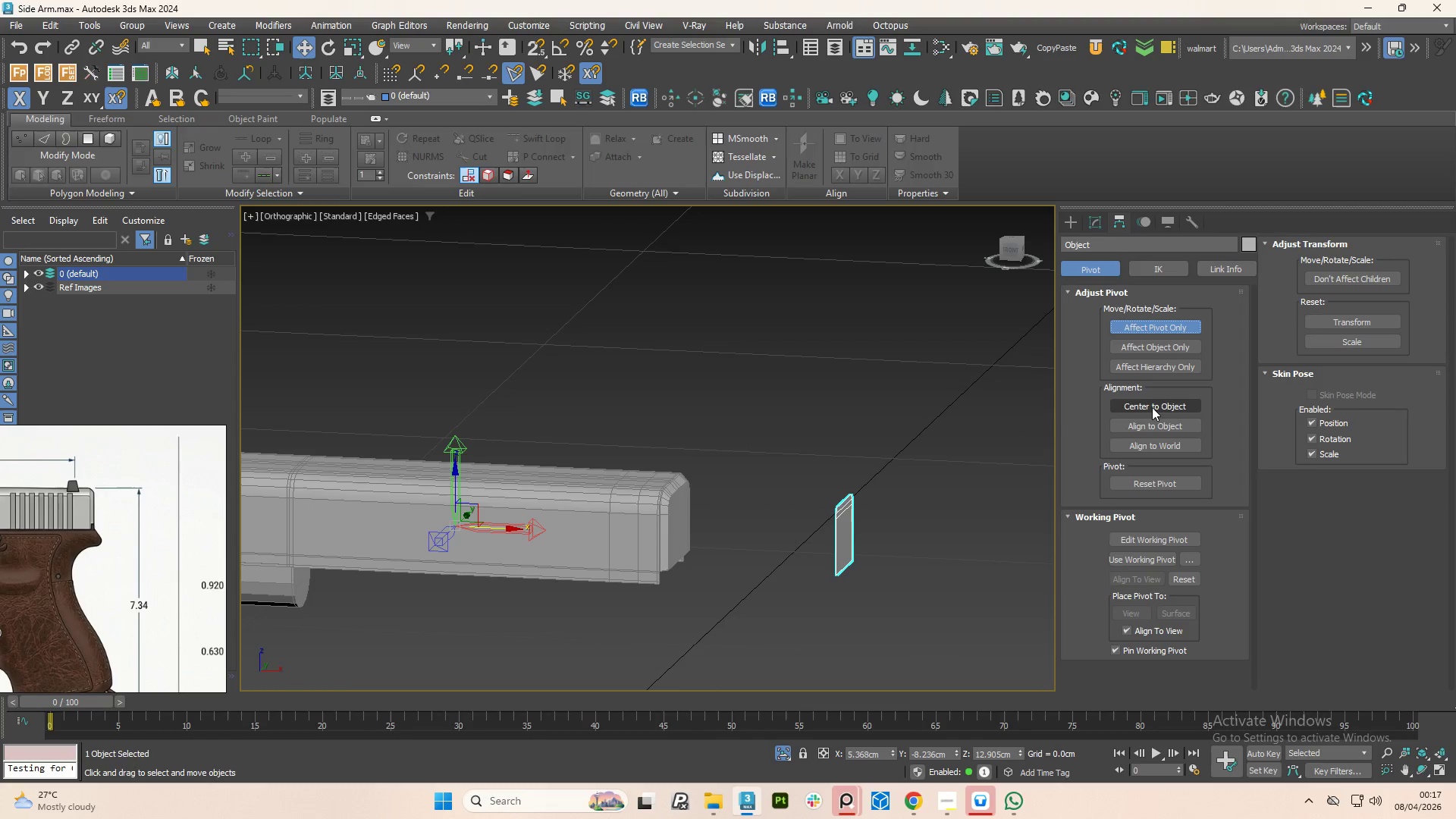 
left_click([1152, 407])
 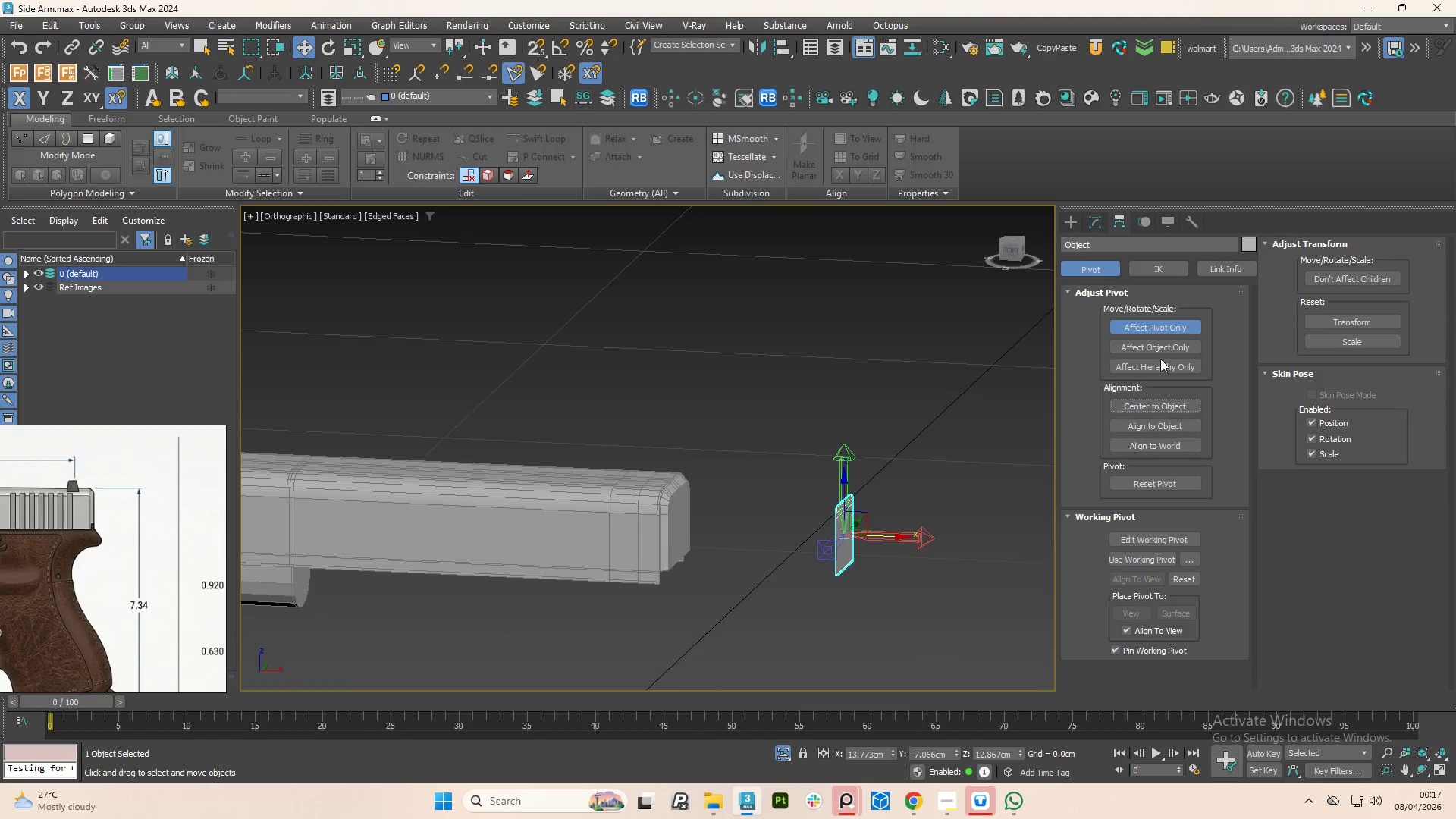 
left_click([1160, 331])
 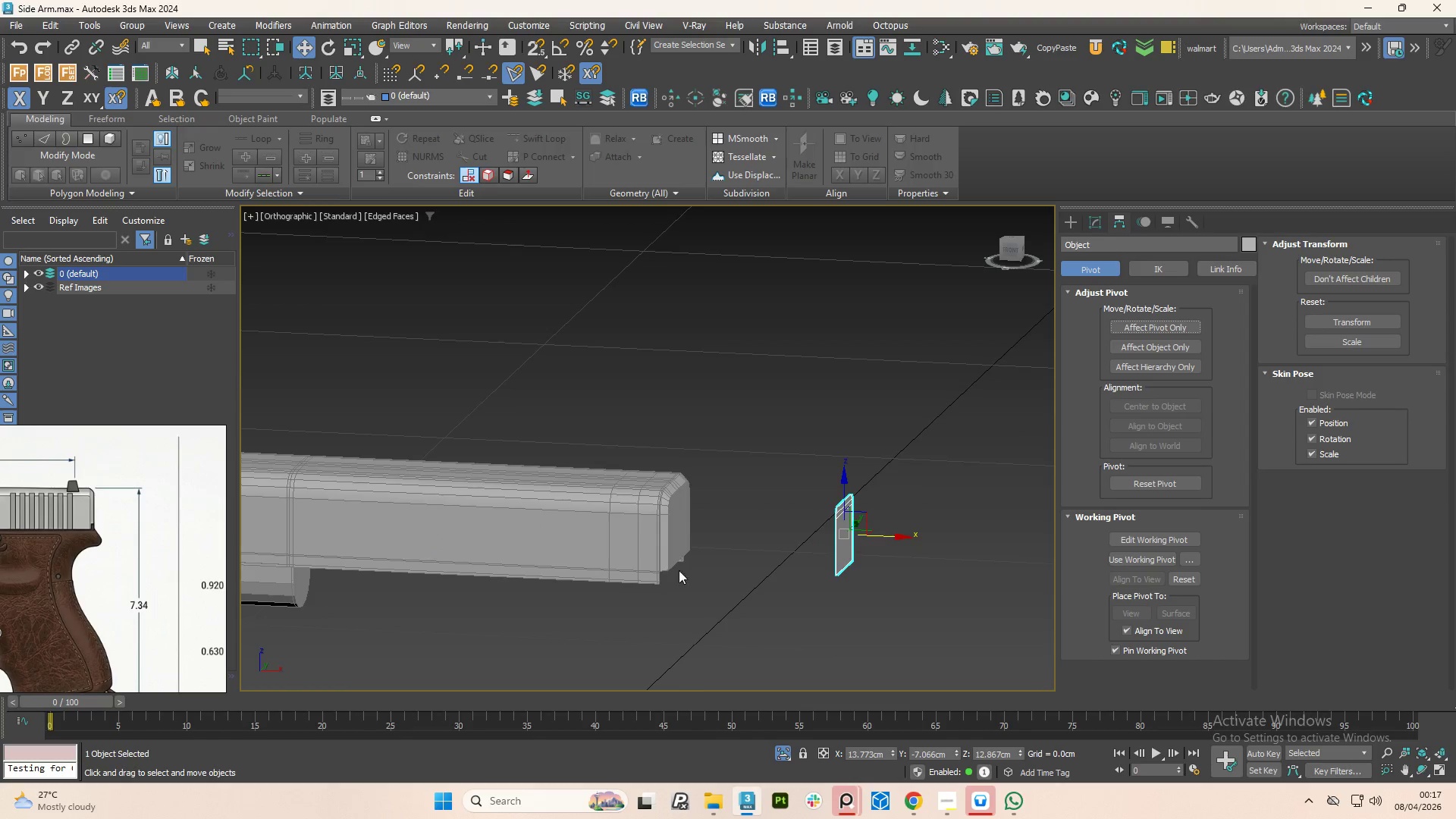 
left_click([671, 526])
 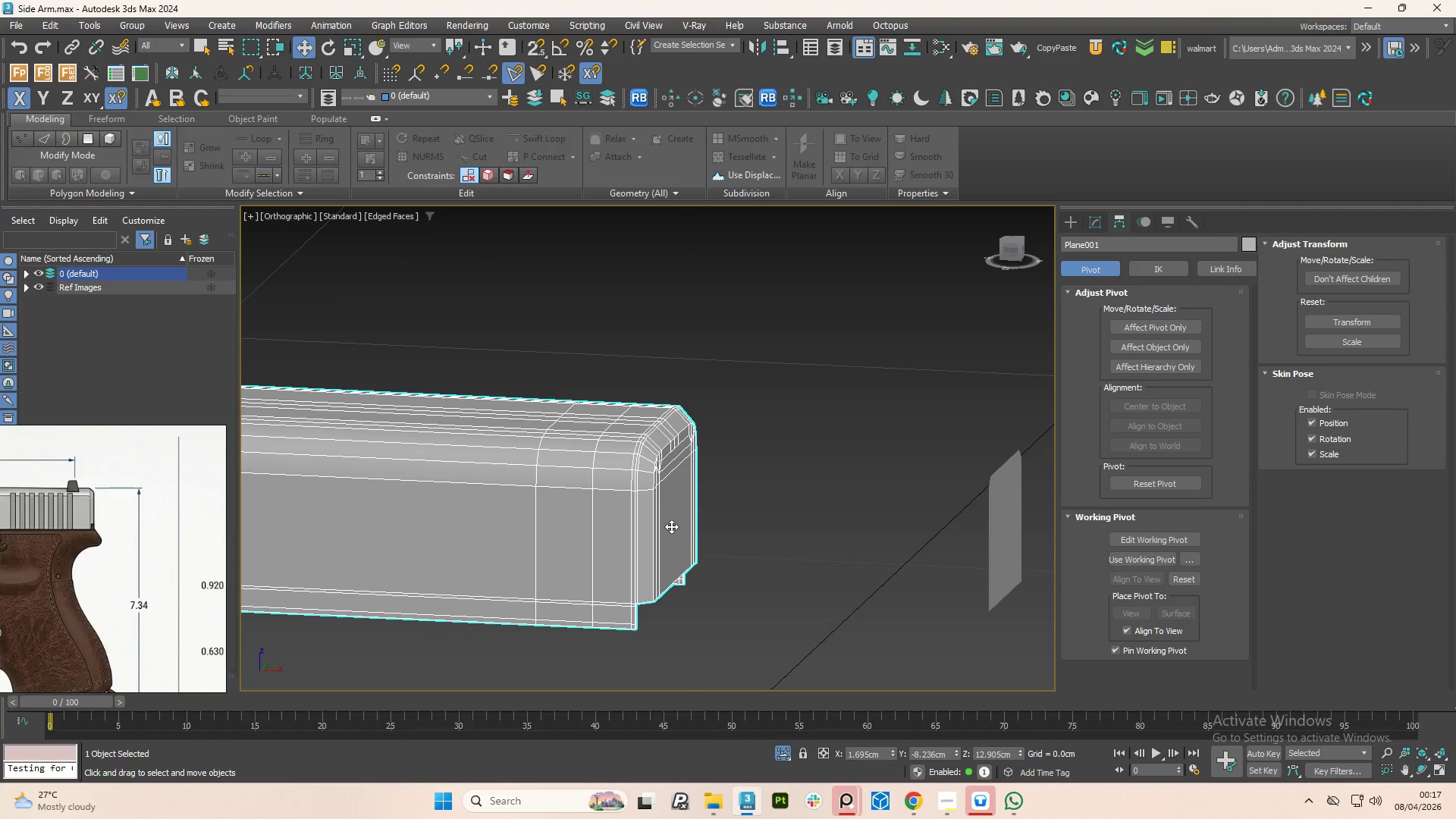 
scroll: coordinate [683, 539], scroll_direction: up, amount: 2.0
 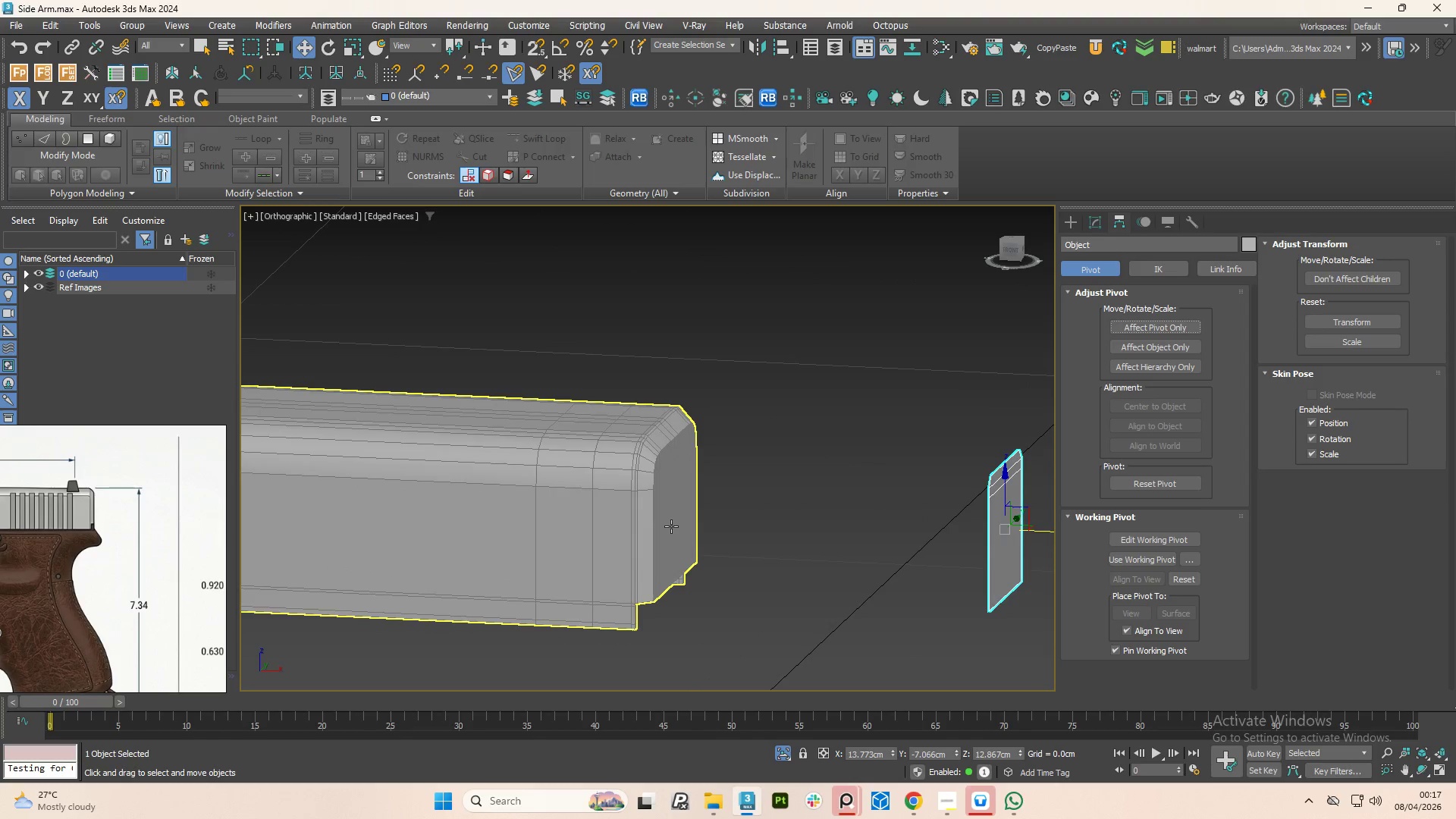 
scroll: coordinate [678, 537], scroll_direction: down, amount: 2.0
 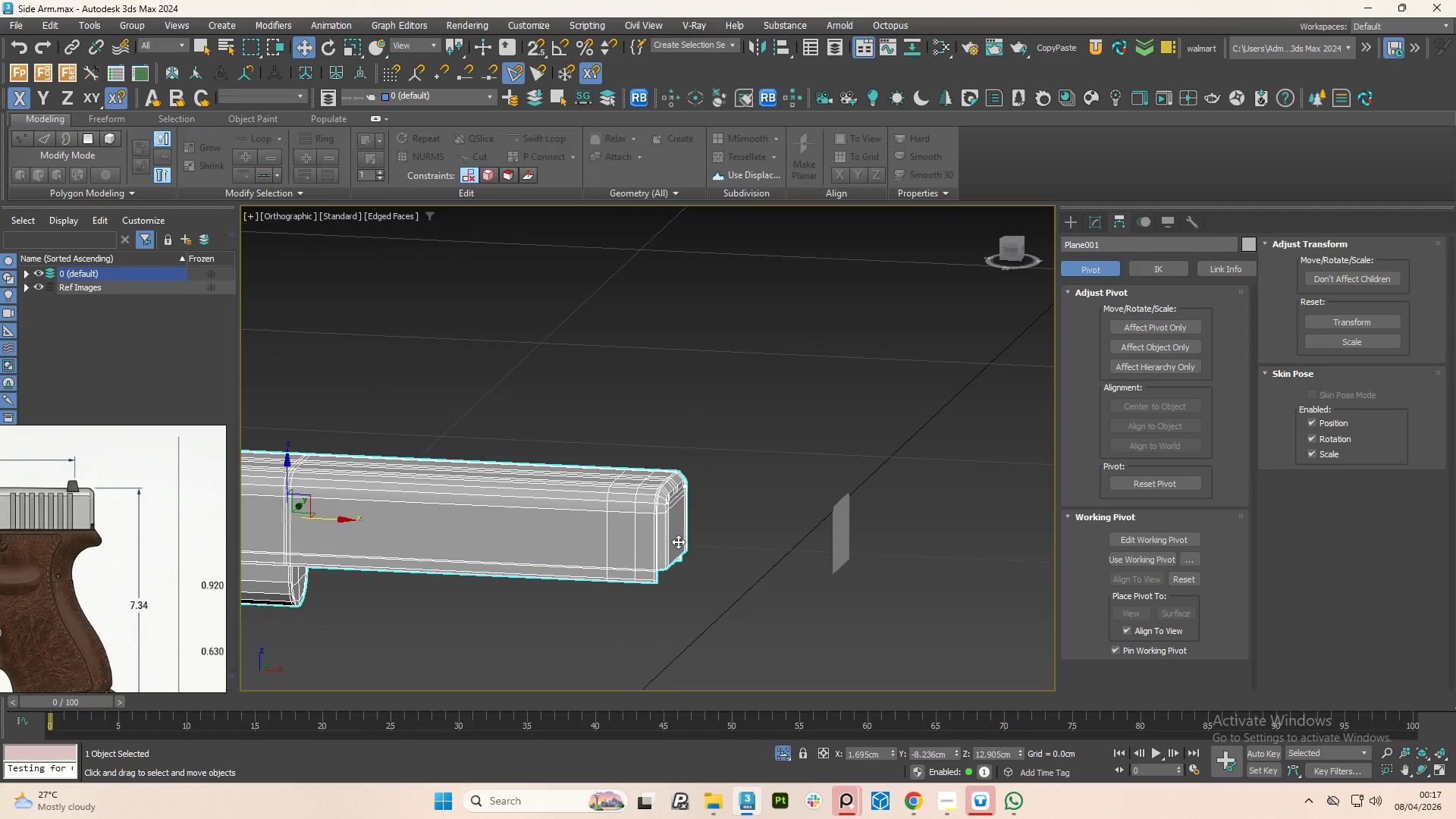 
hold_key(key=AltLeft, duration=1.11)
 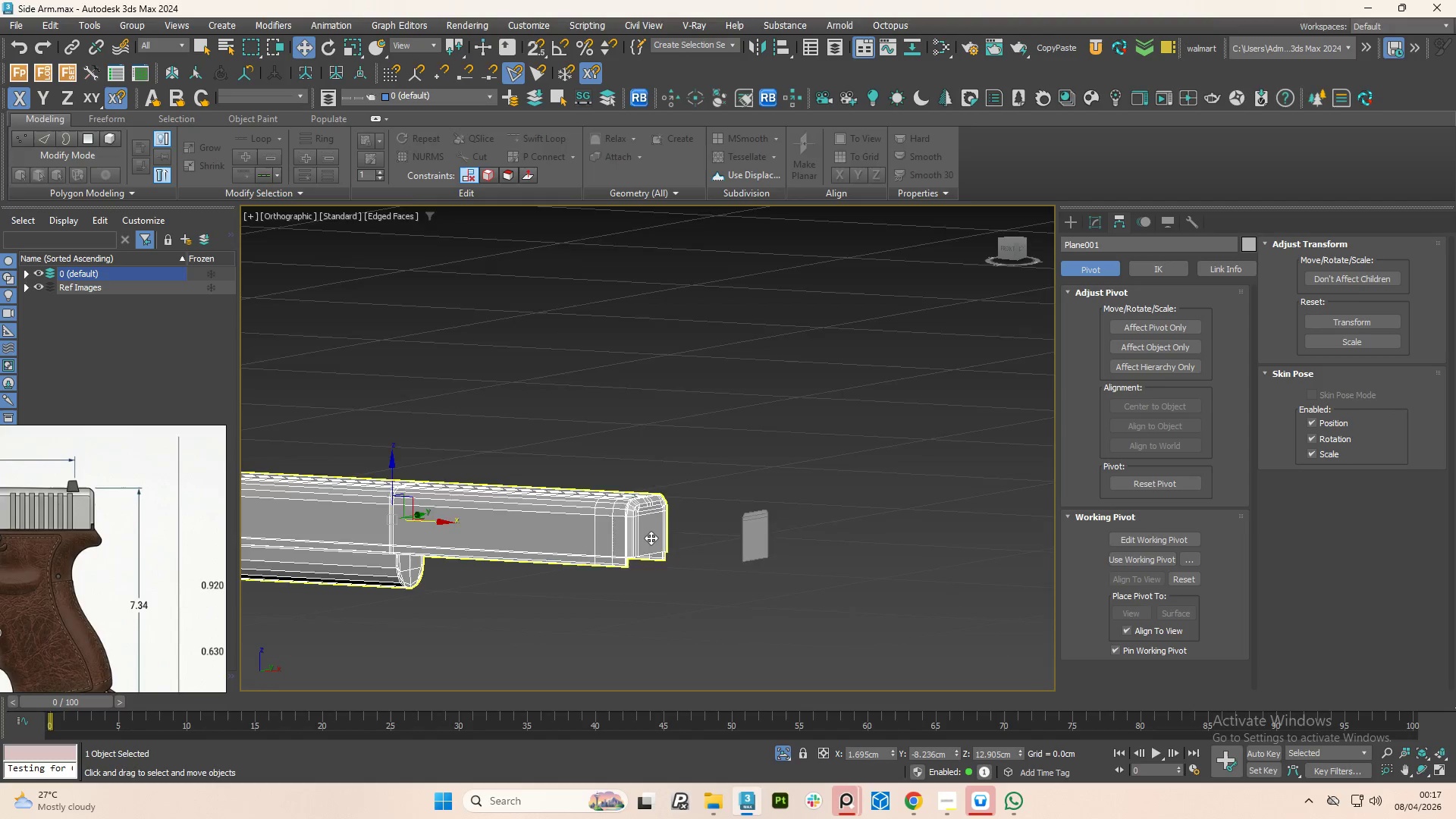 
scroll: coordinate [678, 541], scroll_direction: down, amount: 1.0
 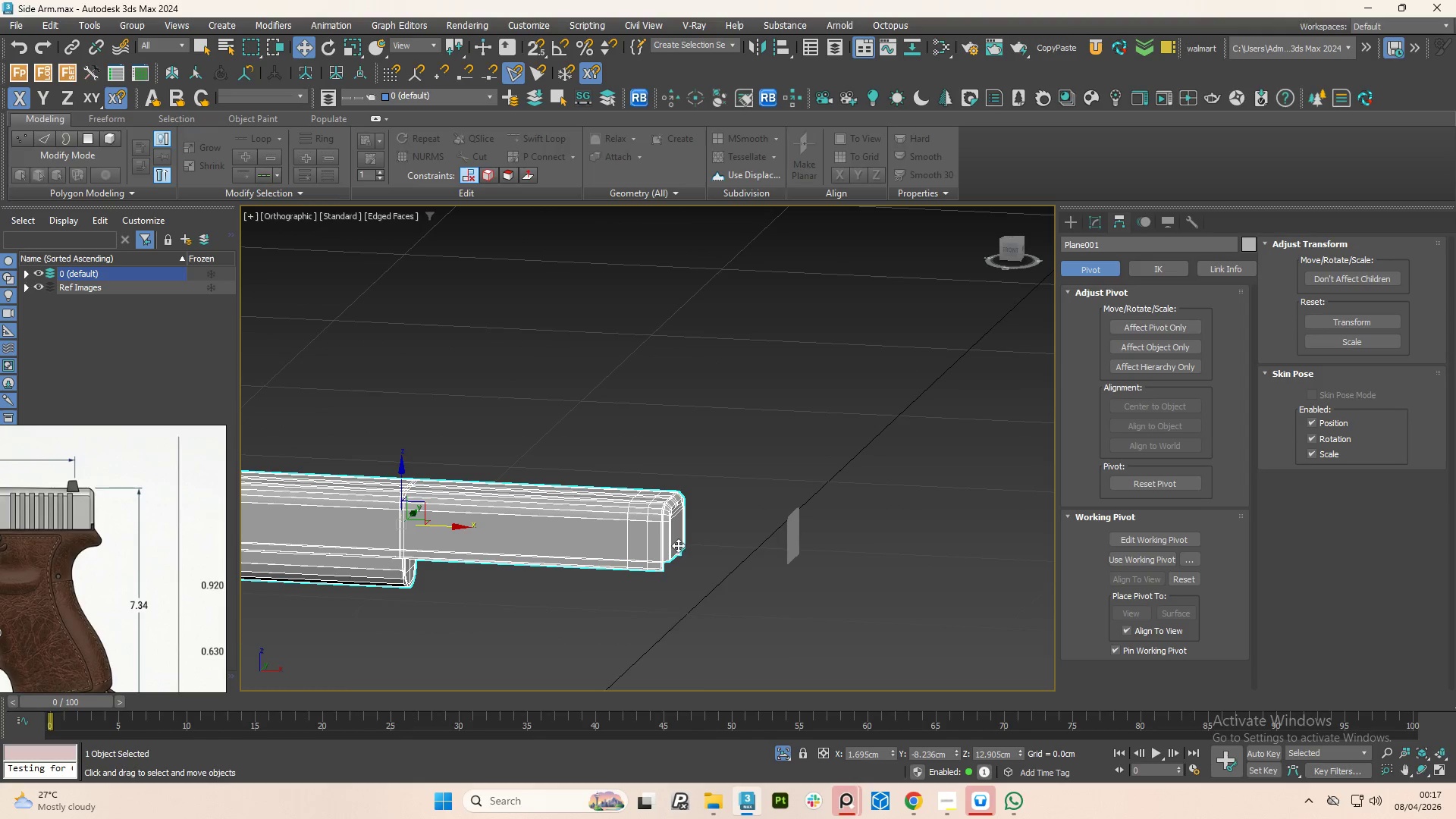 
scroll: coordinate [651, 538], scroll_direction: up, amount: 3.0
 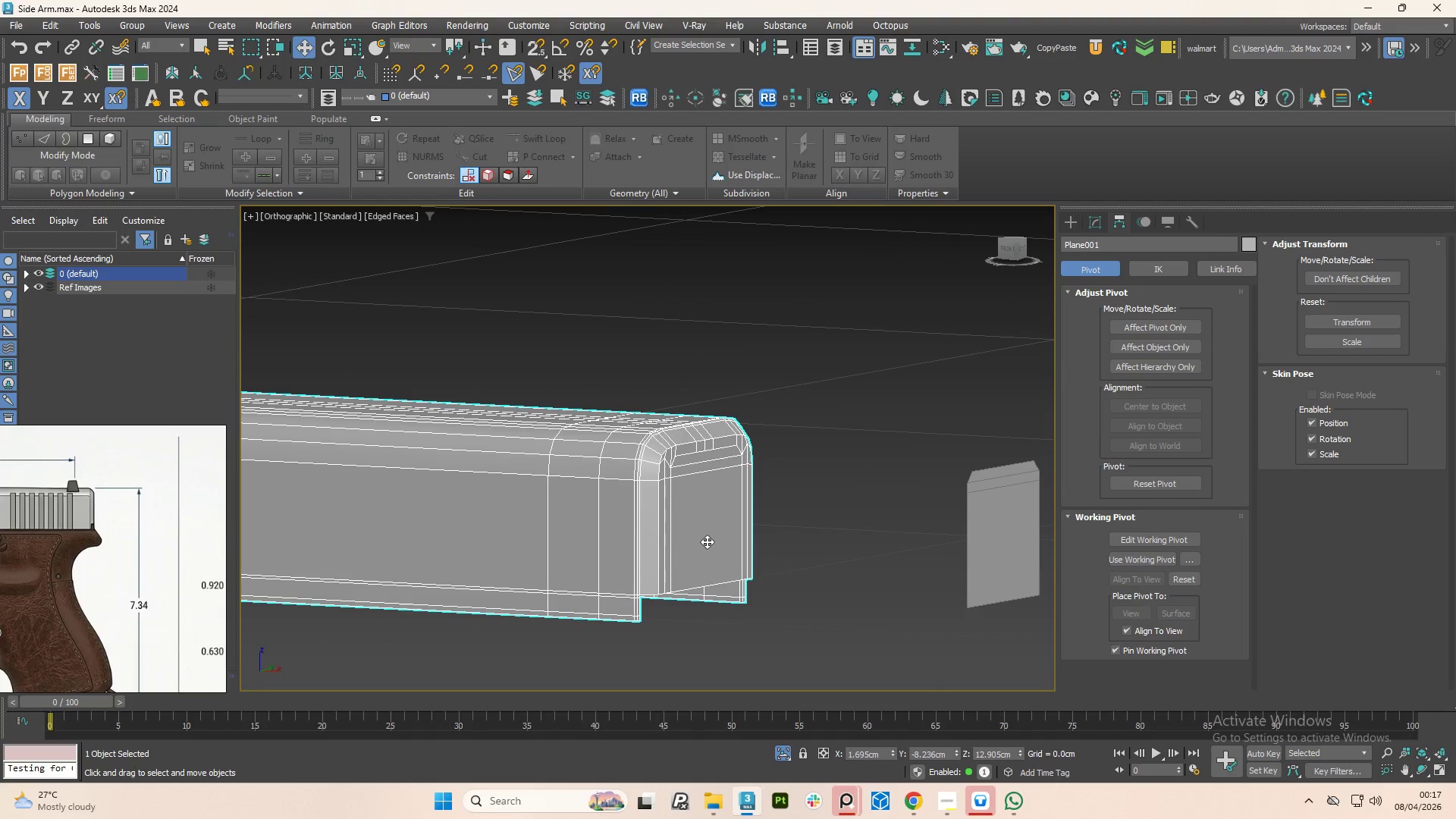 
key(4)
 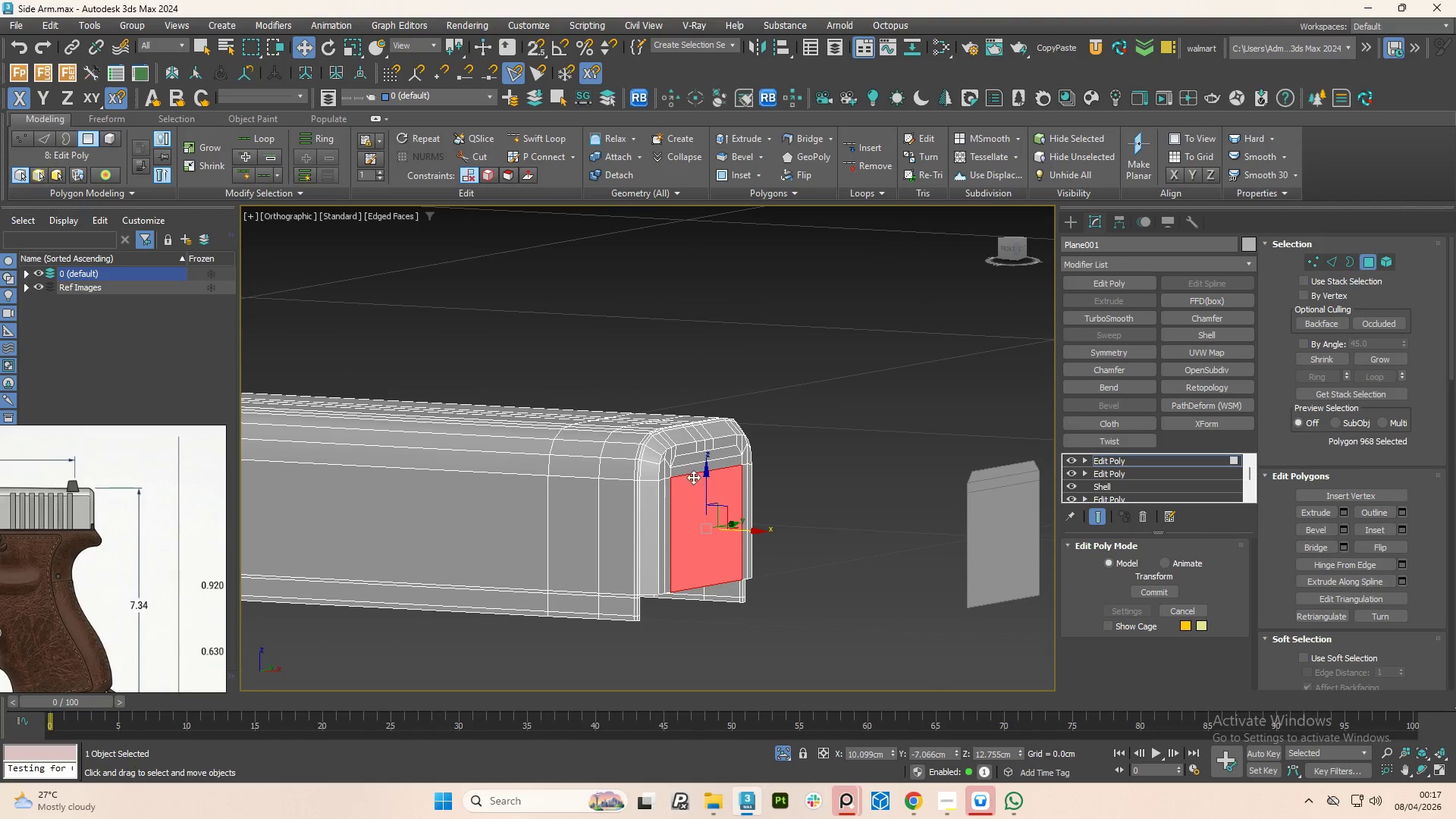 
hold_key(key=ControlLeft, duration=1.5)
left_click([686, 468])
 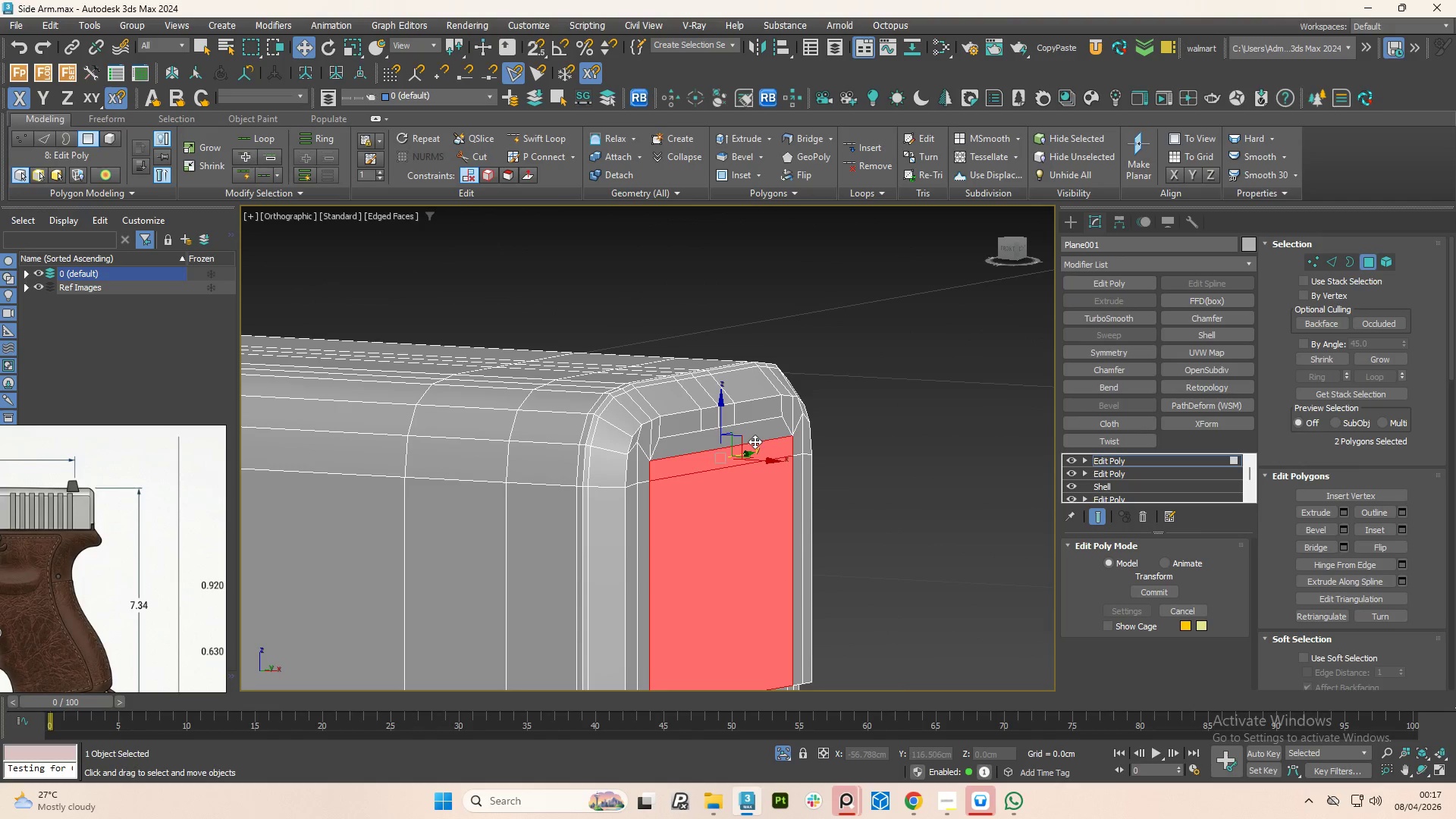 
scroll: coordinate [692, 474], scroll_direction: up, amount: 2.0
 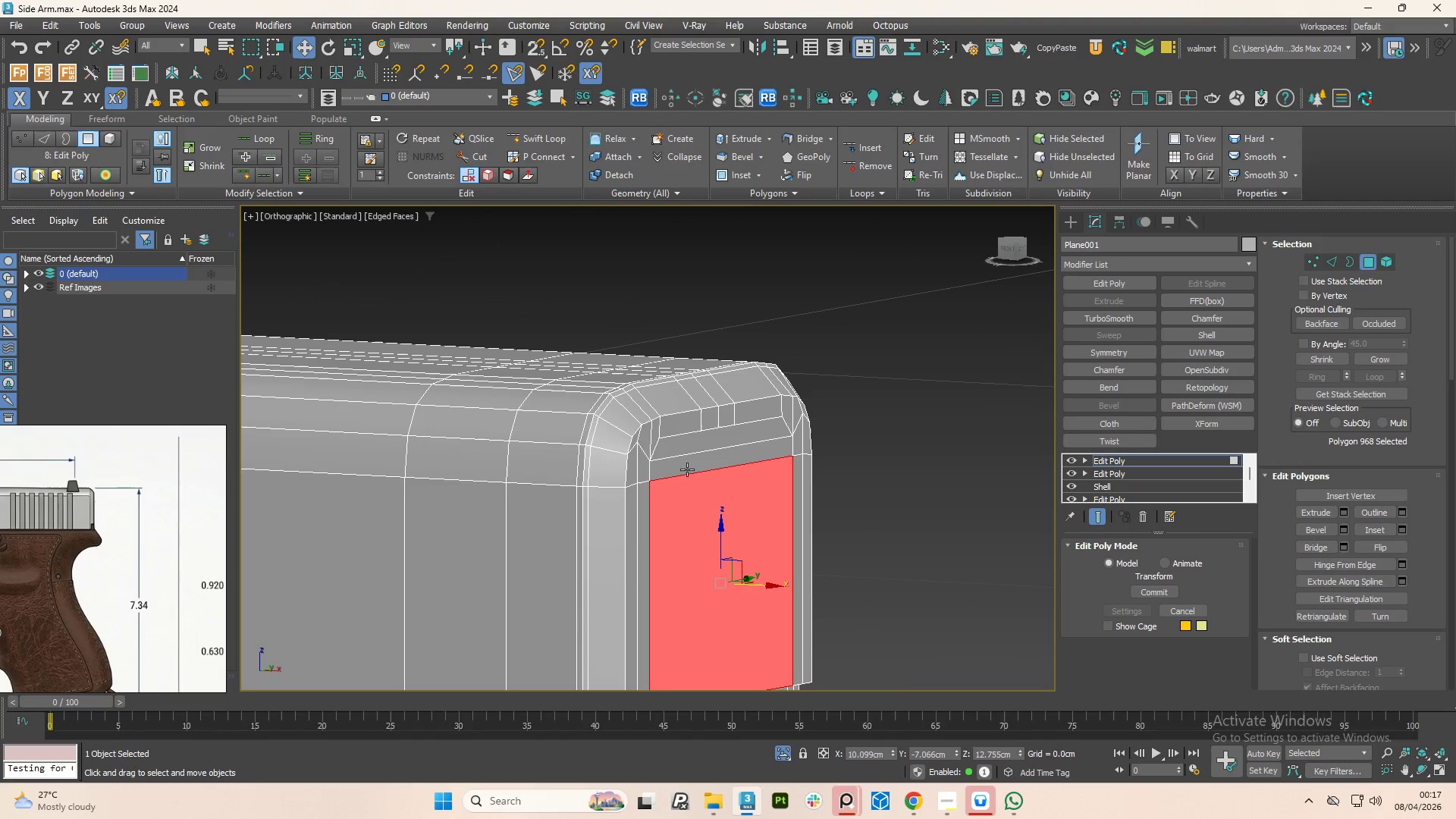 
left_click([752, 428])
 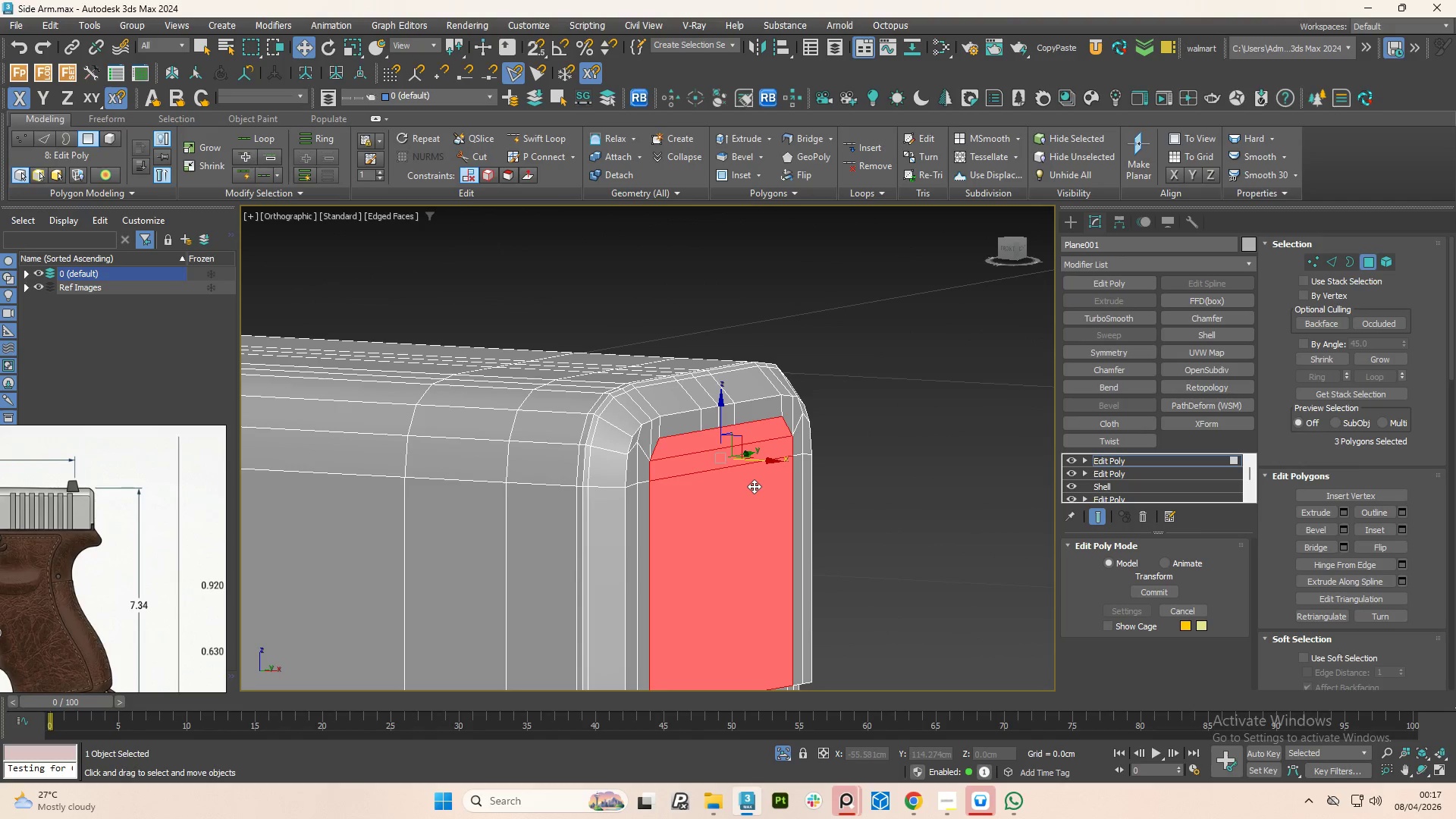 
hold_key(key=AltLeft, duration=1.52)
 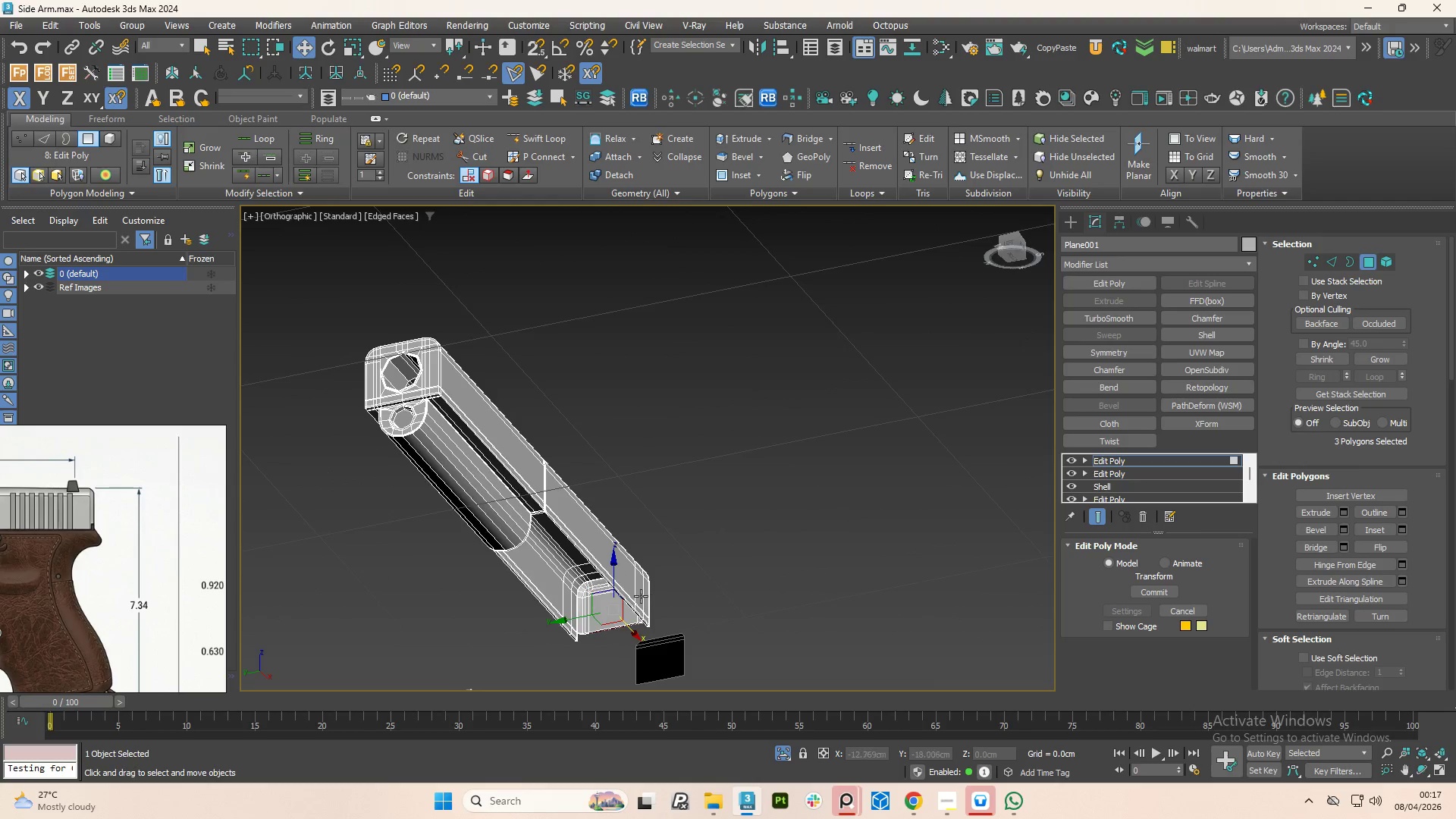 
scroll: coordinate [754, 486], scroll_direction: down, amount: 5.0
 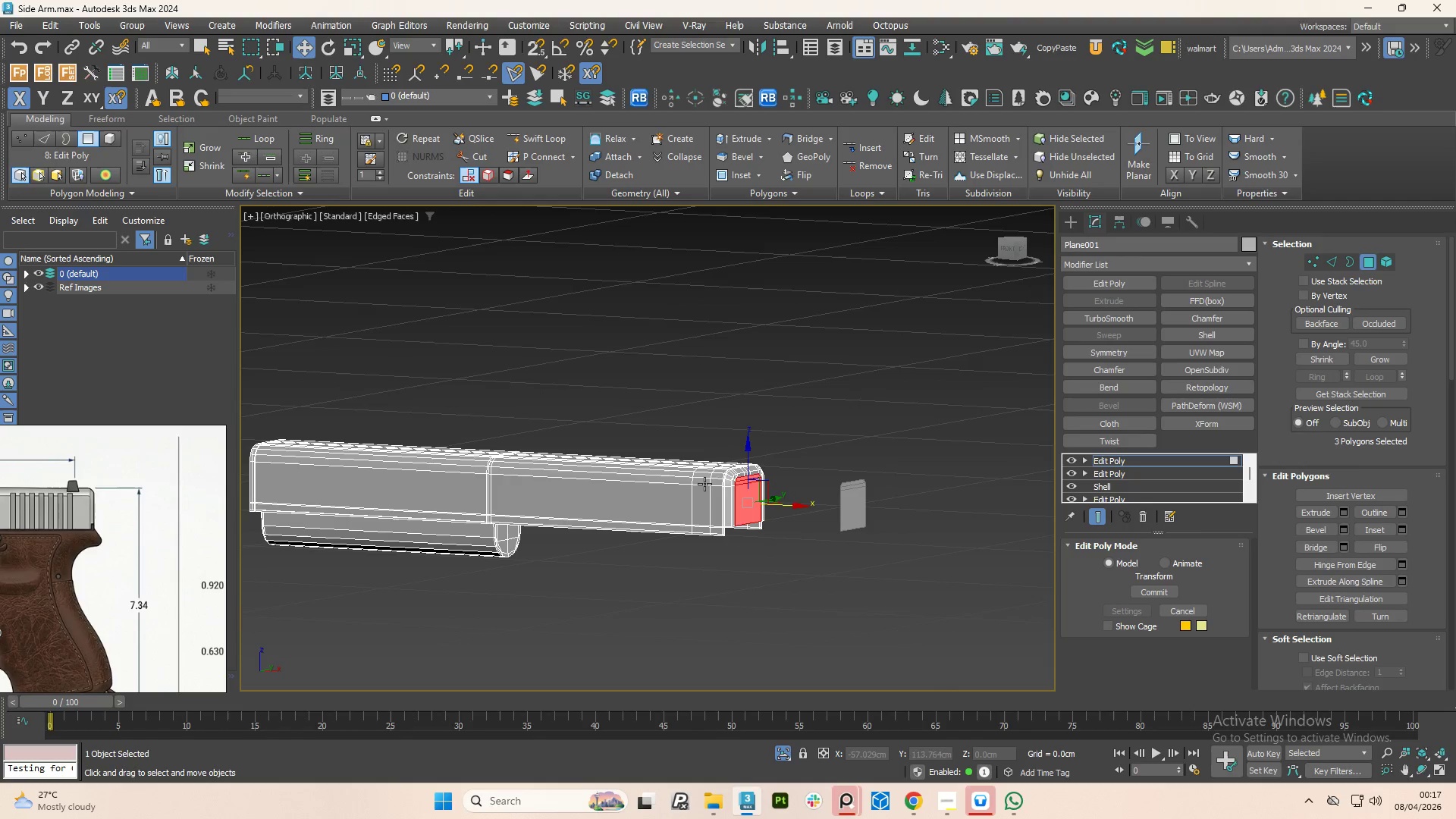 
key(Alt+AltLeft)
 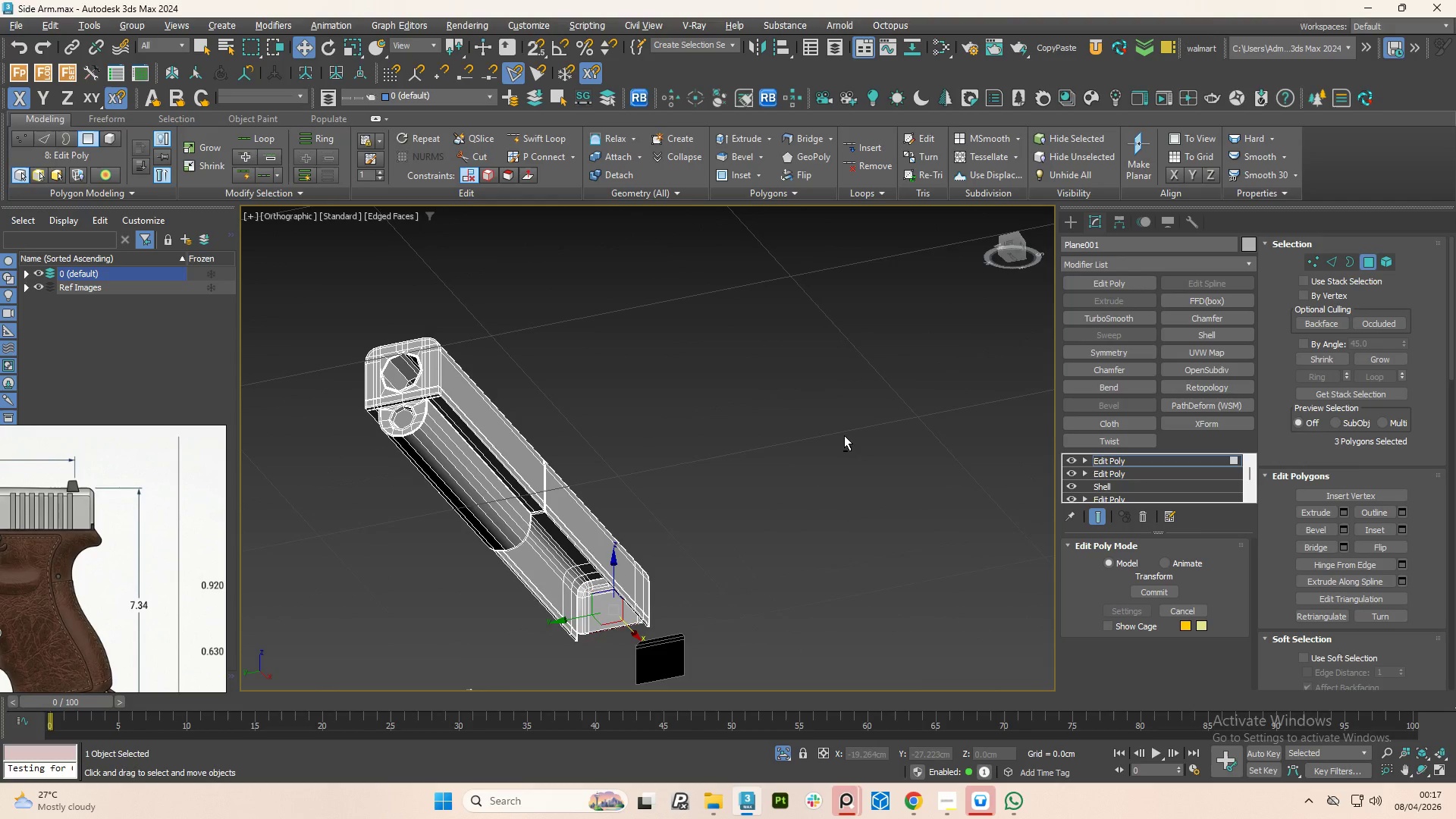 
key(Alt+AltLeft)
 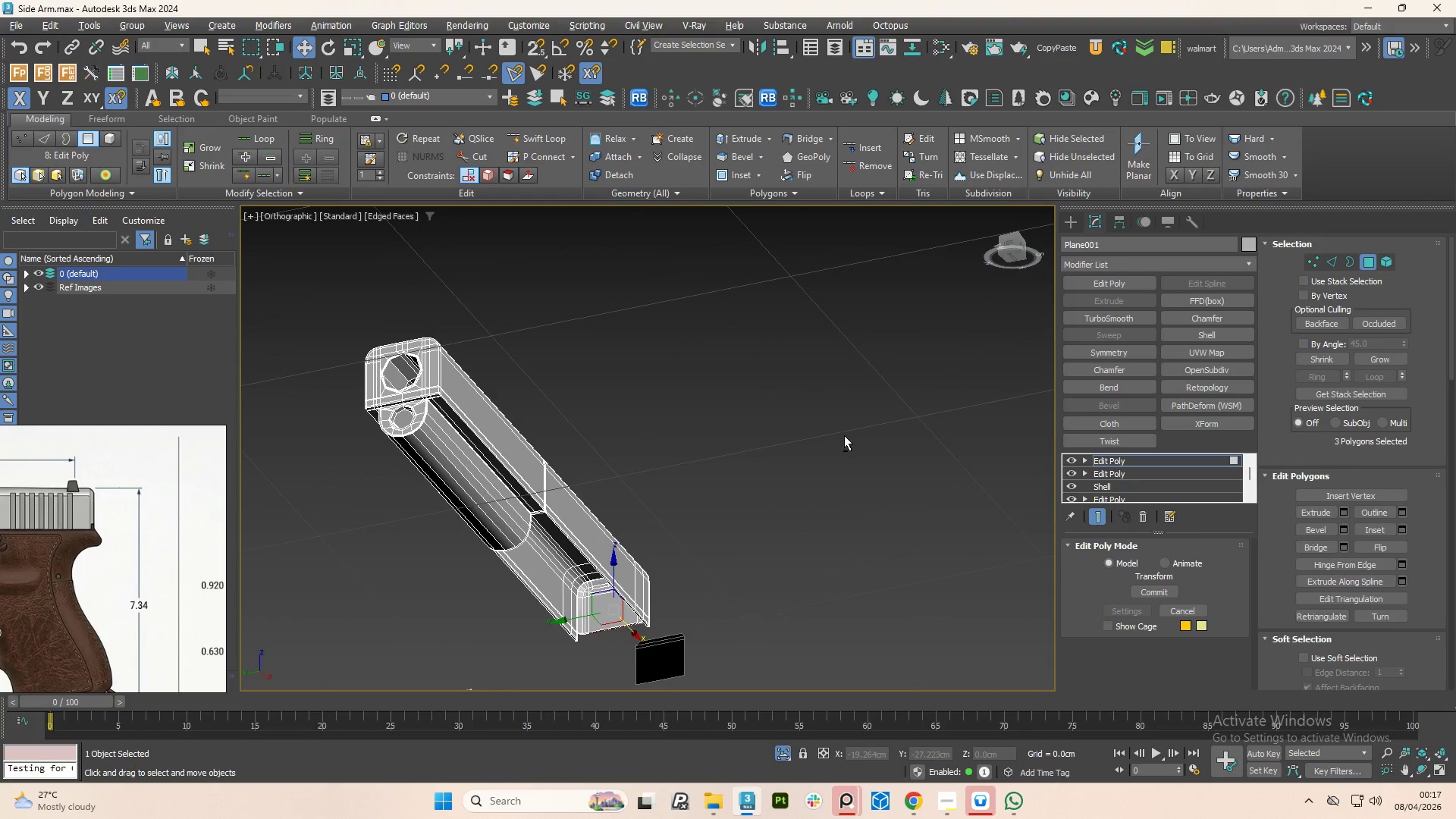 
key(Alt+AltLeft)
 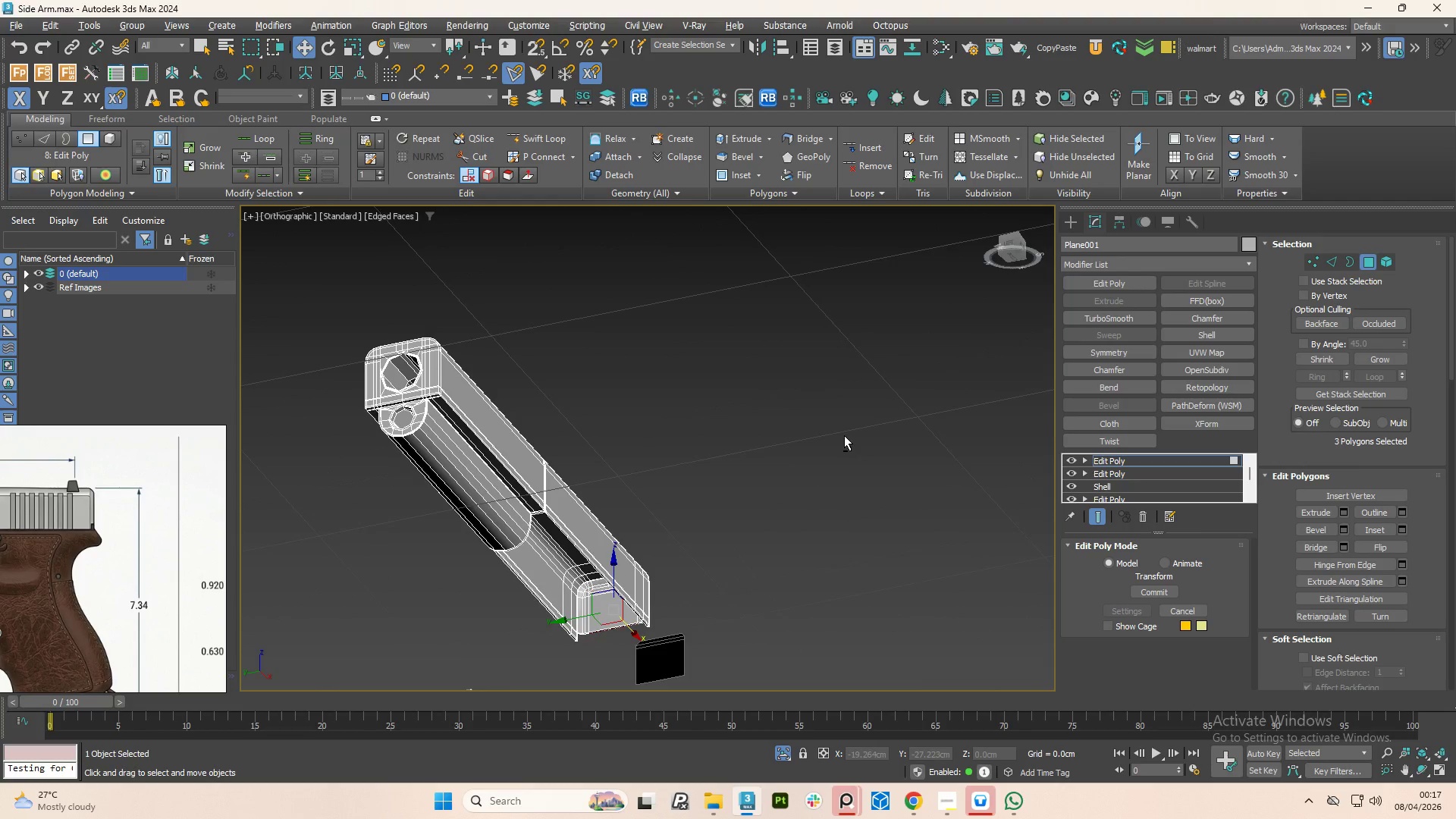 
key(Alt+AltLeft)
 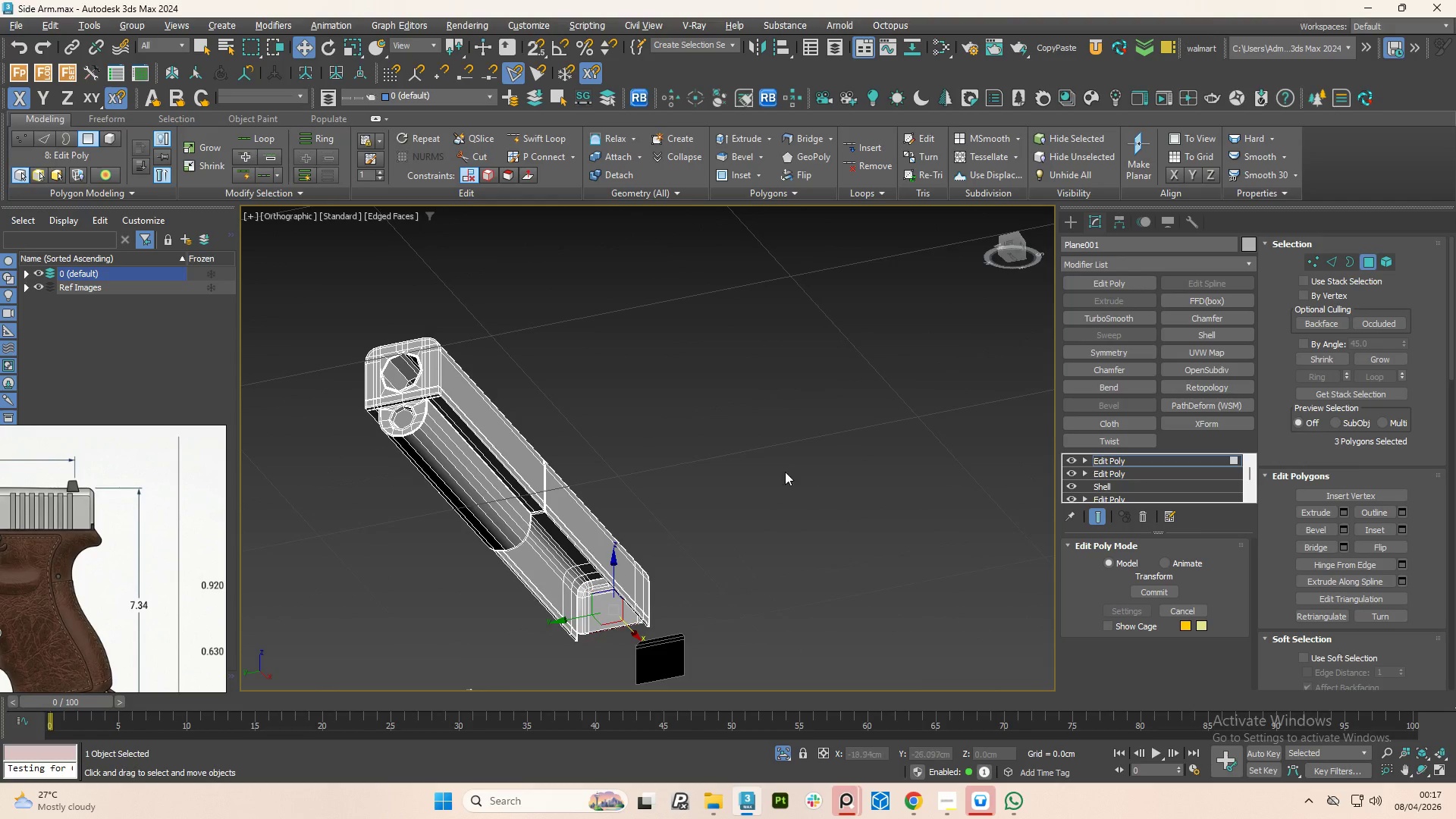 
key(Alt+AltLeft)
 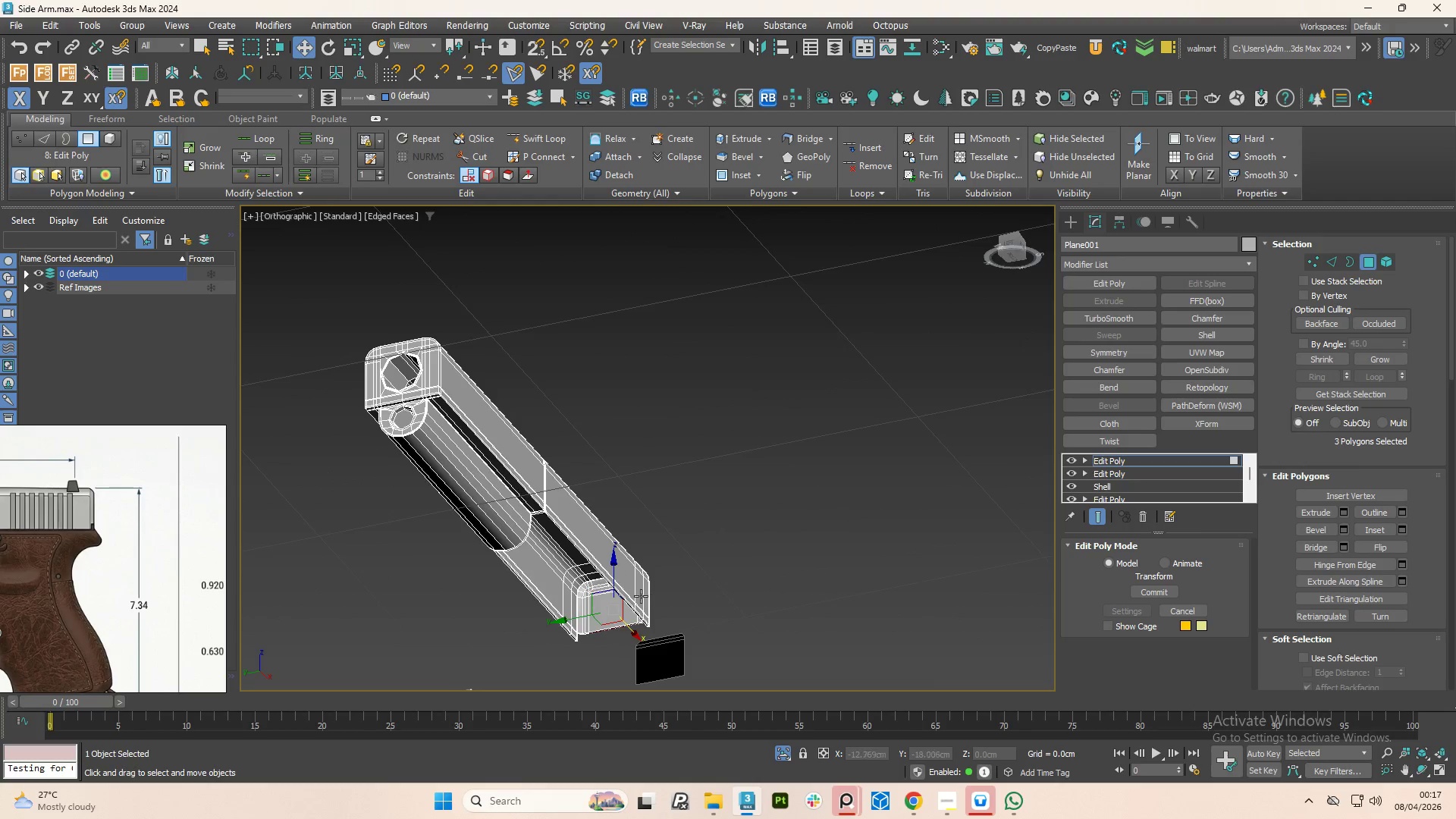 
scroll: coordinate [486, 657], scroll_direction: up, amount: 4.0
 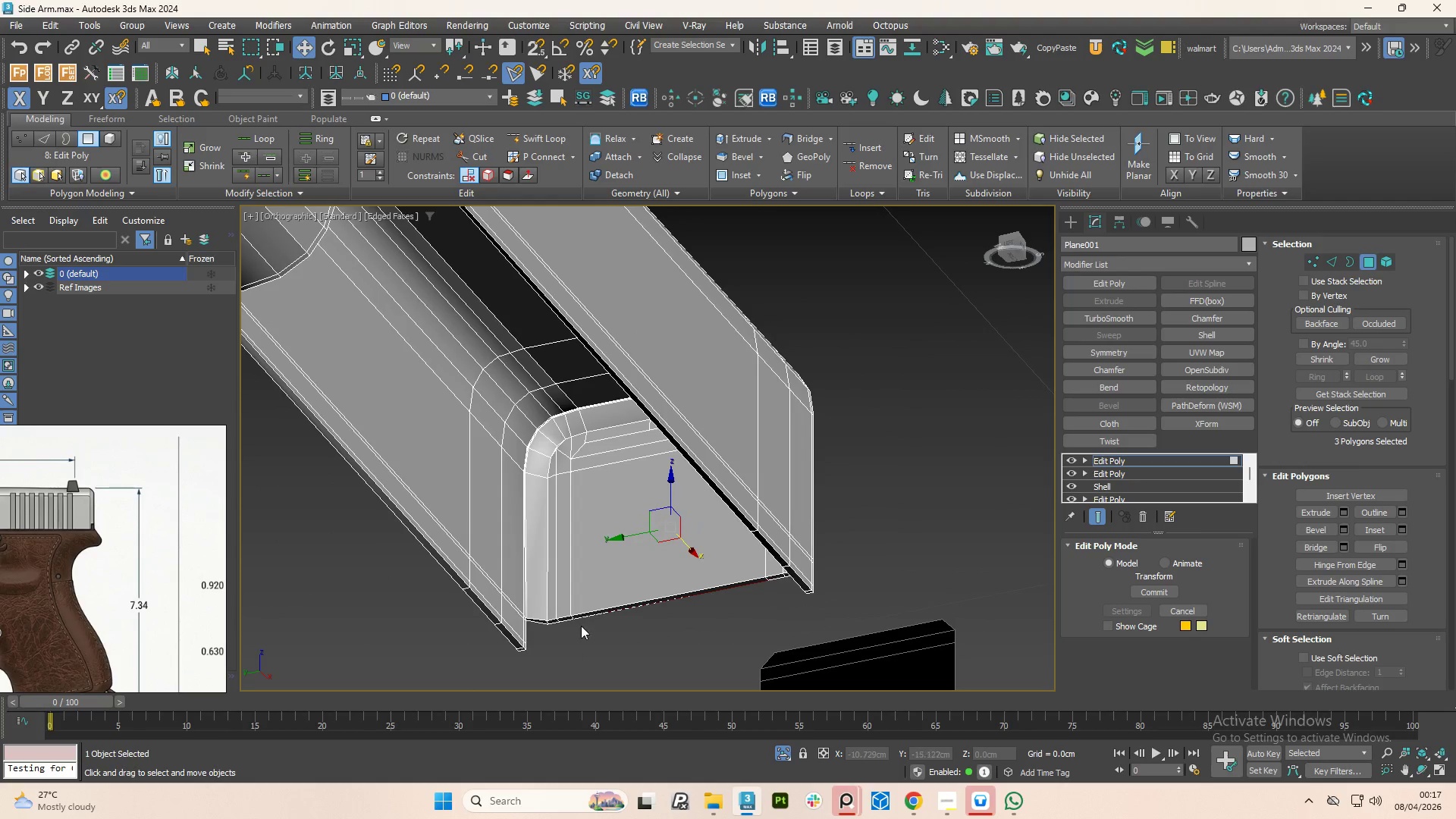 
hold_key(key=ControlLeft, duration=1.5)
left_click([613, 582])
 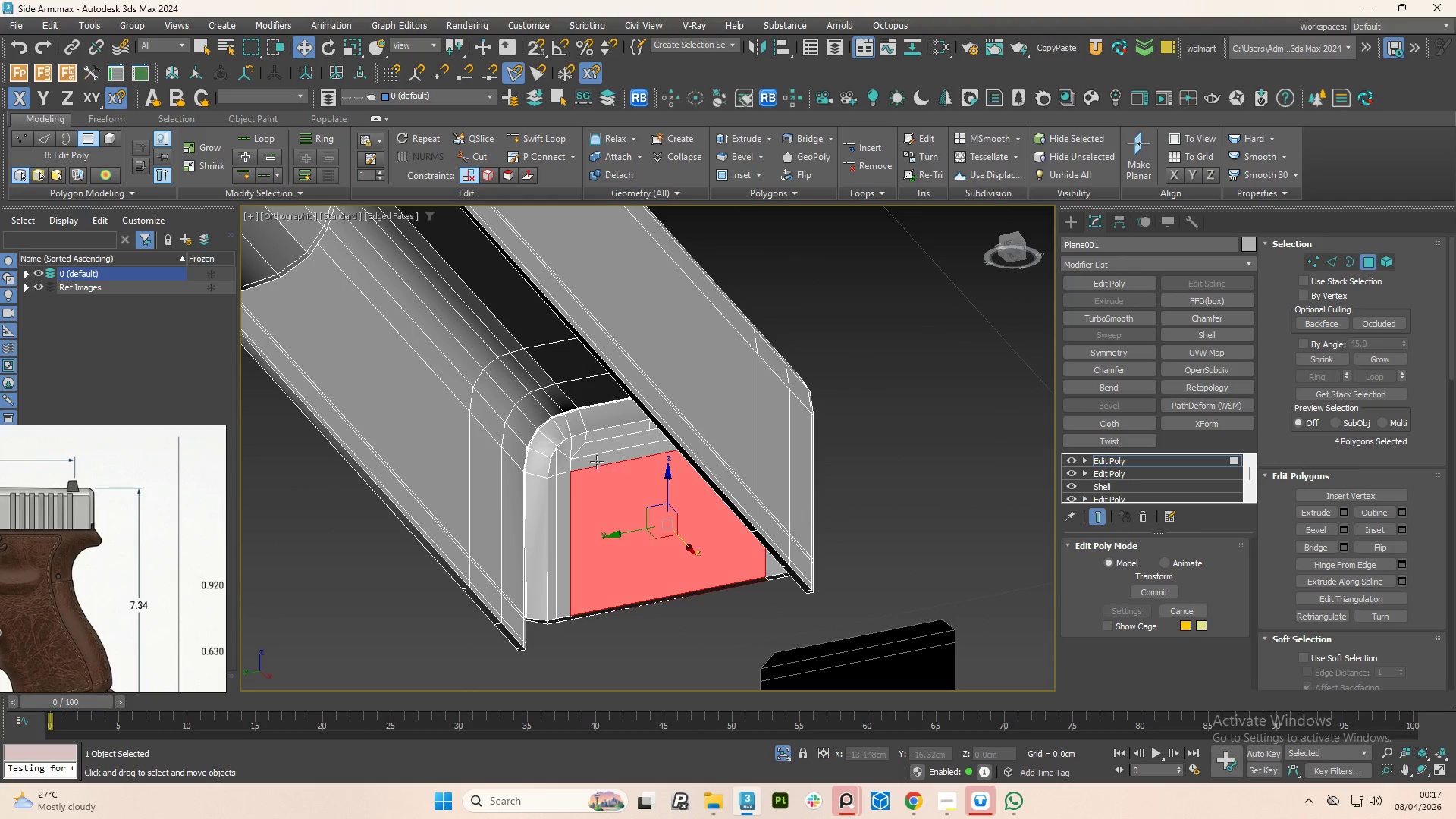 
hold_key(key=ControlLeft, duration=1.31)
left_click([595, 464])
 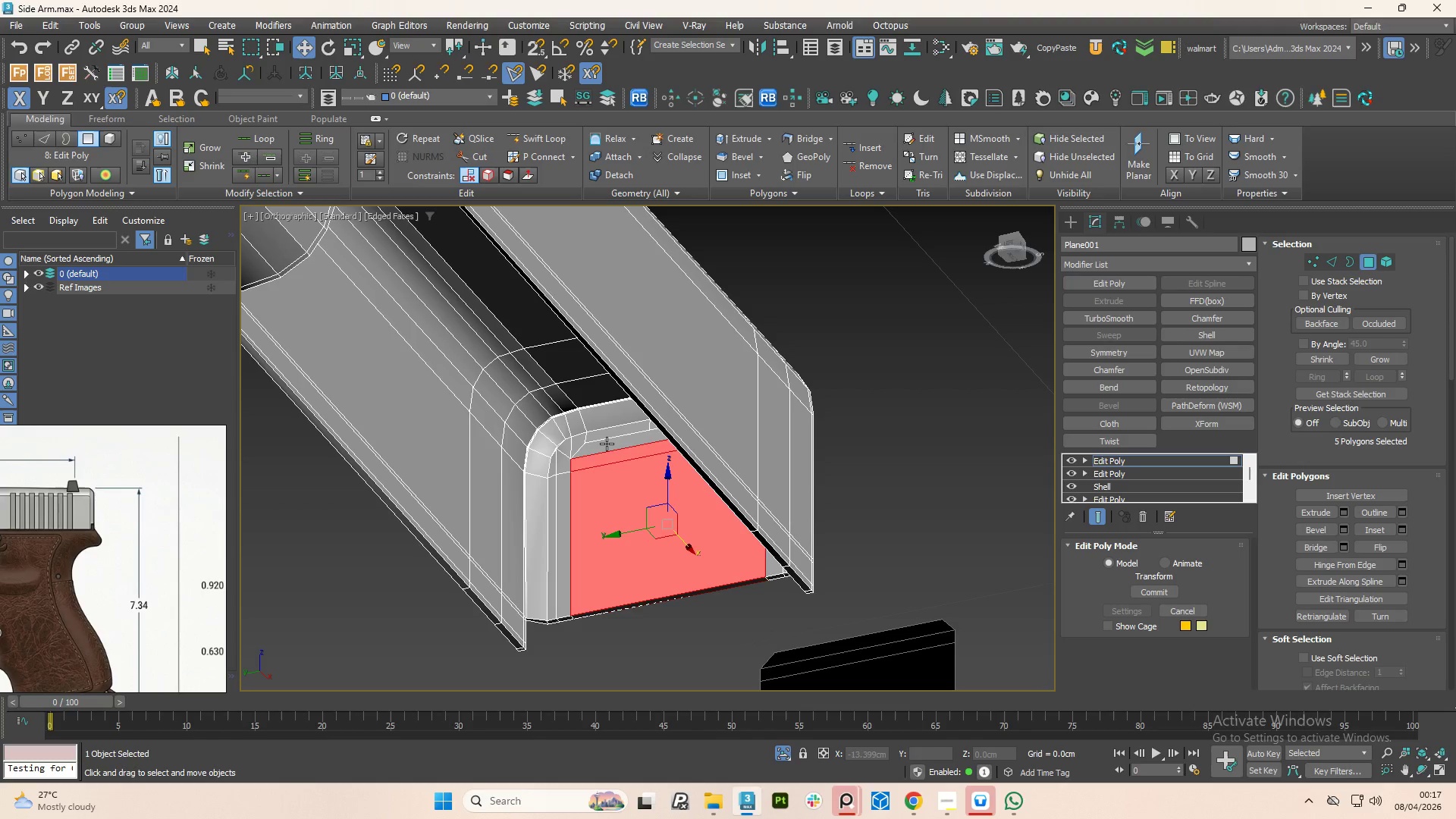 
left_click([610, 442])
 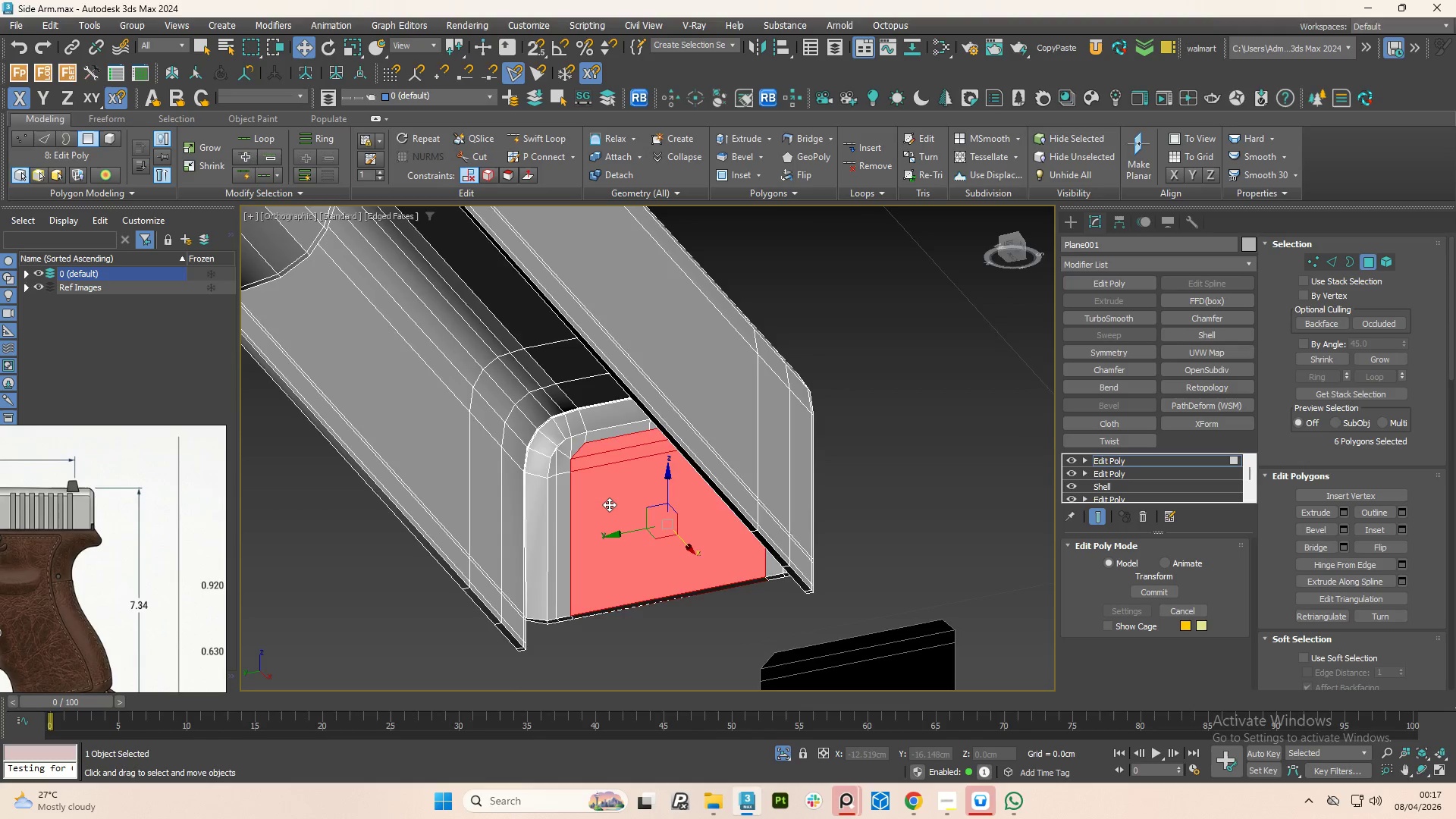 
hold_key(key=AltLeft, duration=1.5)
 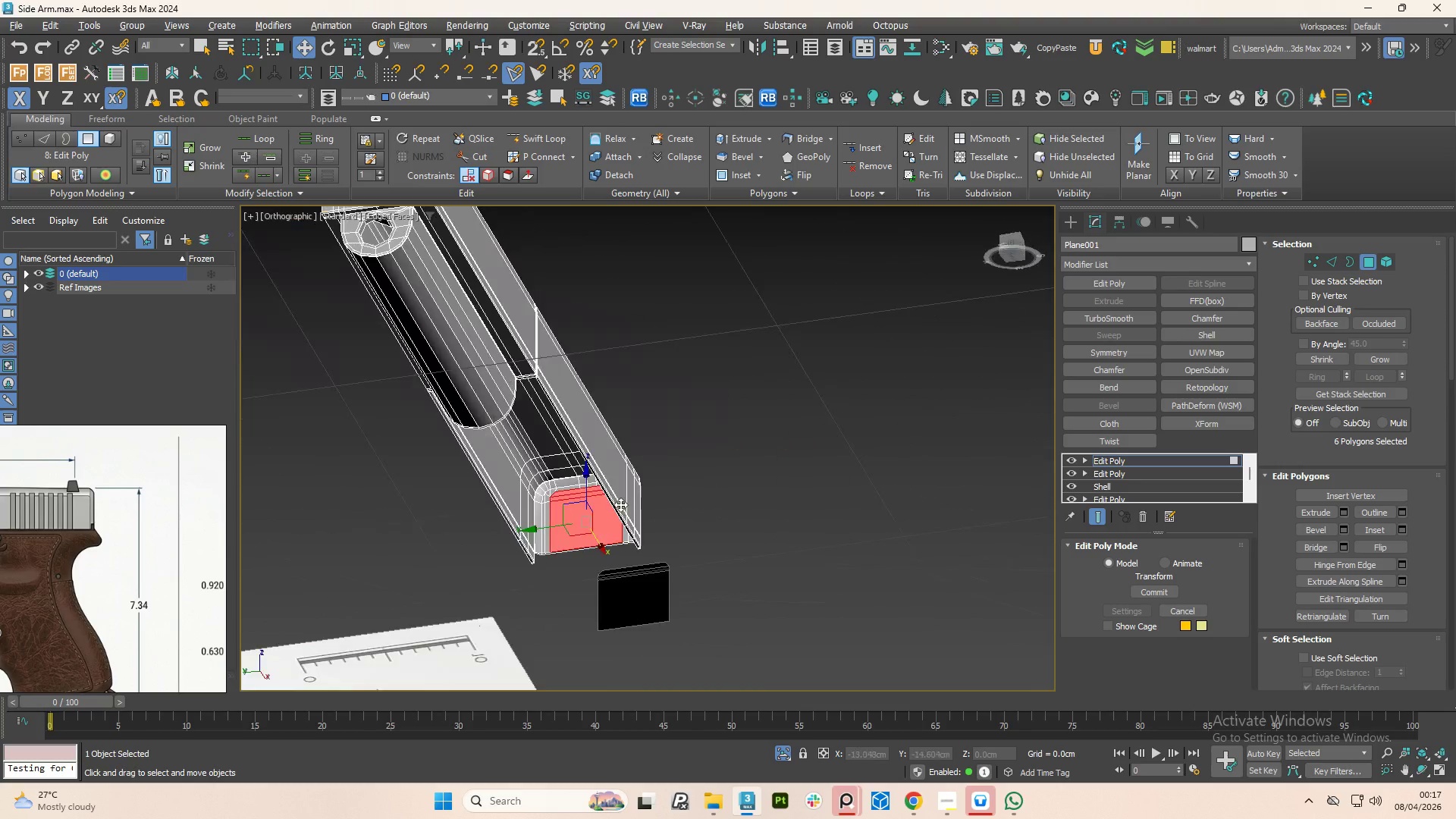 
scroll: coordinate [610, 505], scroll_direction: down, amount: 3.0
 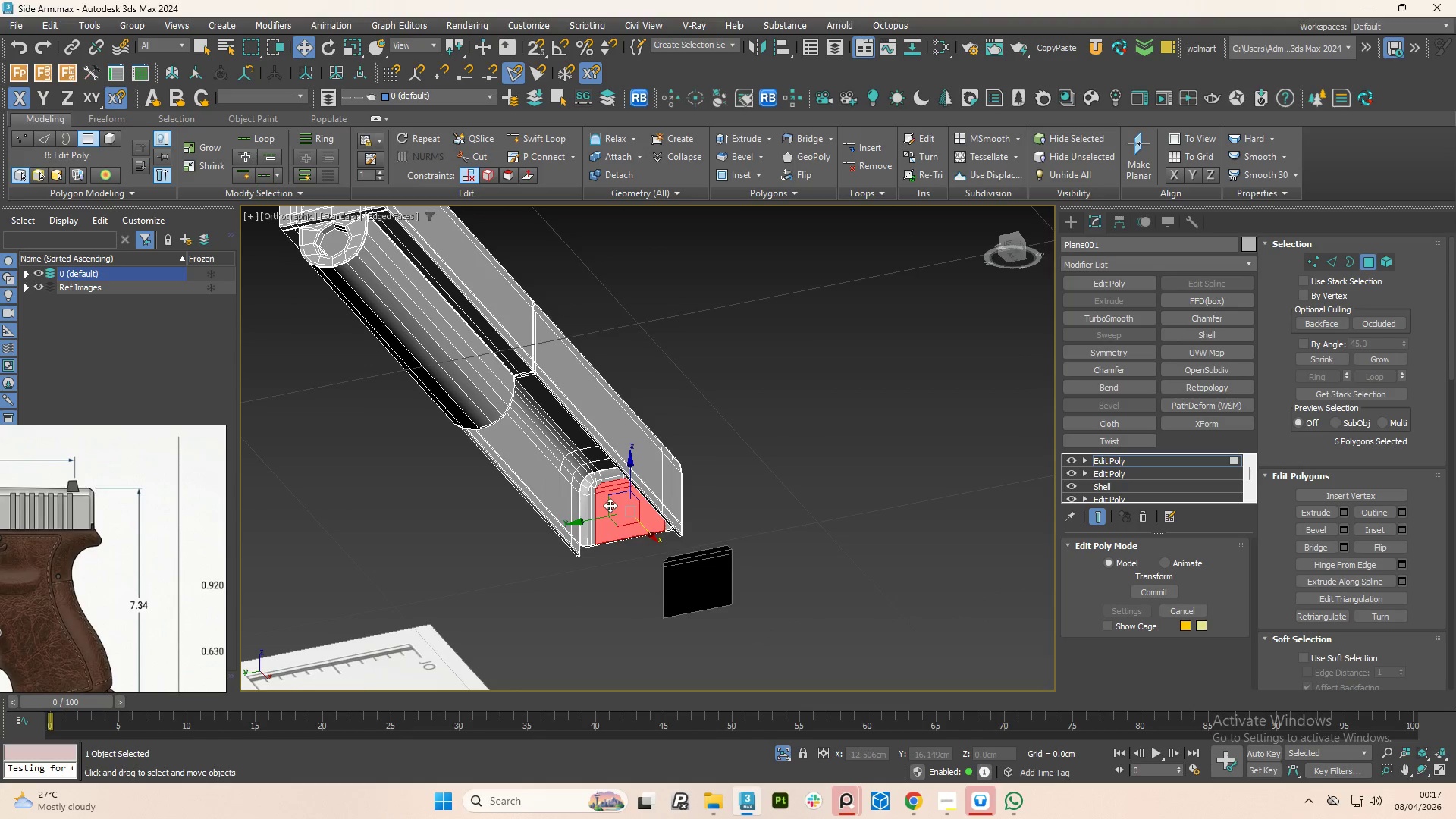 
hold_key(key=AltLeft, duration=1.42)
 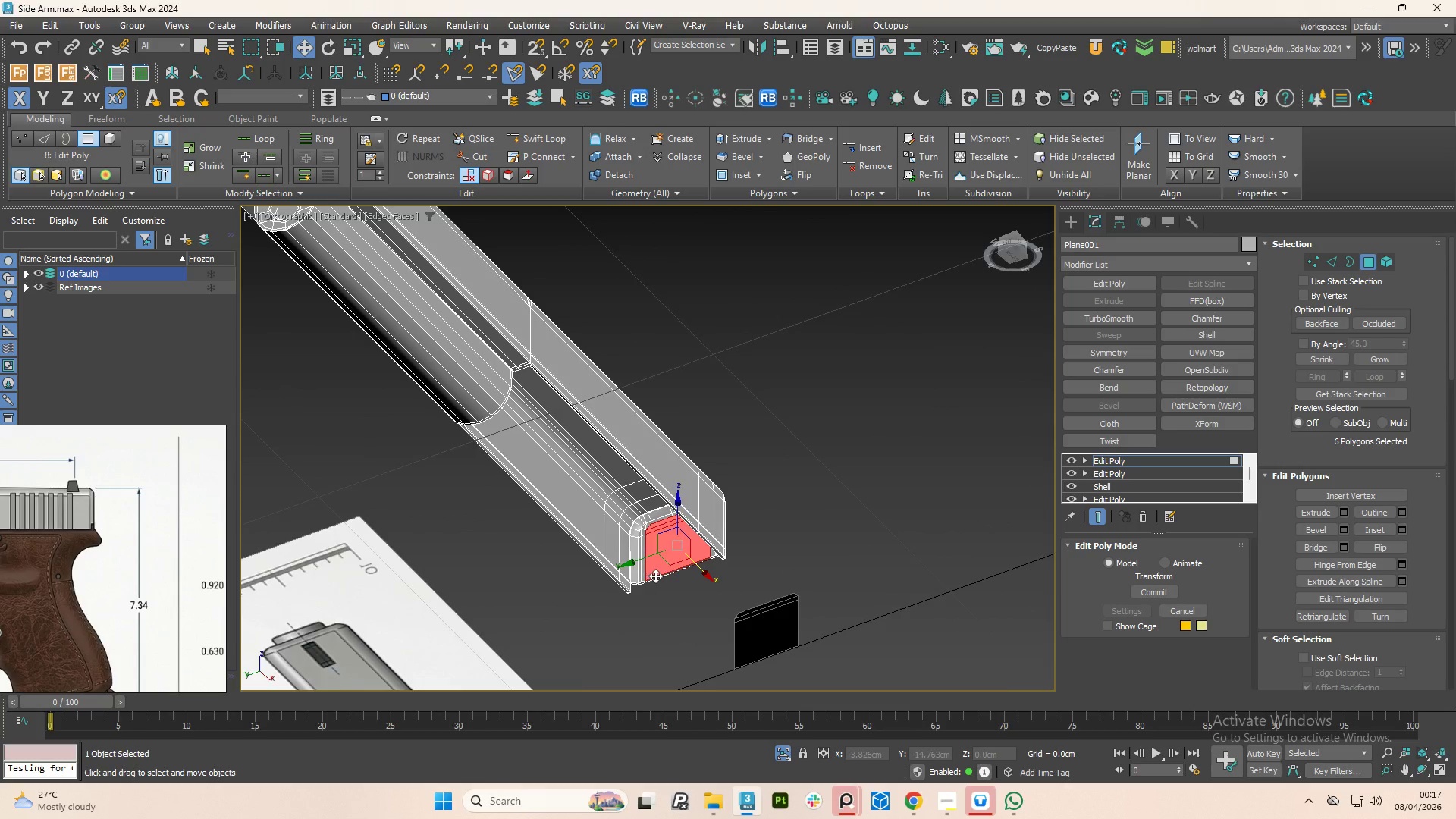 
hold_key(key=ControlLeft, duration=0.67)
left_click([653, 552])
 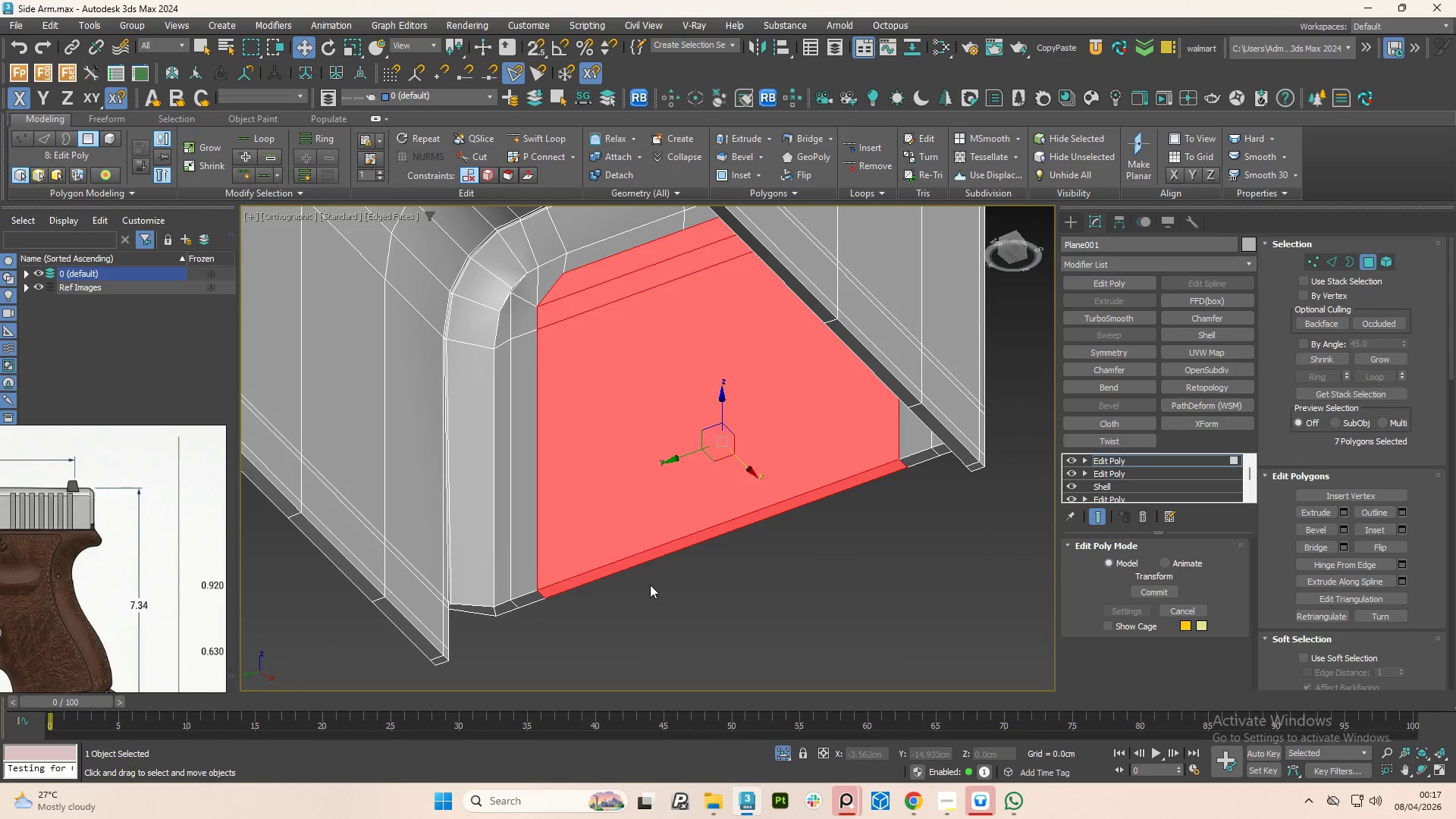 
scroll: coordinate [659, 563], scroll_direction: up, amount: 5.0
 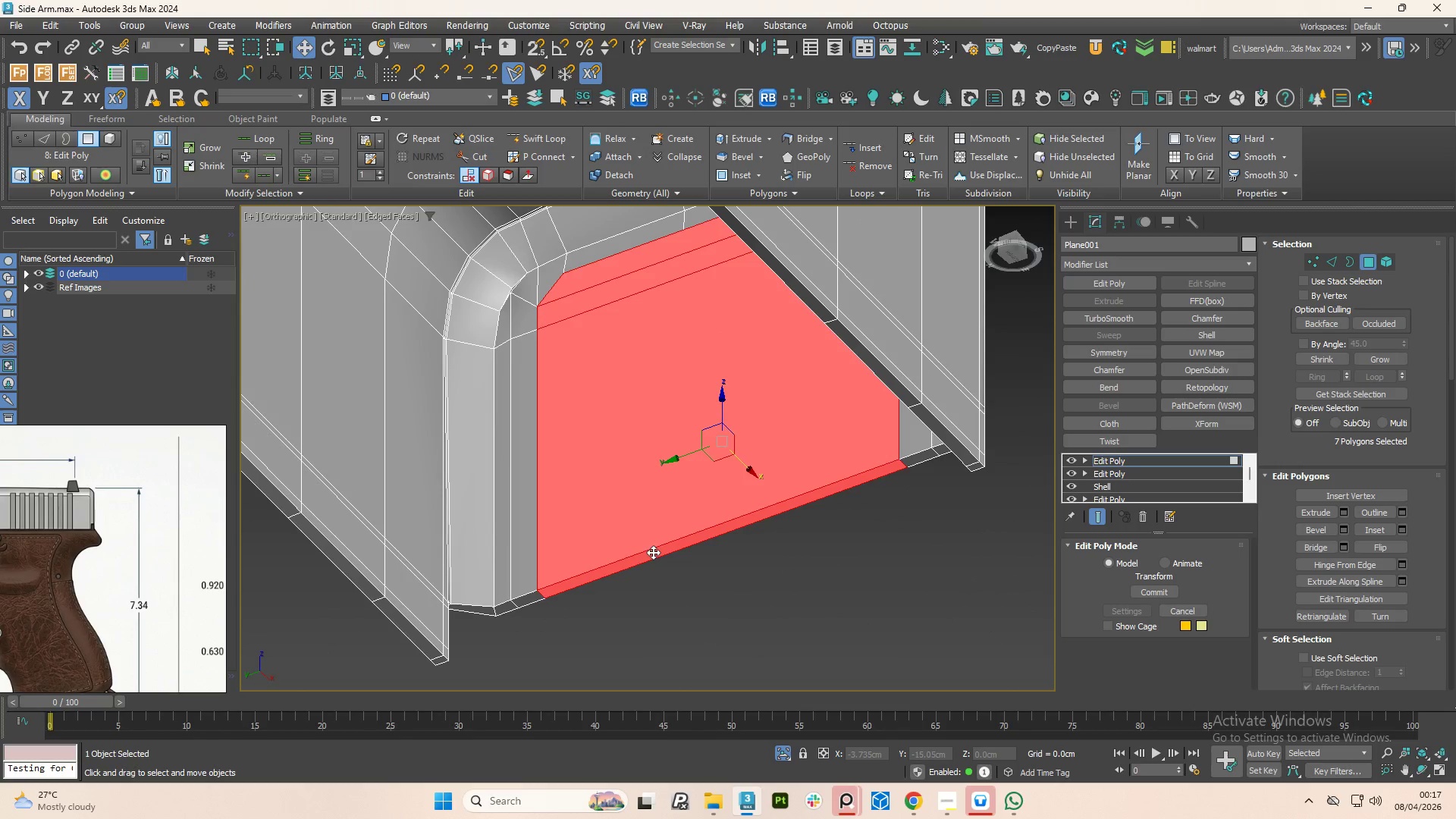 
scroll: coordinate [659, 627], scroll_direction: down, amount: 3.0
 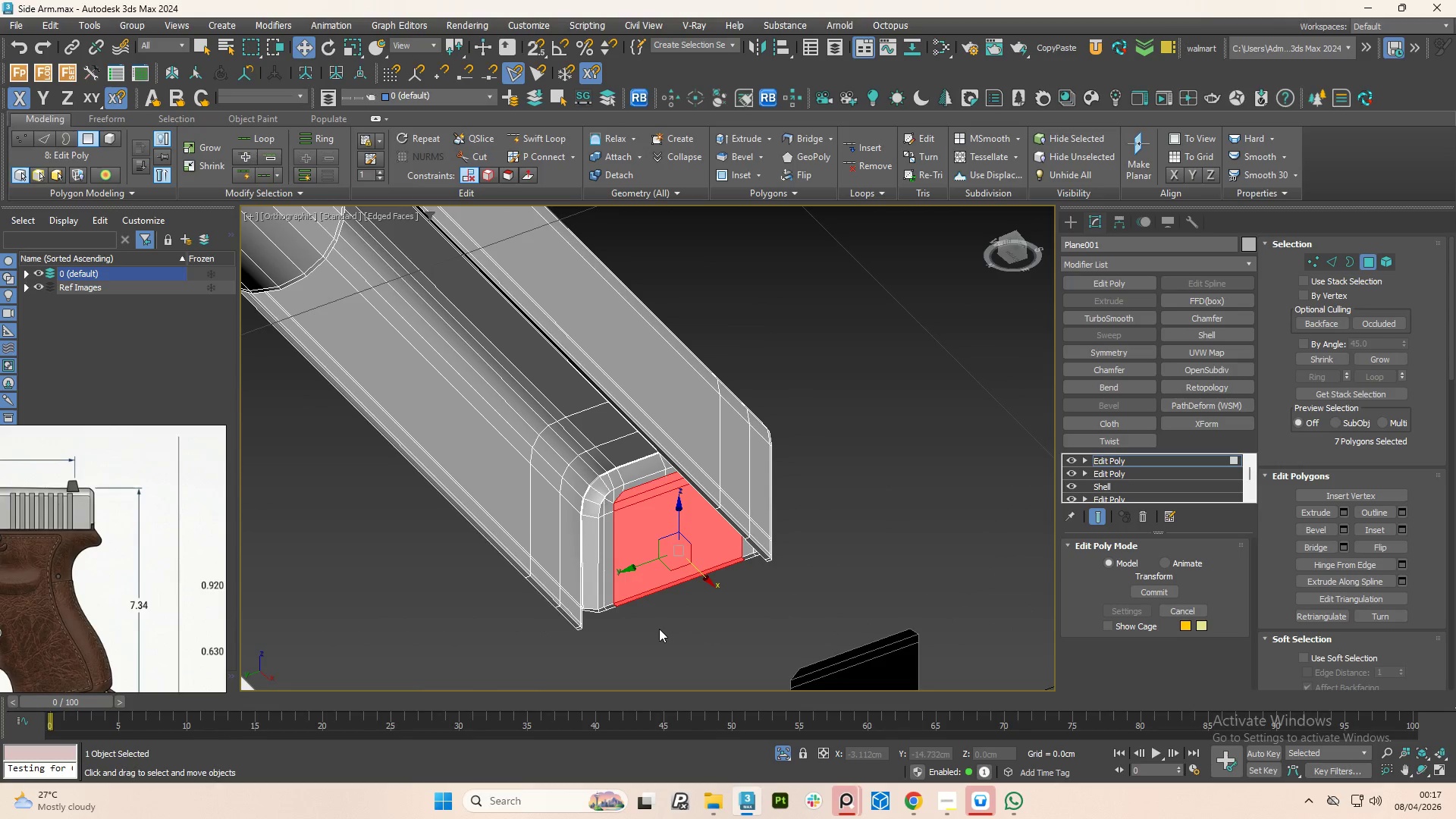 
key(Delete)
 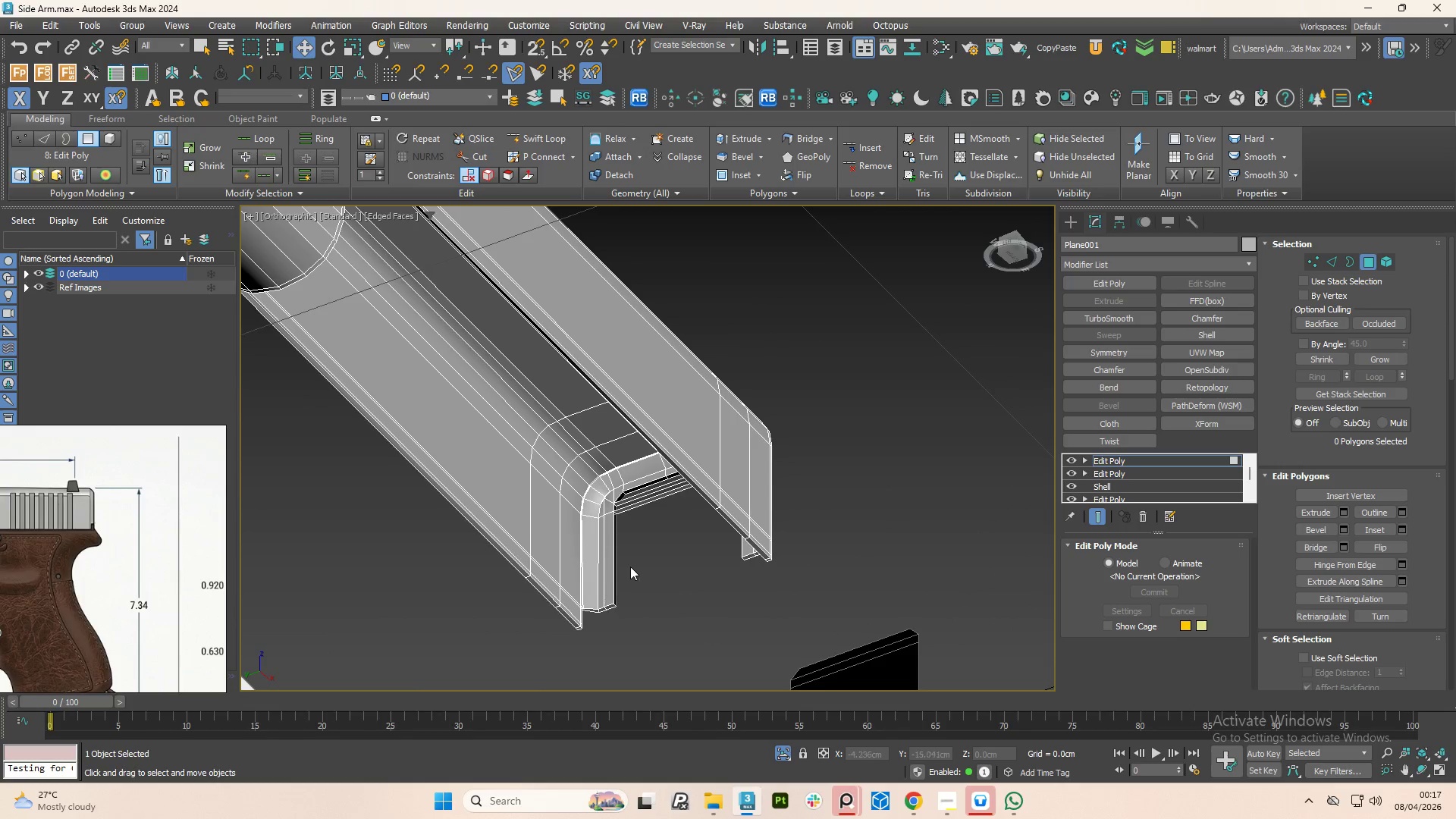 
hold_key(key=AltLeft, duration=1.03)
 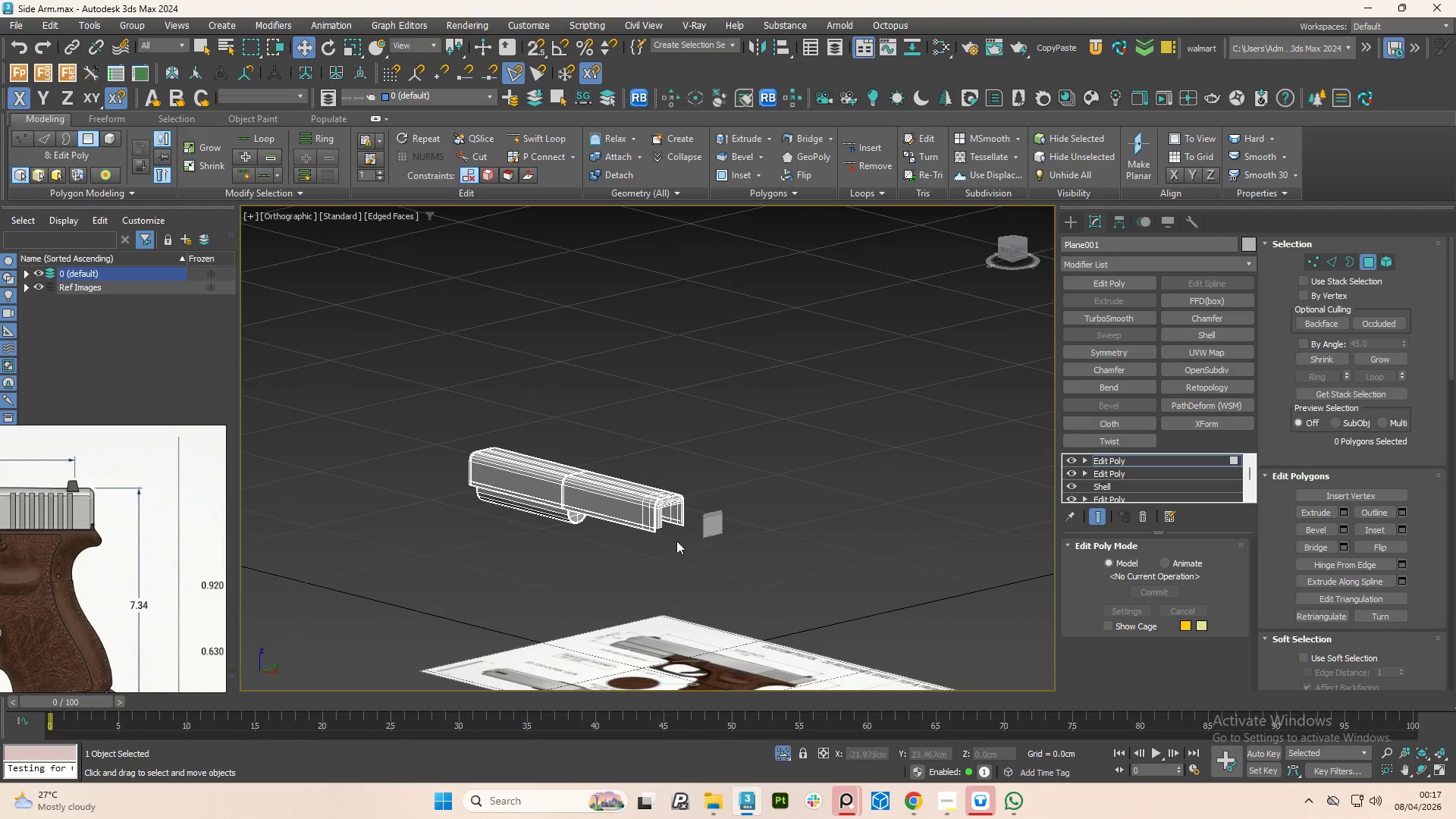 
scroll: coordinate [648, 571], scroll_direction: down, amount: 5.0
 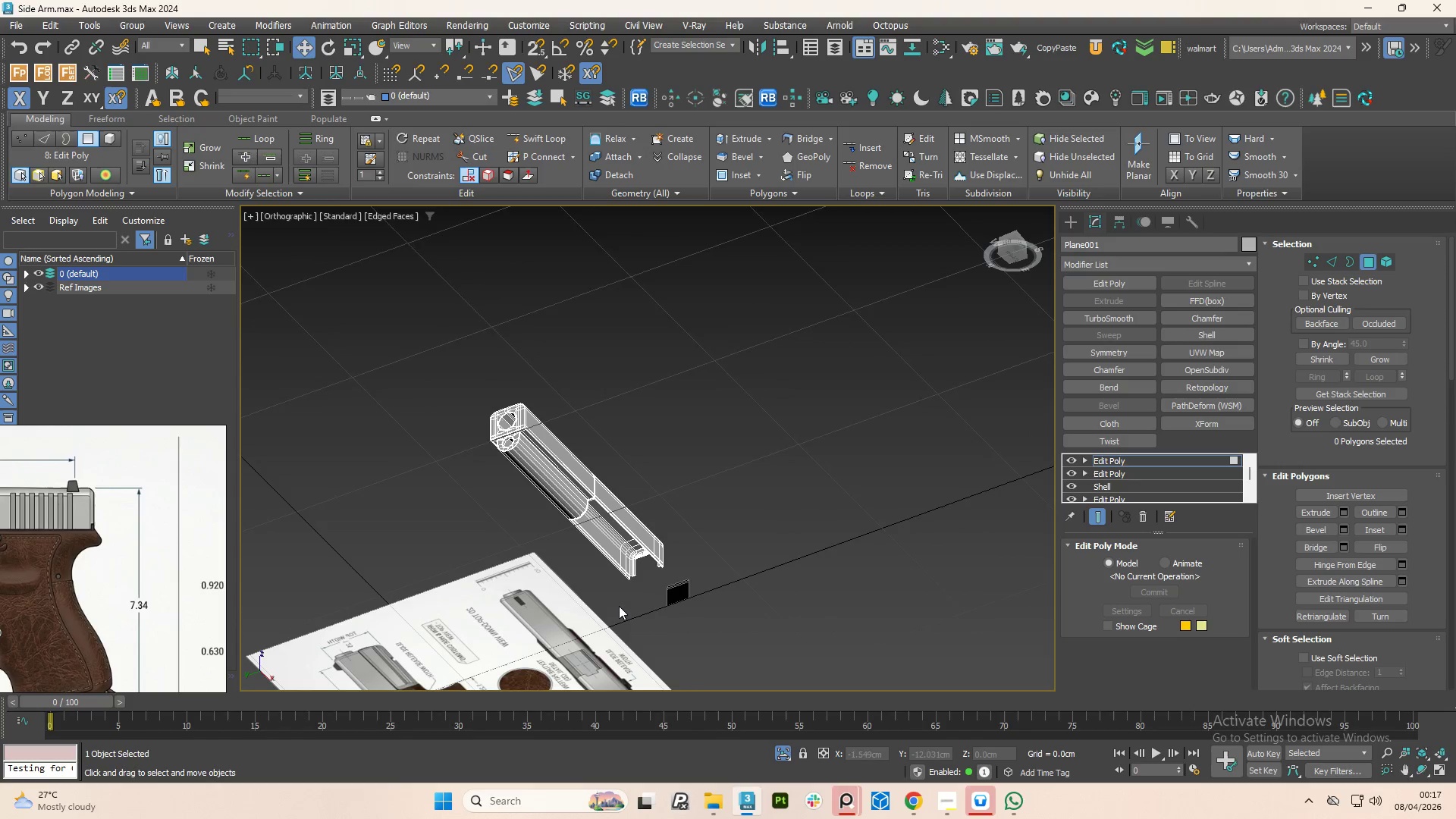 
hold_key(key=AltLeft, duration=0.67)
 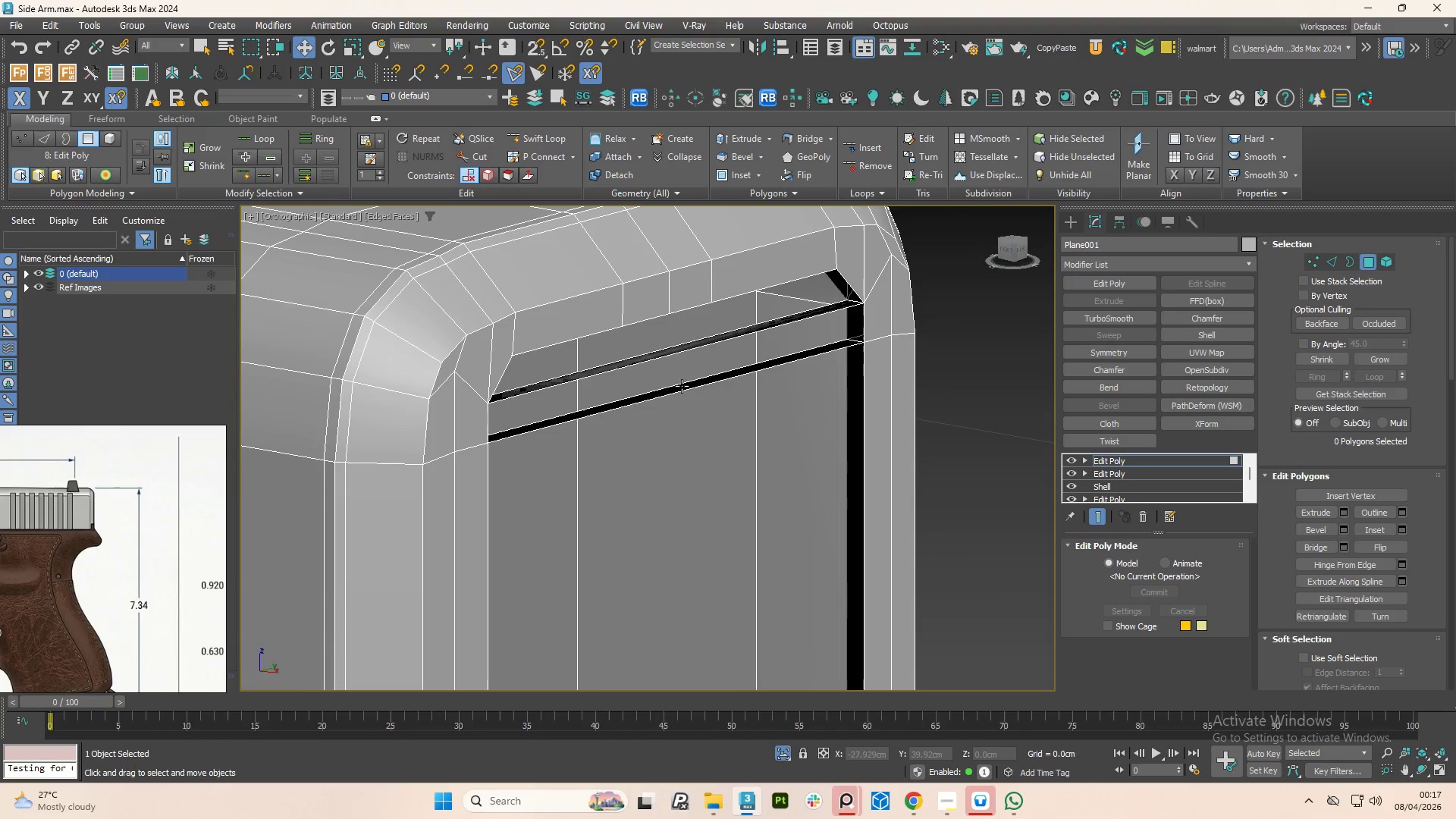 
scroll: coordinate [670, 482], scroll_direction: up, amount: 7.0
 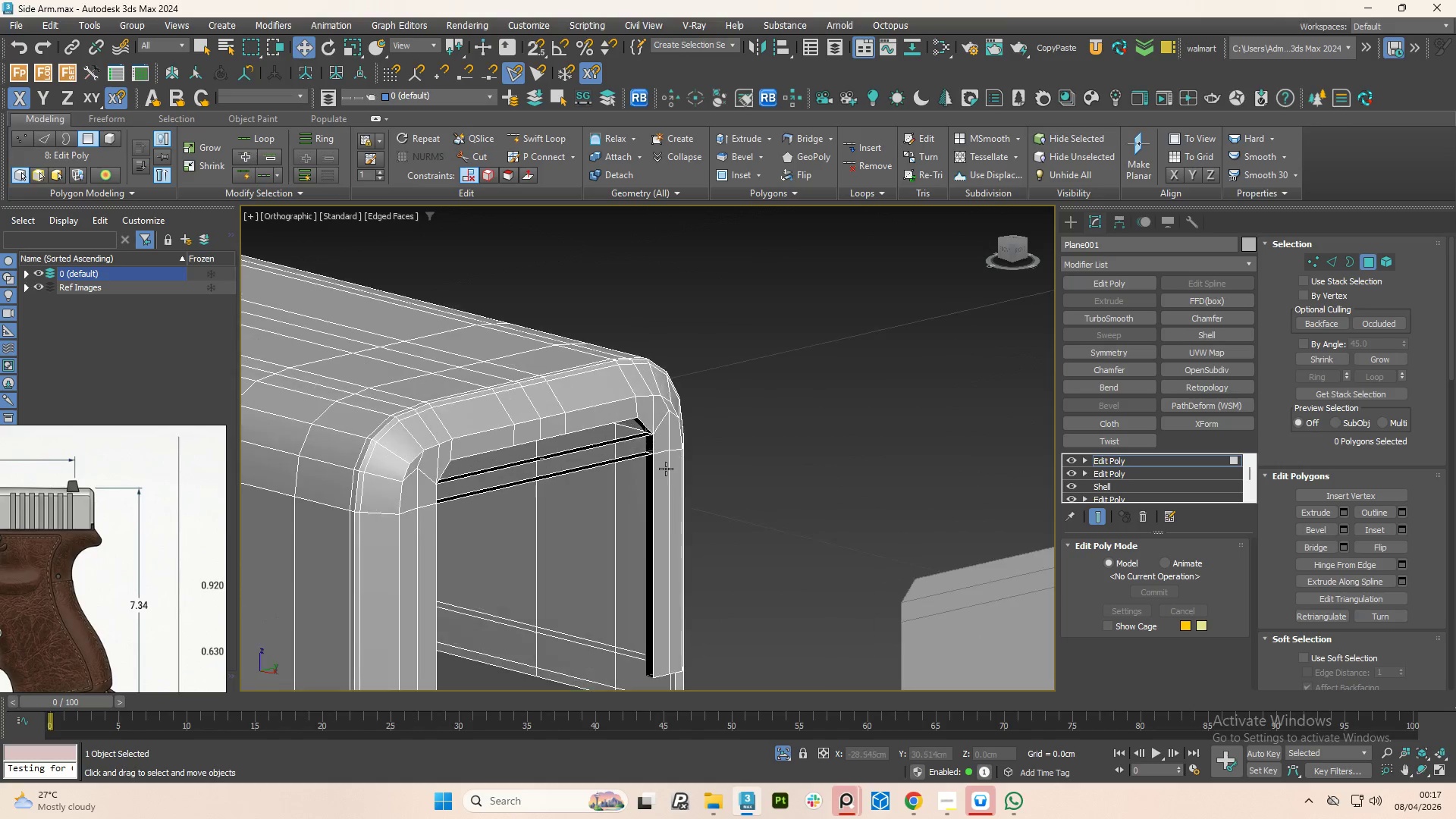 
hold_key(key=AltLeft, duration=15.69)
scroll: coordinate [697, 415], scroll_direction: up, amount: 2.0
 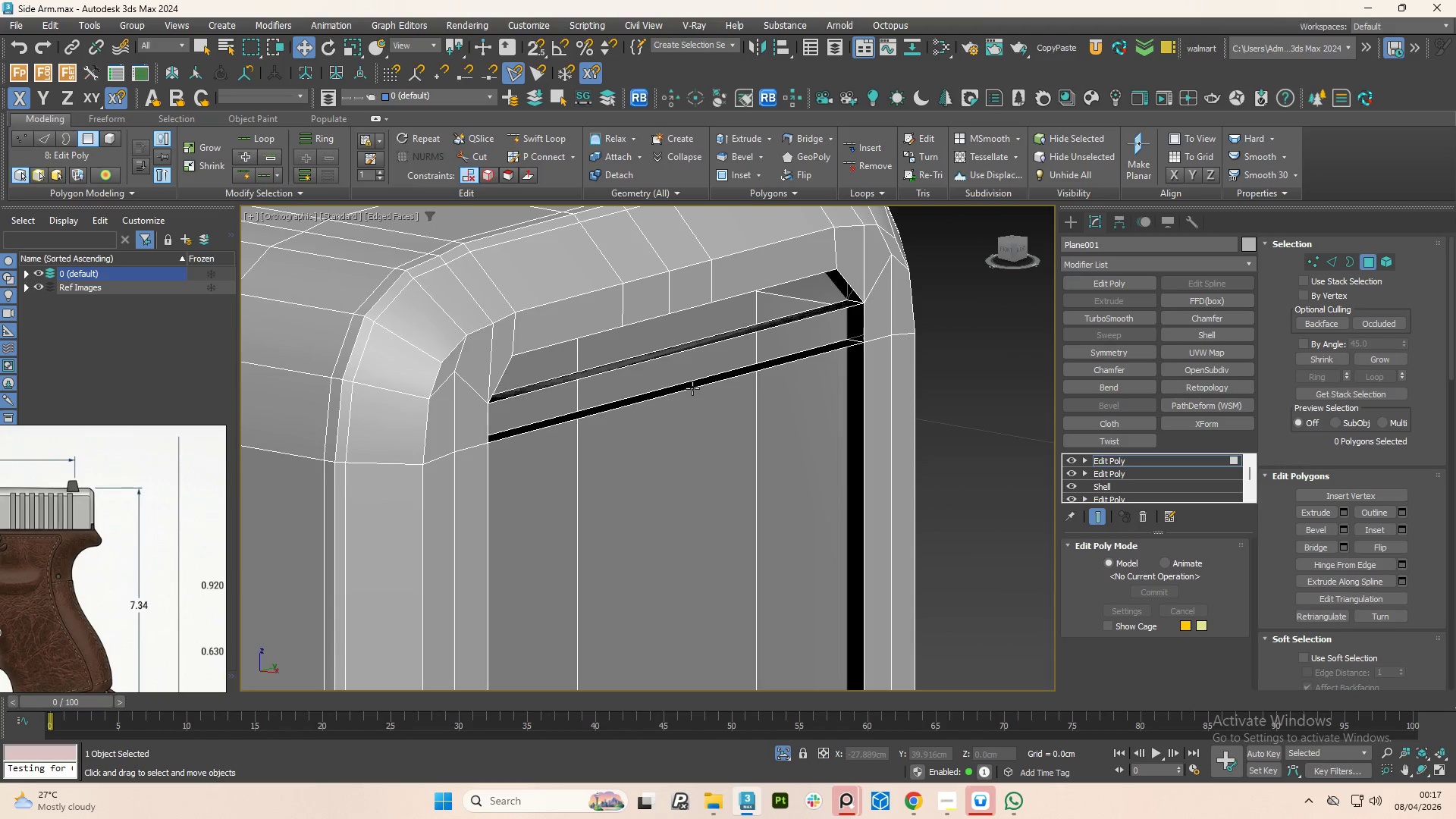 
left_click([692, 388])
 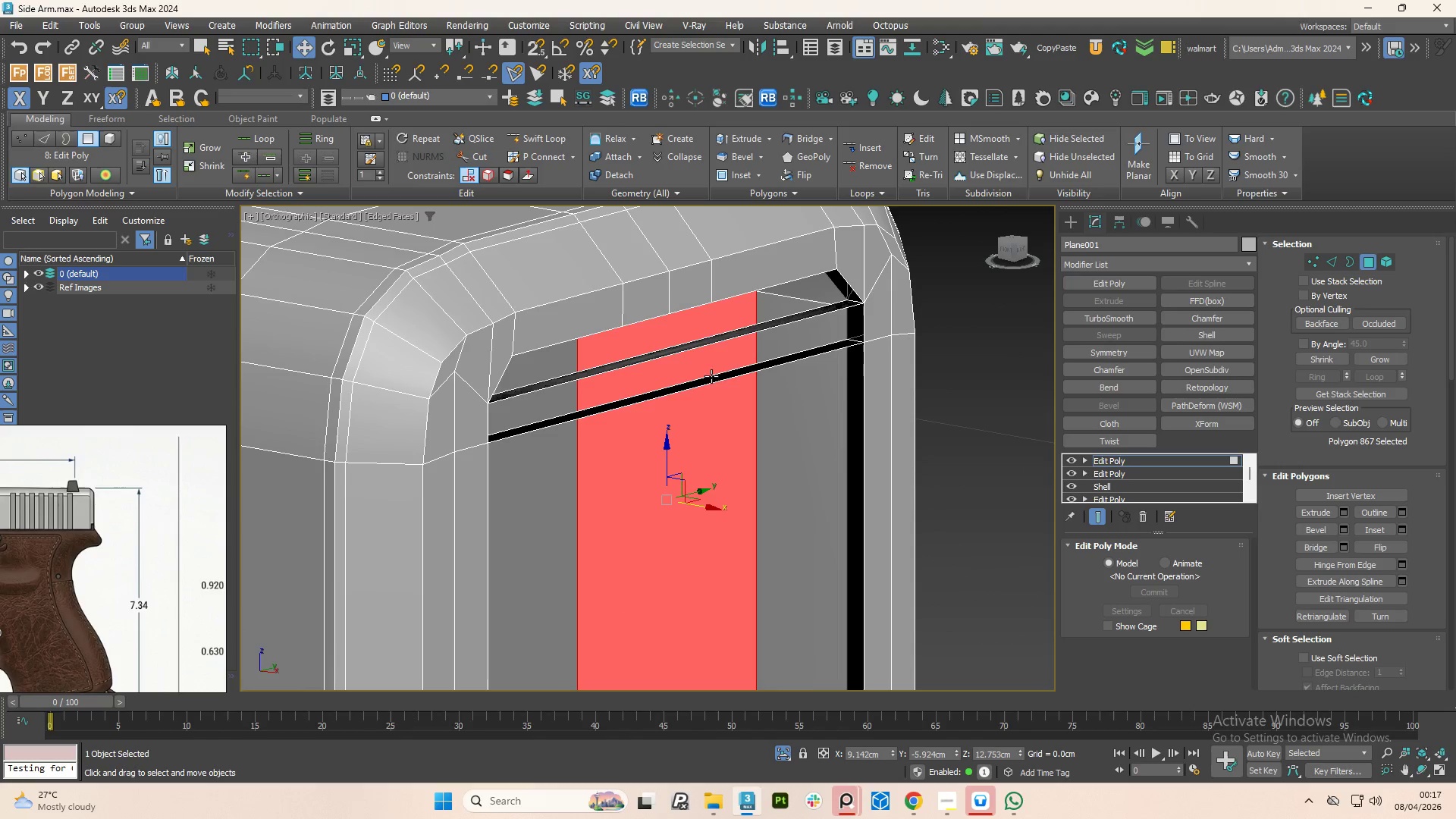 
left_click([718, 378])
 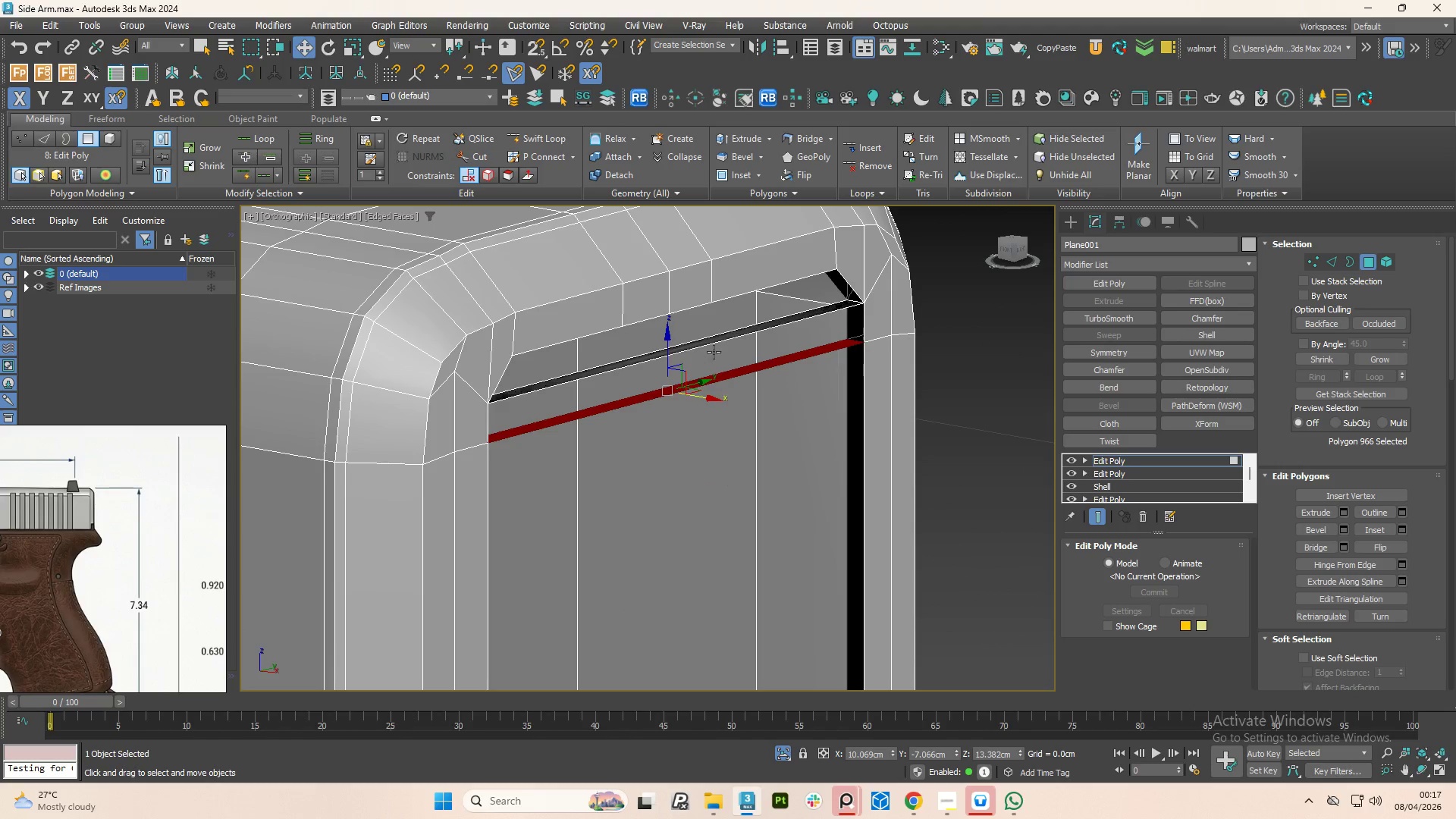 
hold_key(key=ControlLeft, duration=0.69)
left_click([724, 334])
 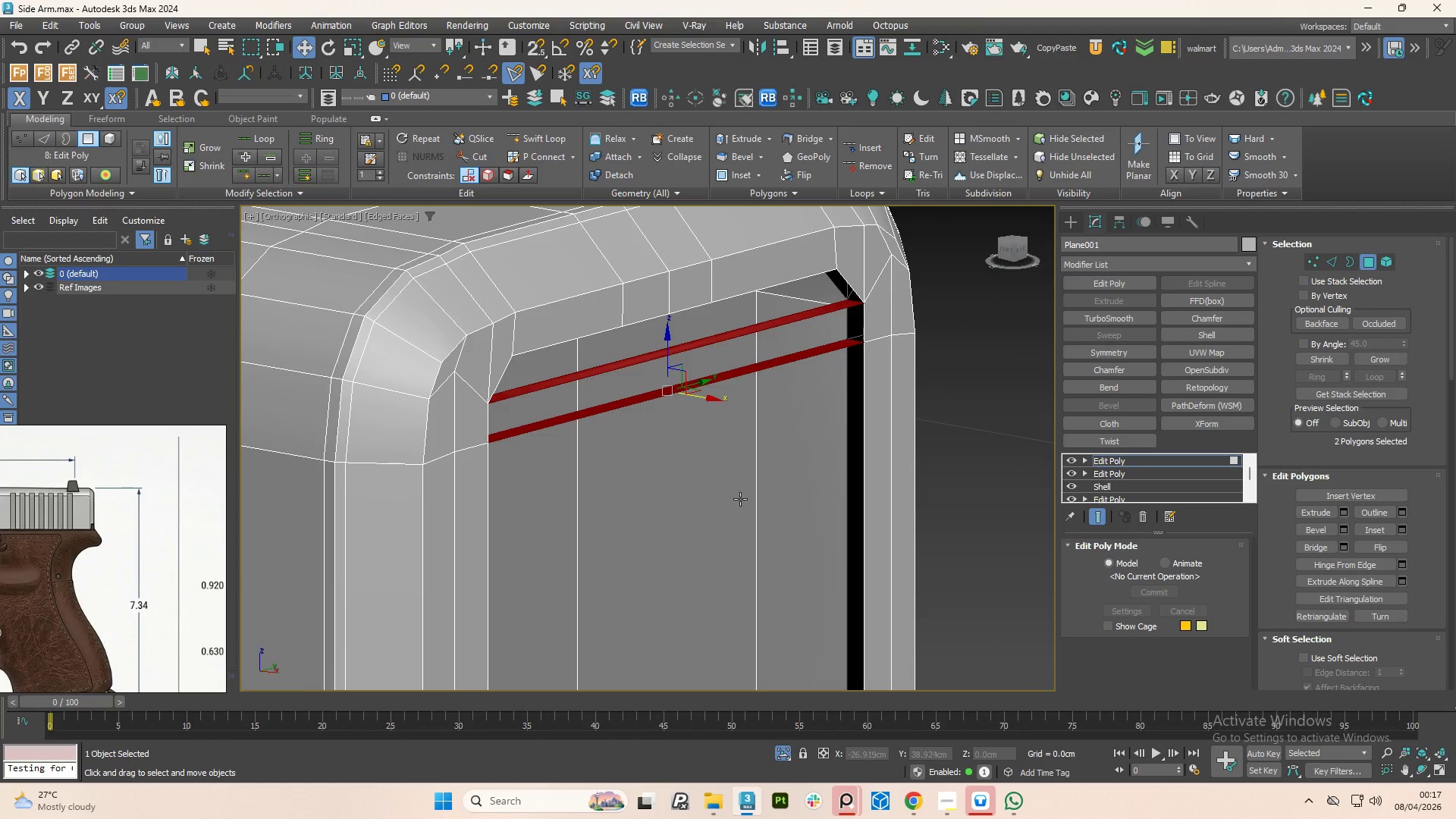 
key(Delete)
 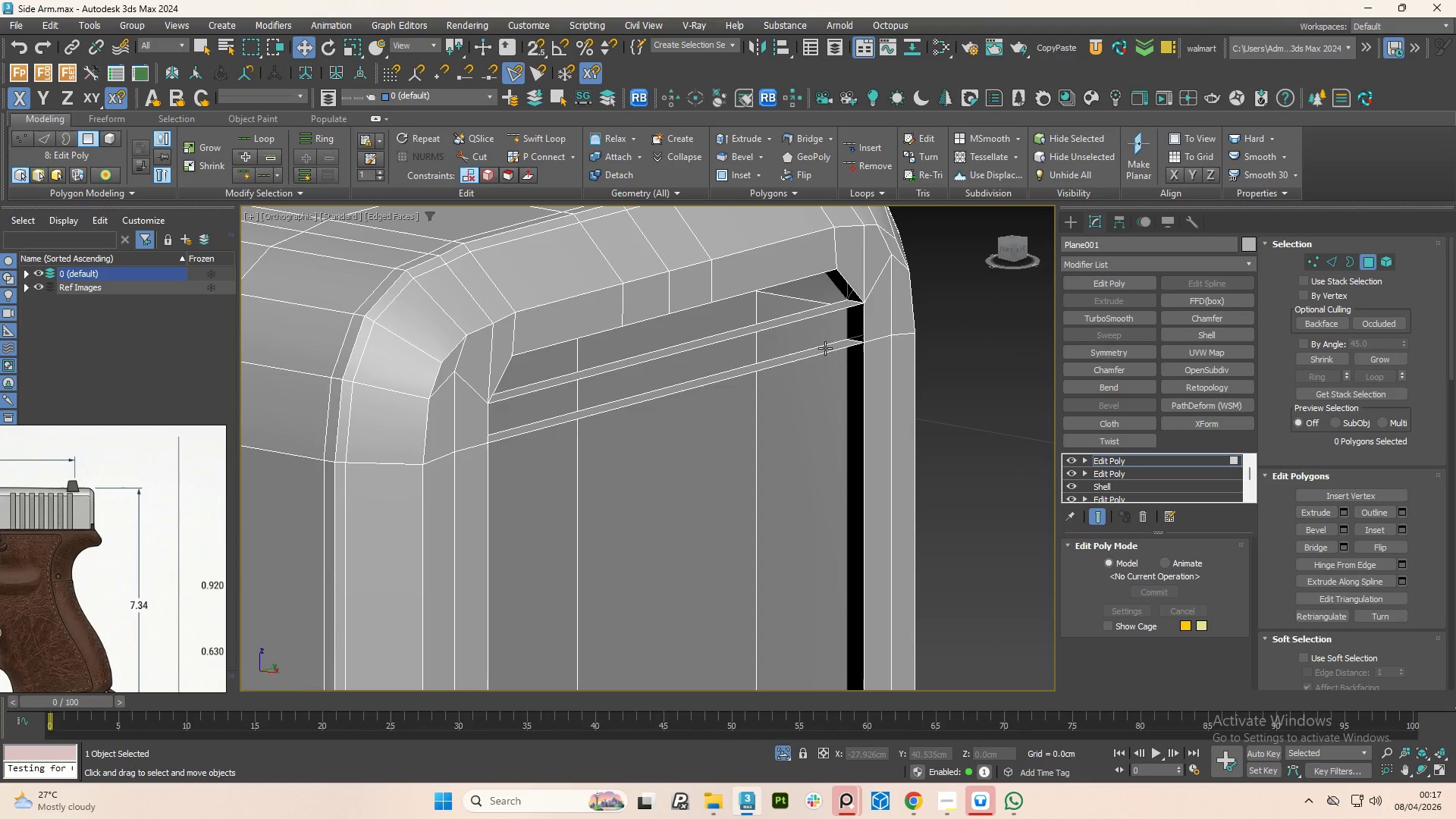 
left_click([825, 348])
 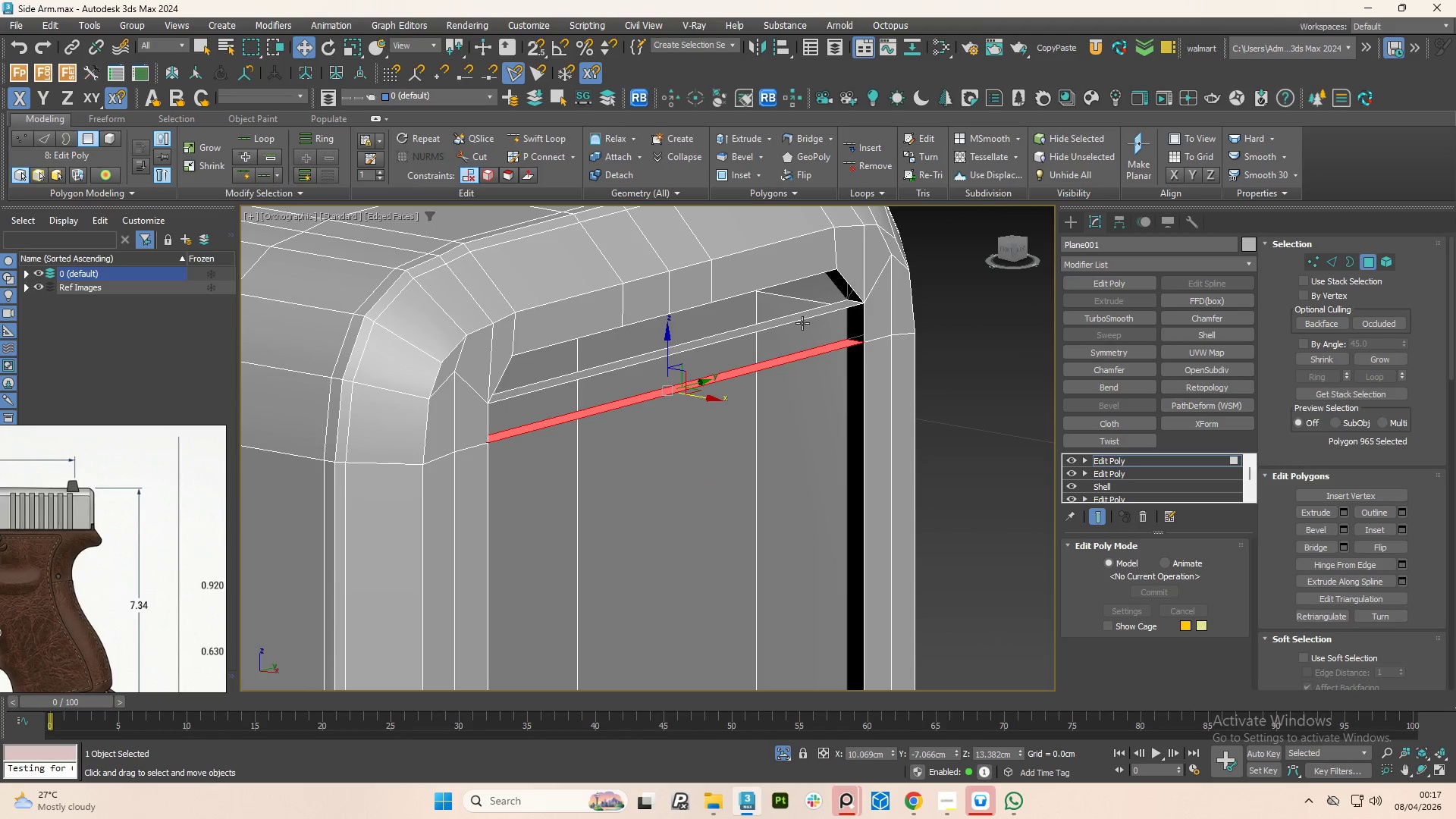 
hold_key(key=ControlLeft, duration=0.62)
left_click([800, 318])
 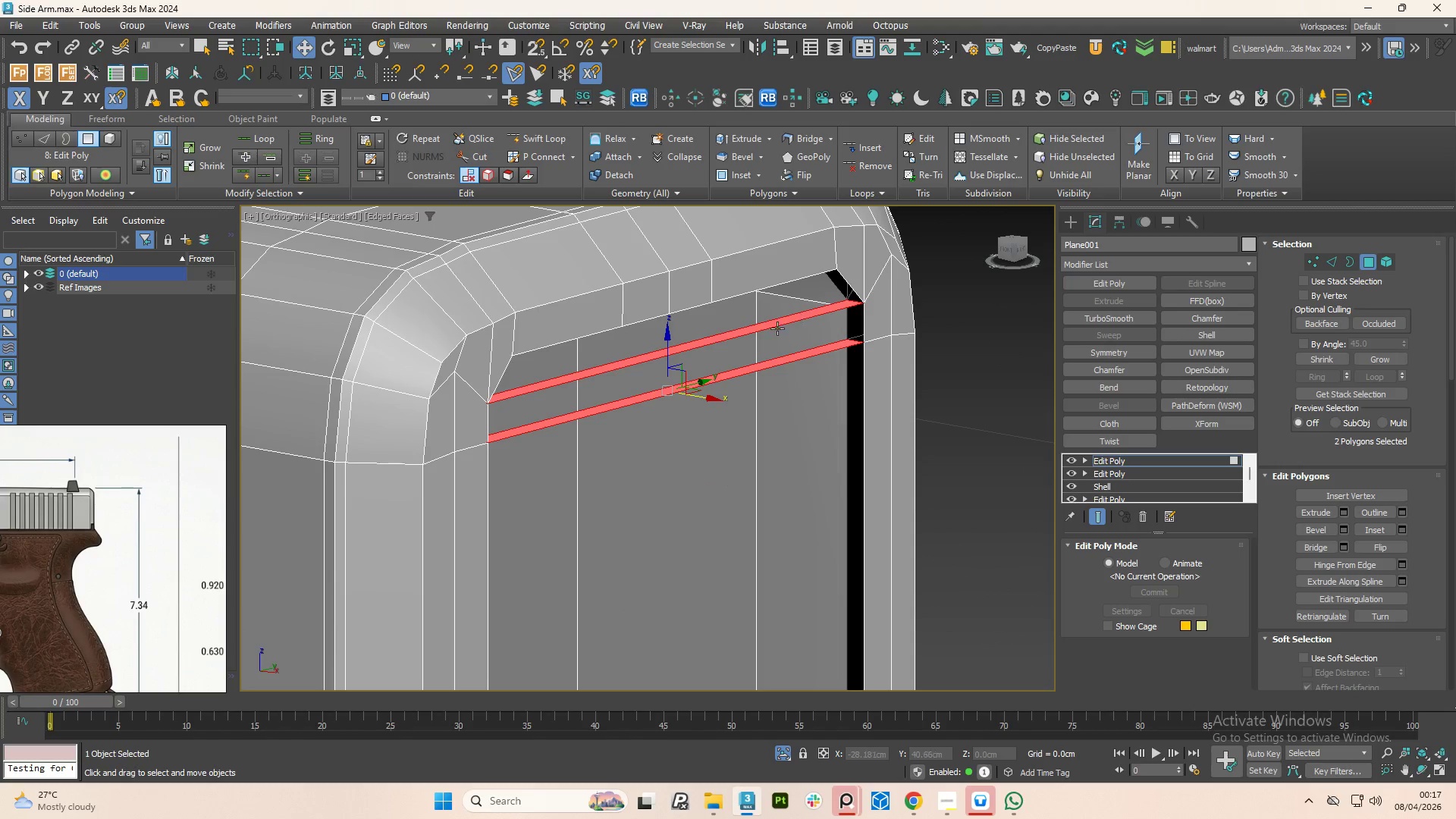 
scroll: coordinate [744, 369], scroll_direction: down, amount: 4.0
 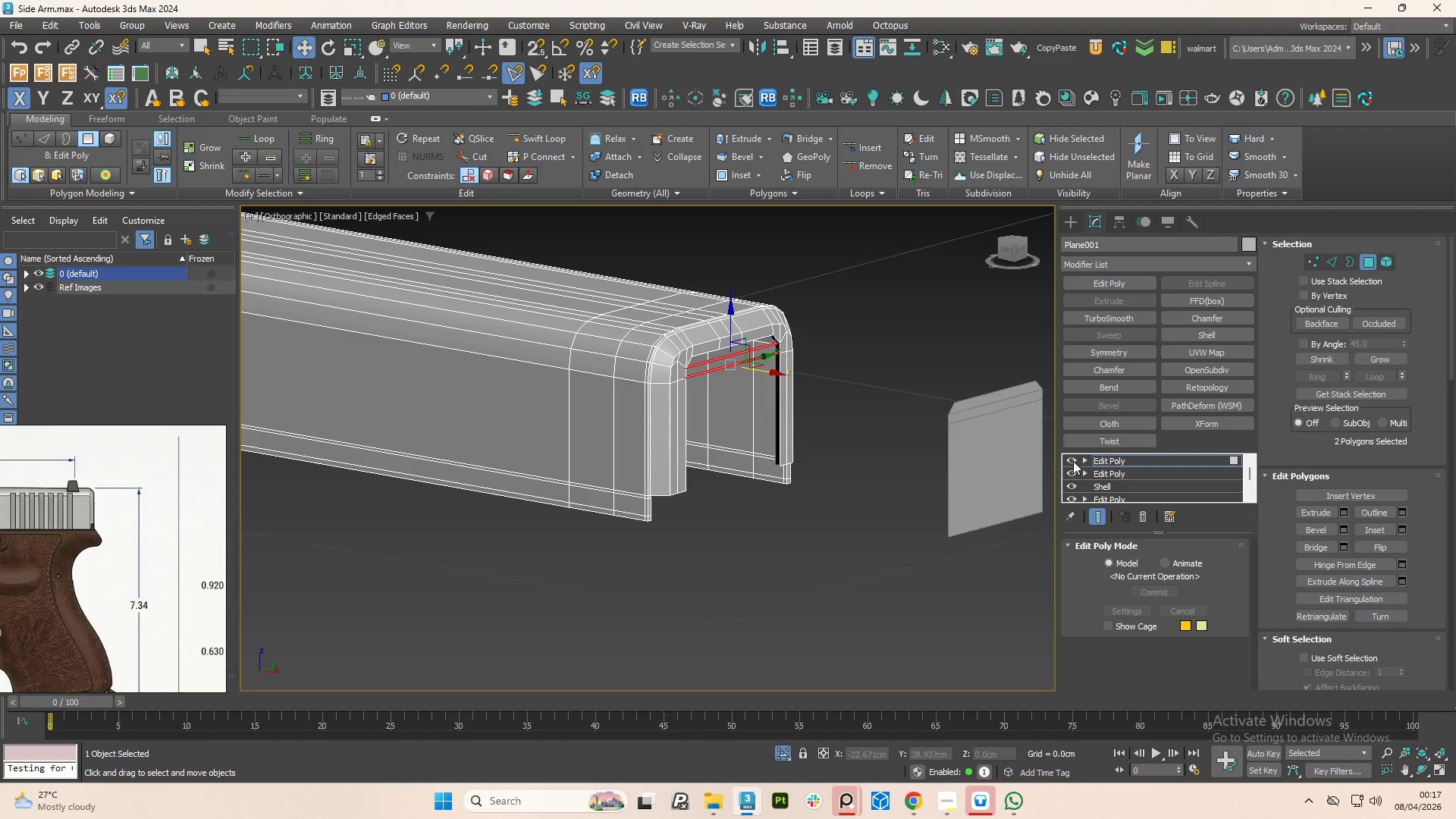 
left_click([1073, 461])
 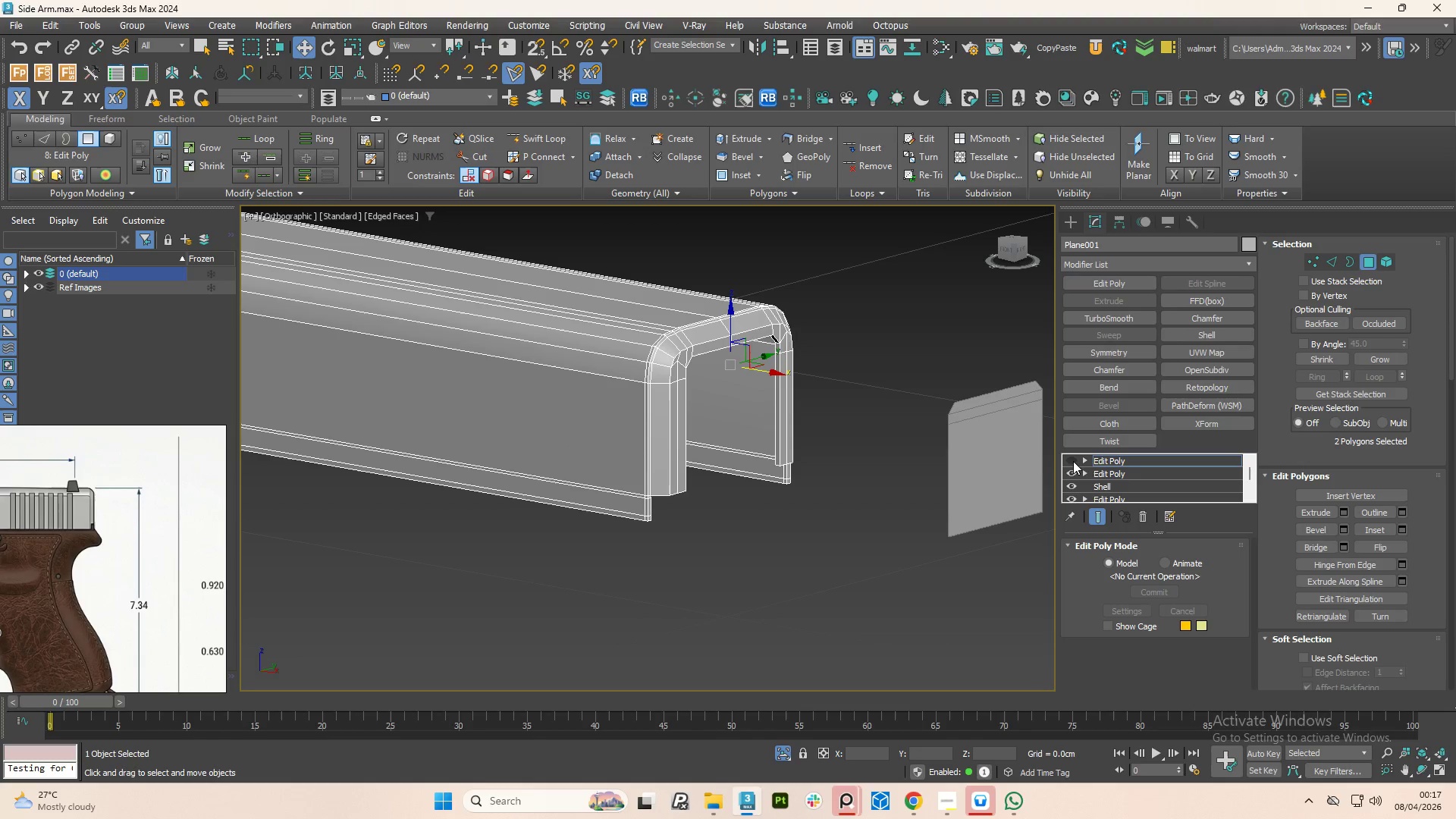 
left_click([1073, 461])
 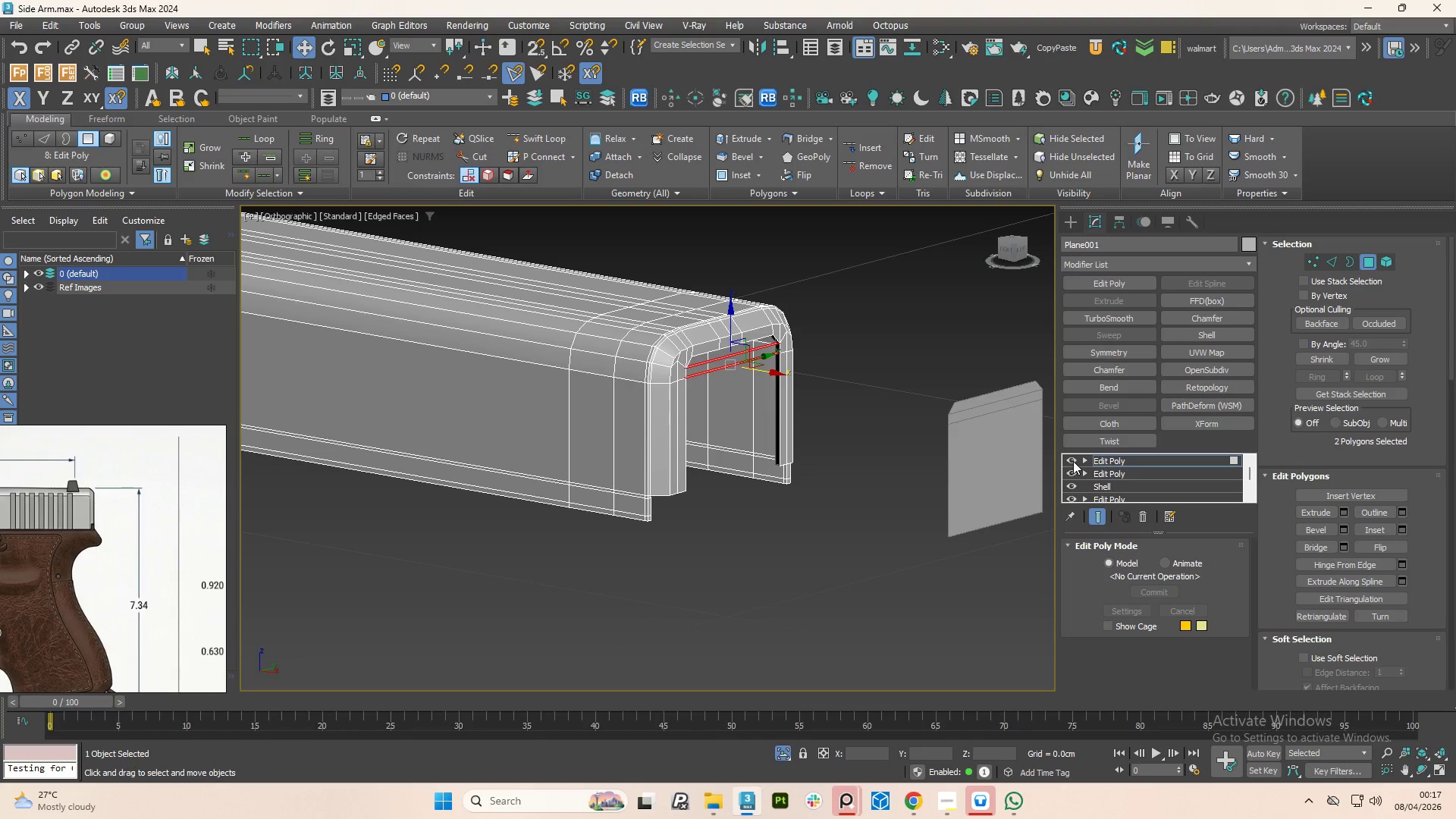 
left_click([1073, 461])
 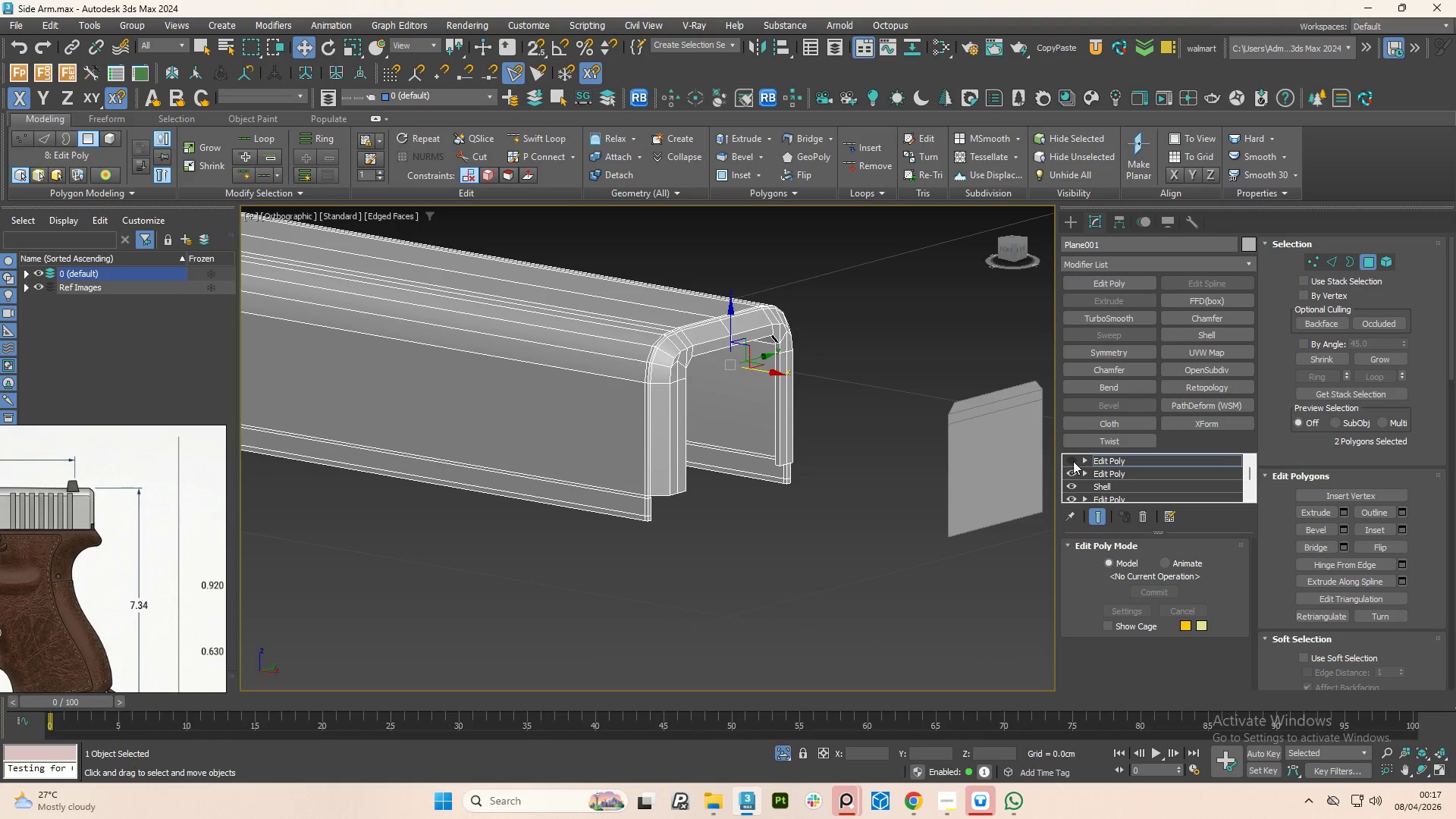 
left_click([1073, 461])
 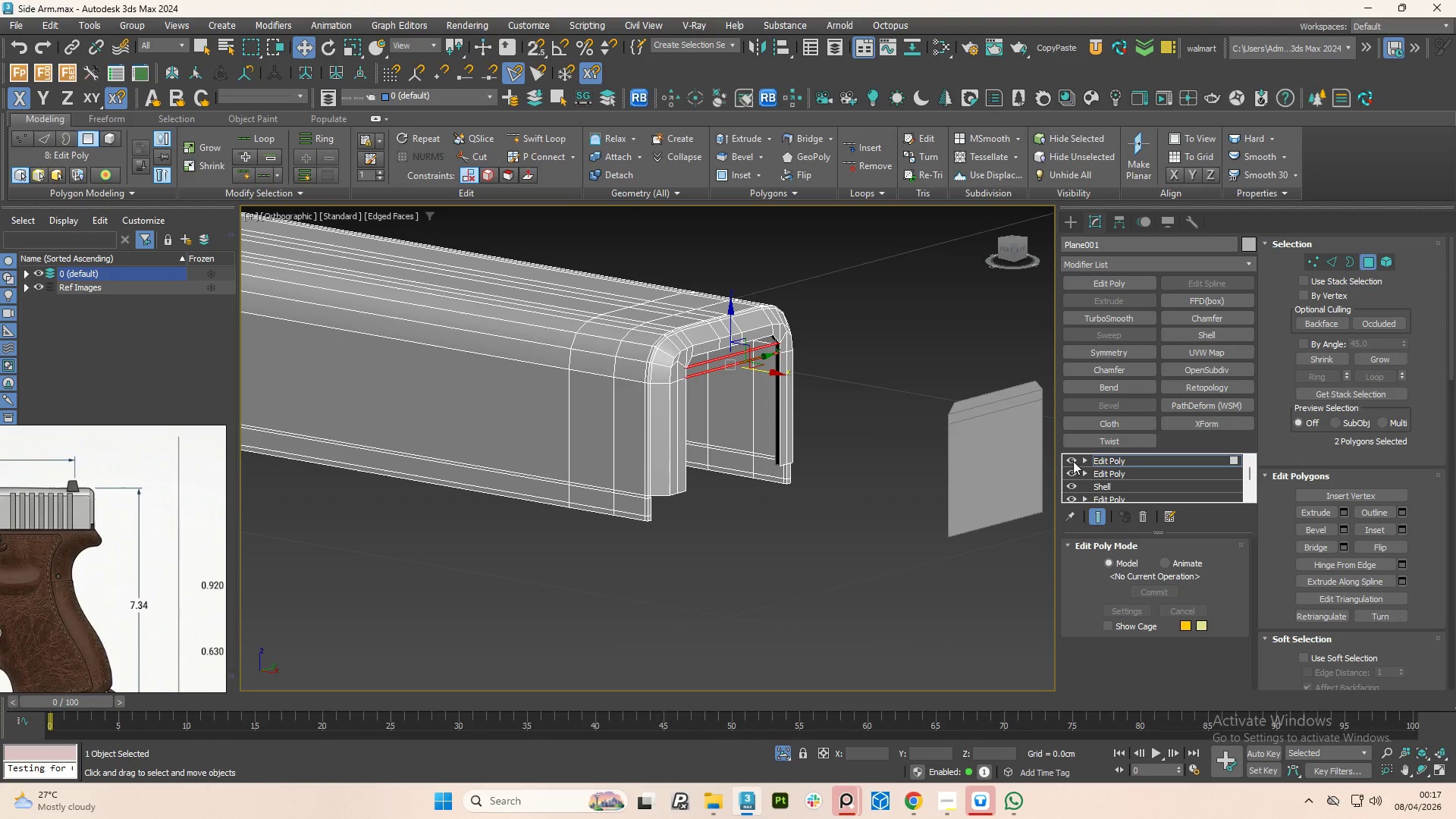 
left_click([1073, 461])
 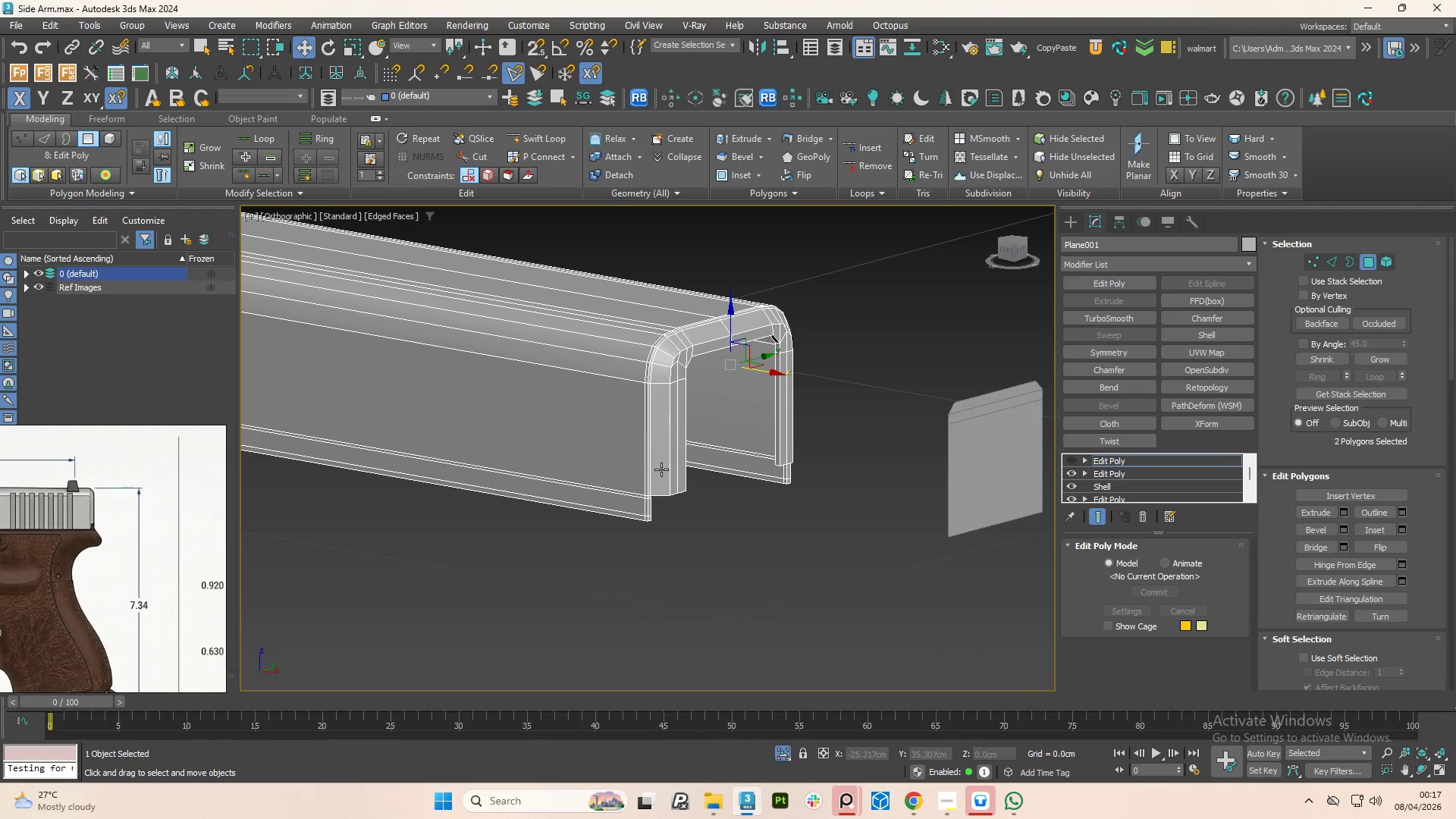 
hold_key(key=AltLeft, duration=0.98)
 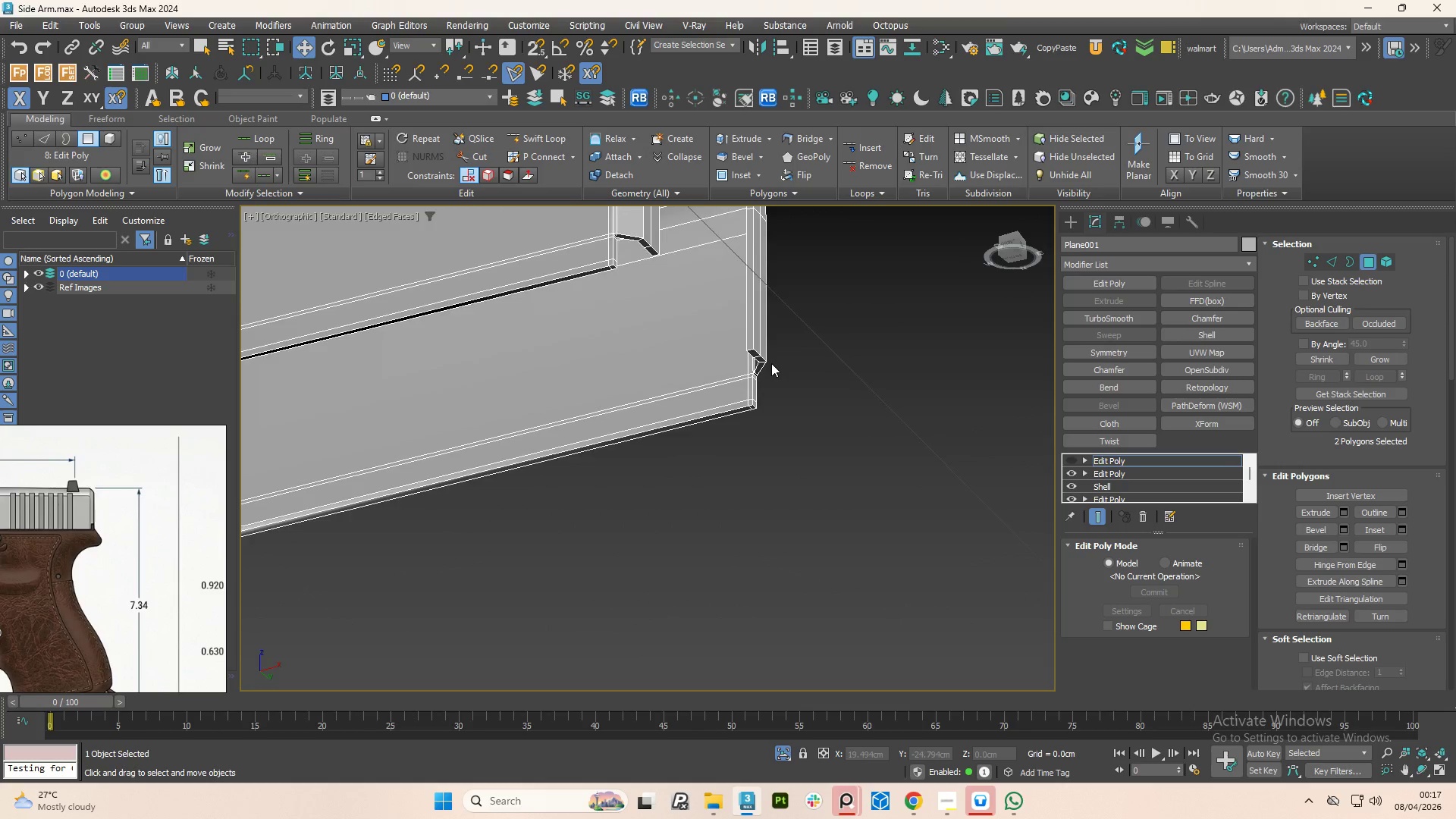 
scroll: coordinate [662, 473], scroll_direction: down, amount: 2.0
 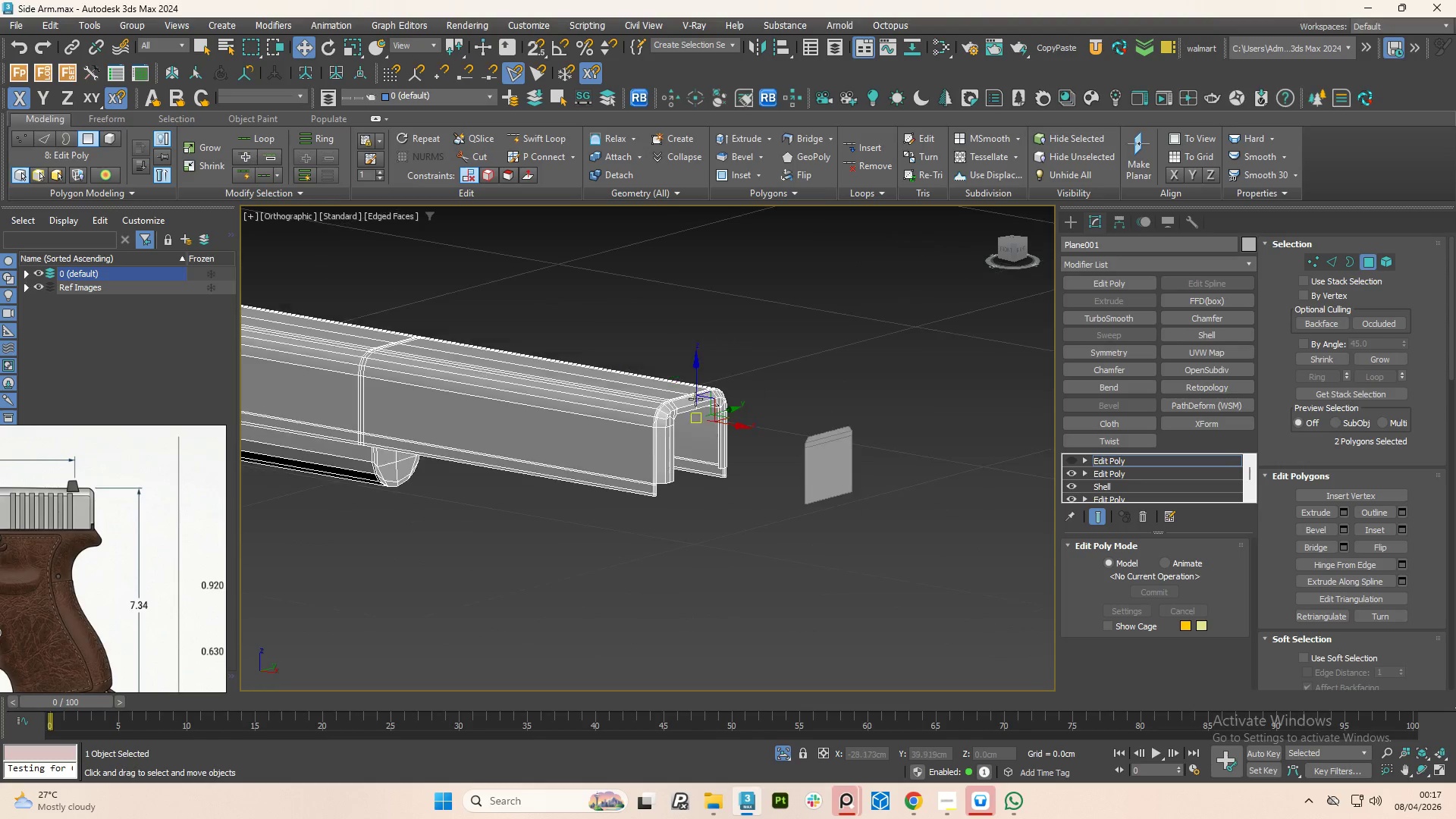 
hold_key(key=AltLeft, duration=2.95)
scroll: coordinate [760, 353], scroll_direction: up, amount: 6.0
 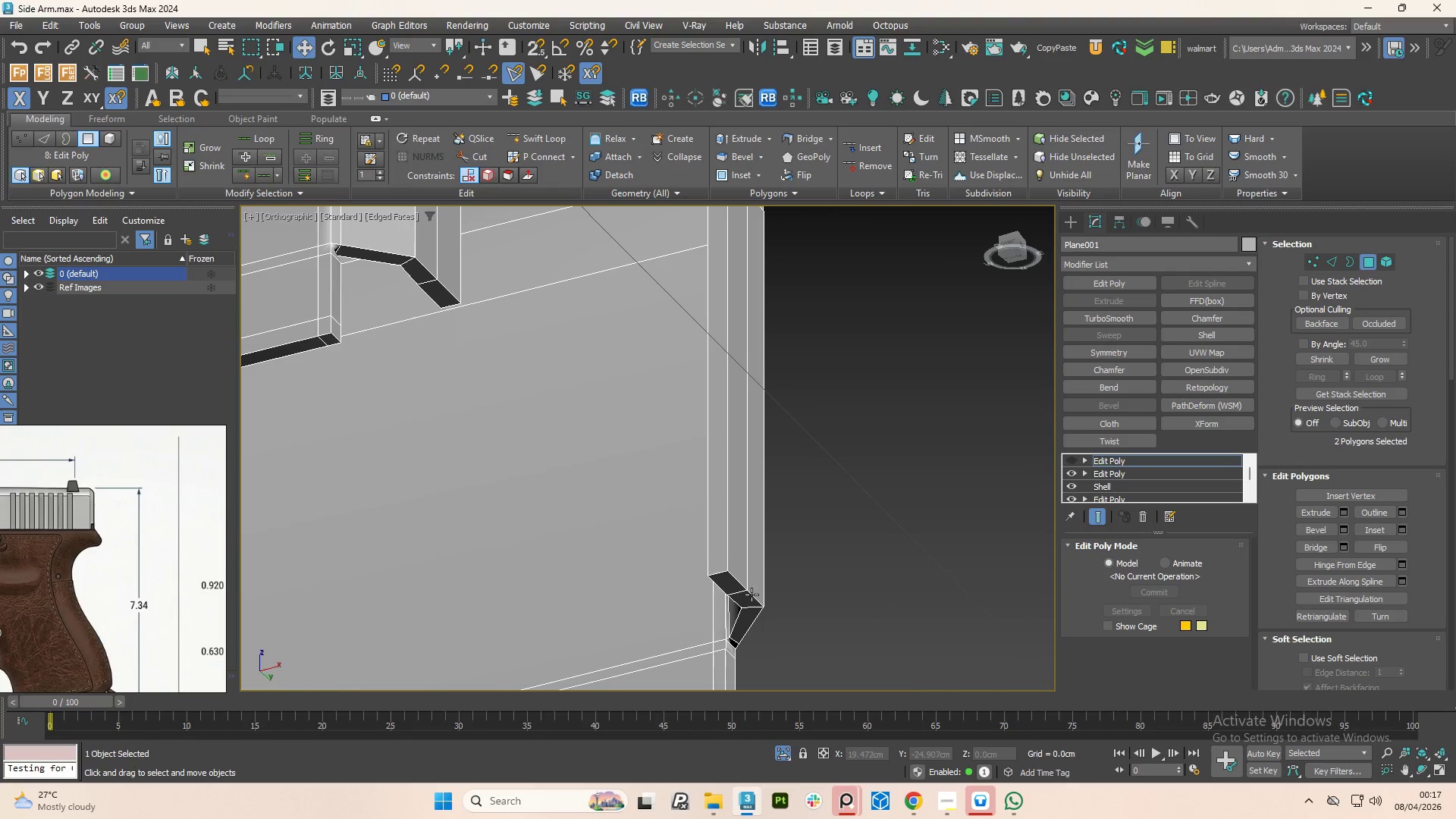 
scroll: coordinate [752, 595], scroll_direction: down, amount: 2.0
 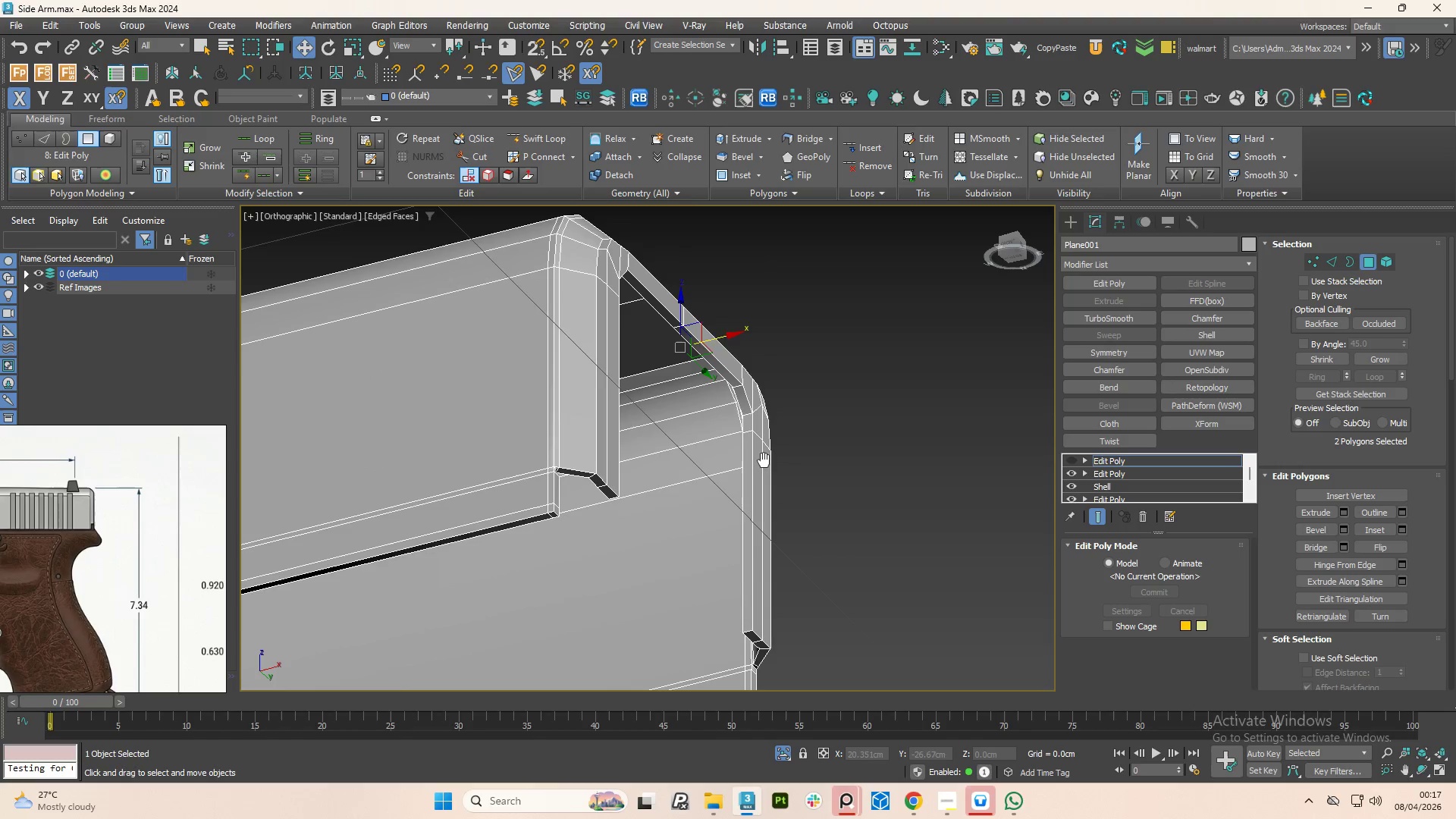 
hold_key(key=AltLeft, duration=0.8)
 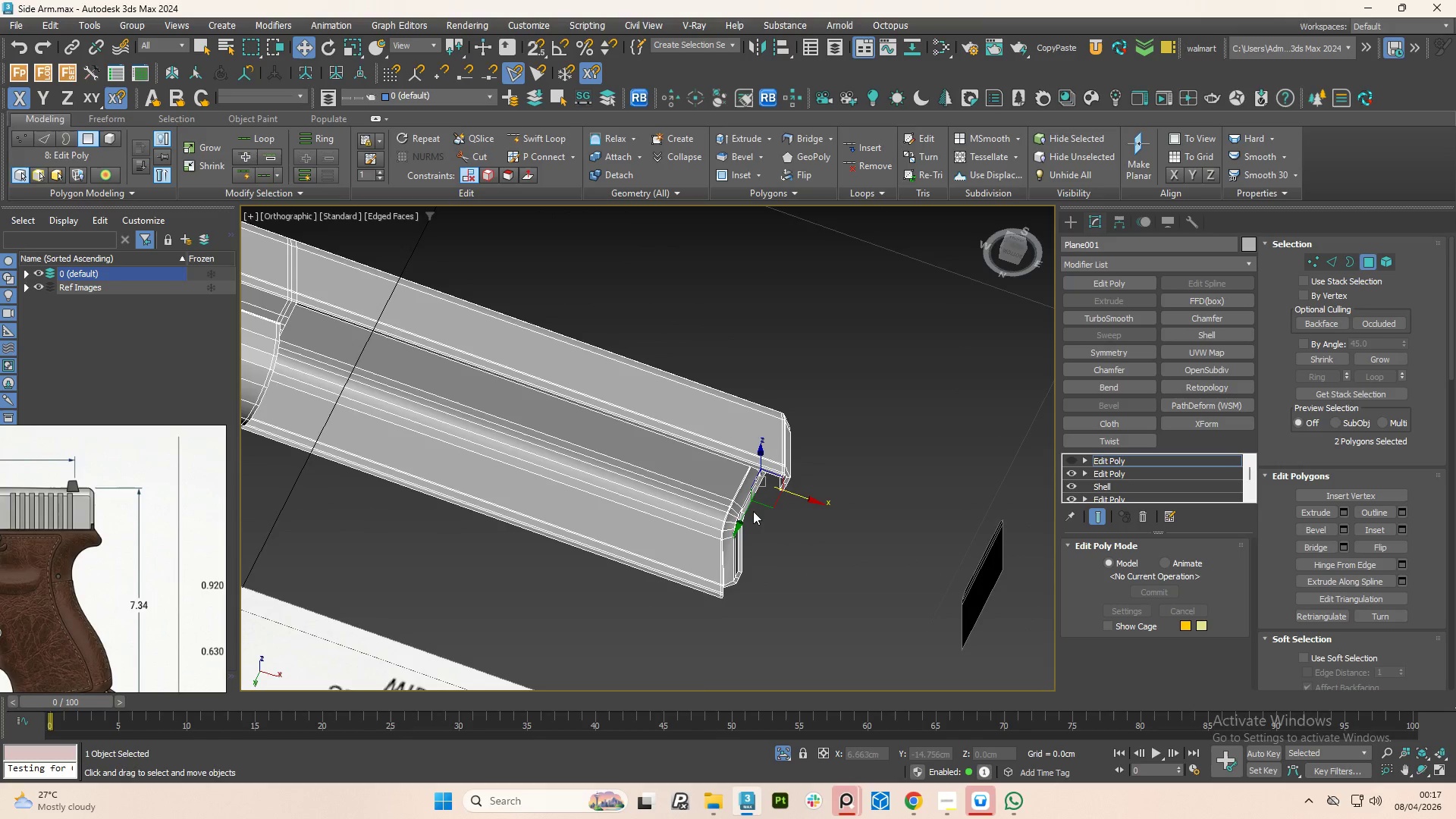 
scroll: coordinate [754, 423], scroll_direction: down, amount: 3.0
 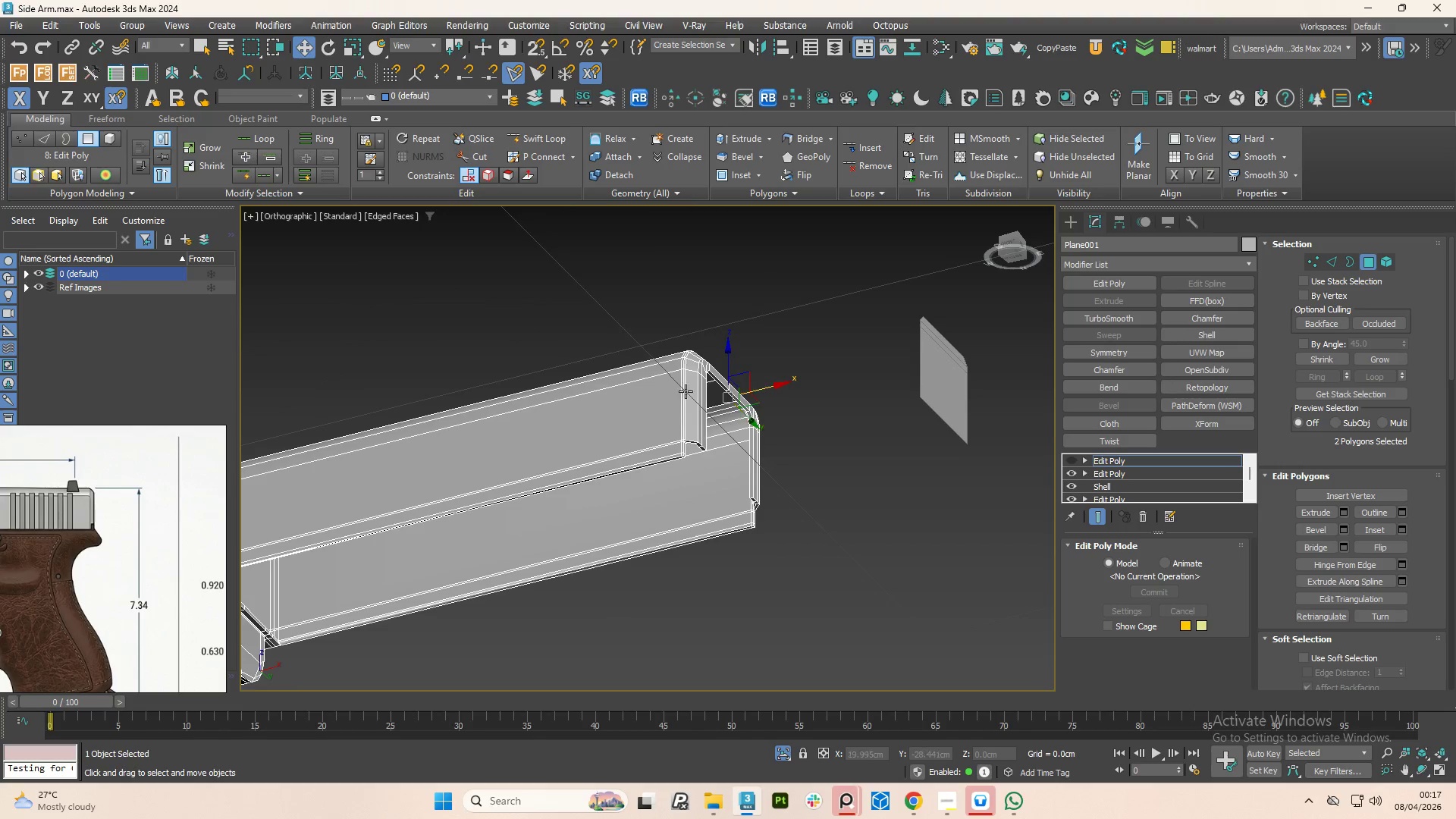 
scroll: coordinate [698, 482], scroll_direction: up, amount: 6.0
 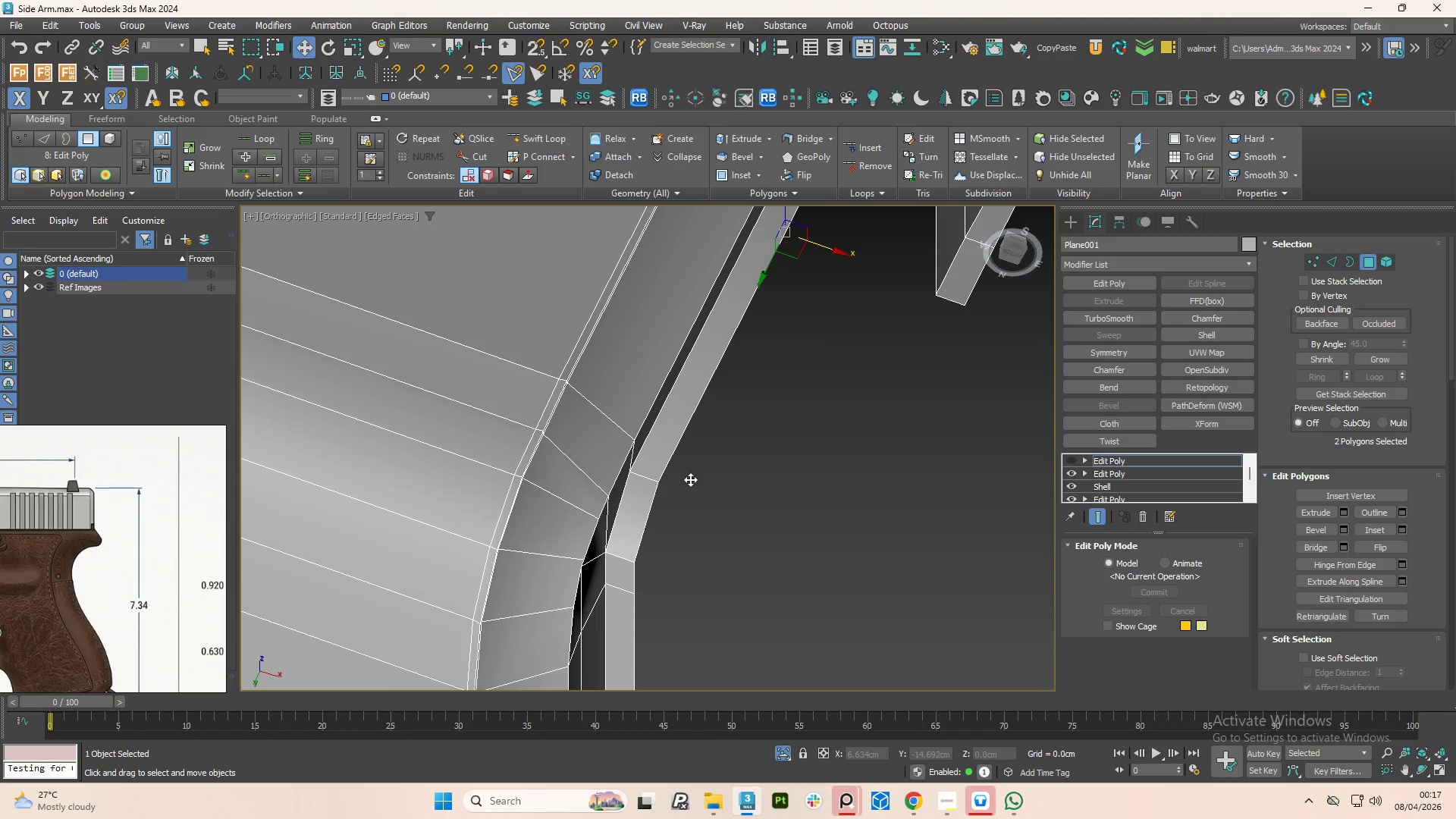 
hold_key(key=AltLeft, duration=1.03)
 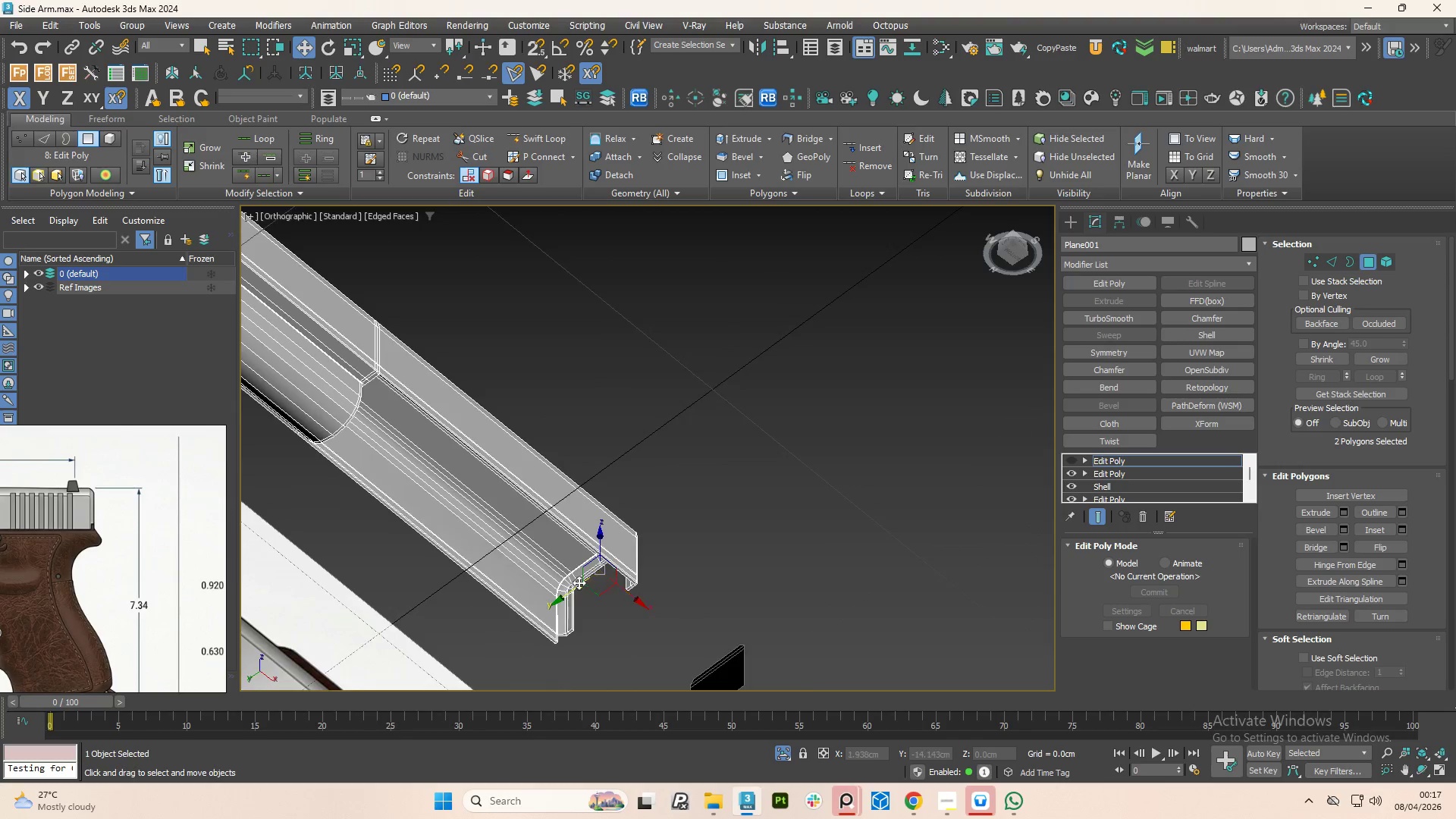 
scroll: coordinate [680, 510], scroll_direction: down, amount: 7.0
 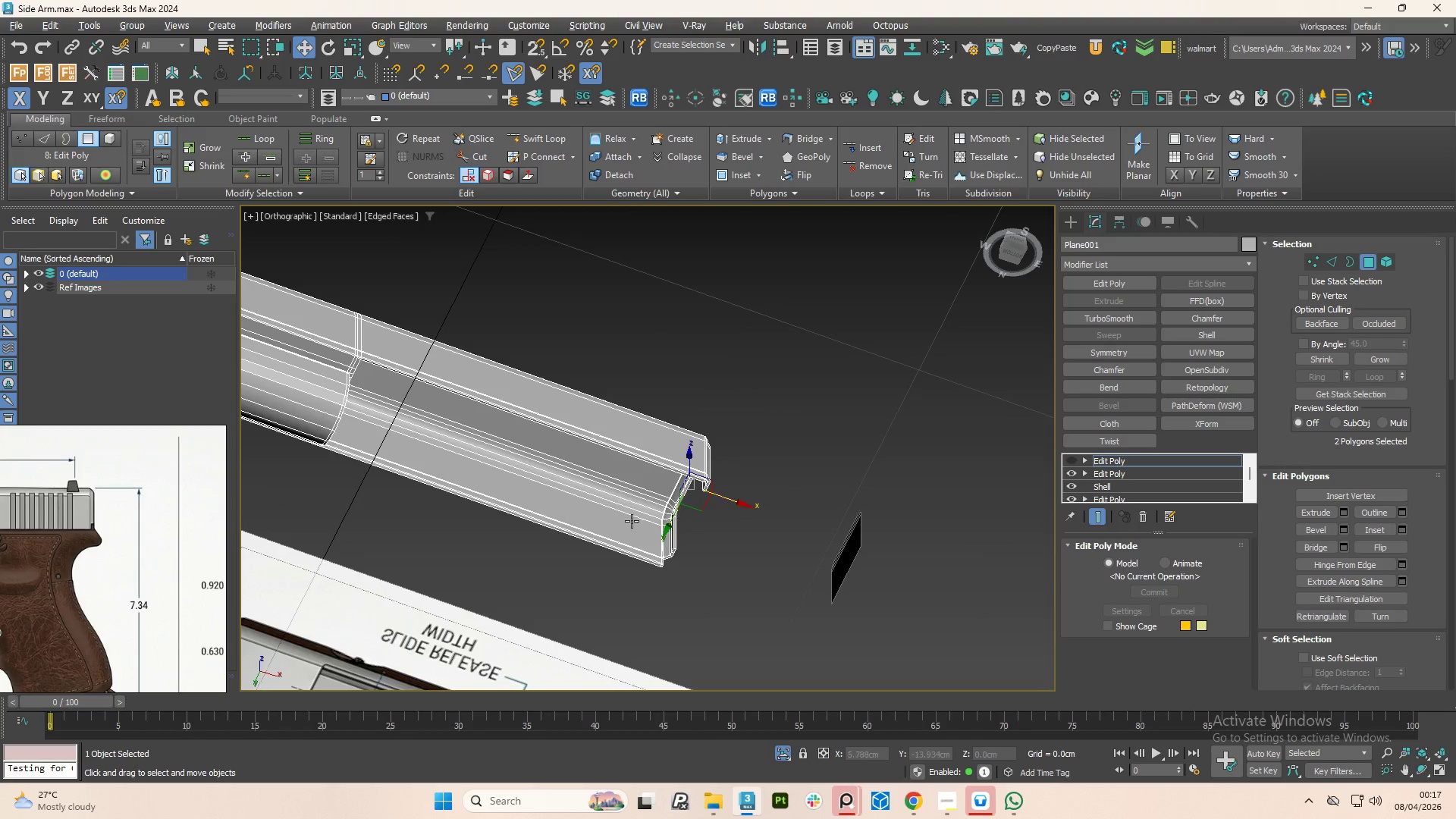 
scroll: coordinate [544, 598], scroll_direction: up, amount: 6.0
 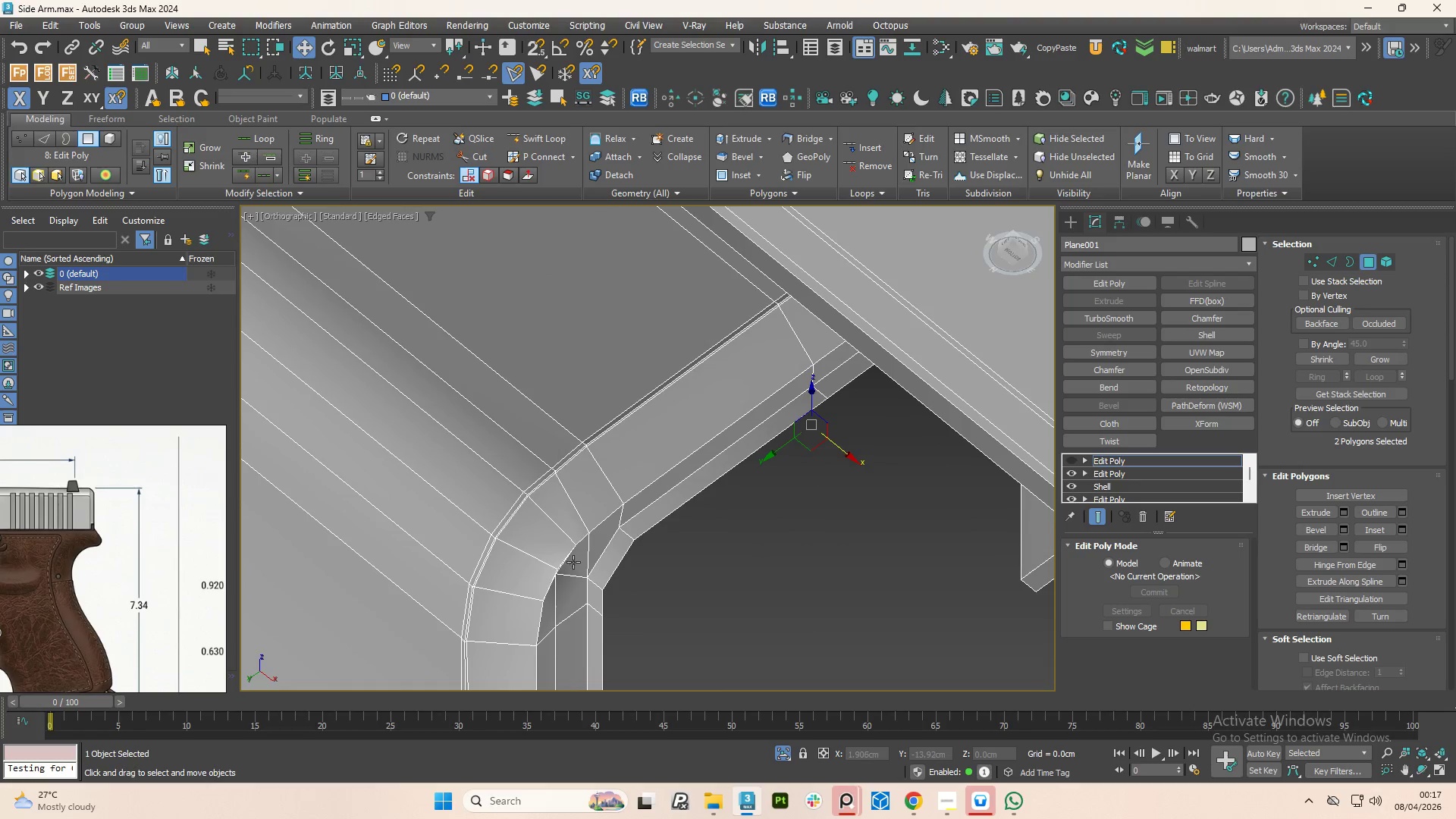 
hold_key(key=AltLeft, duration=0.95)
 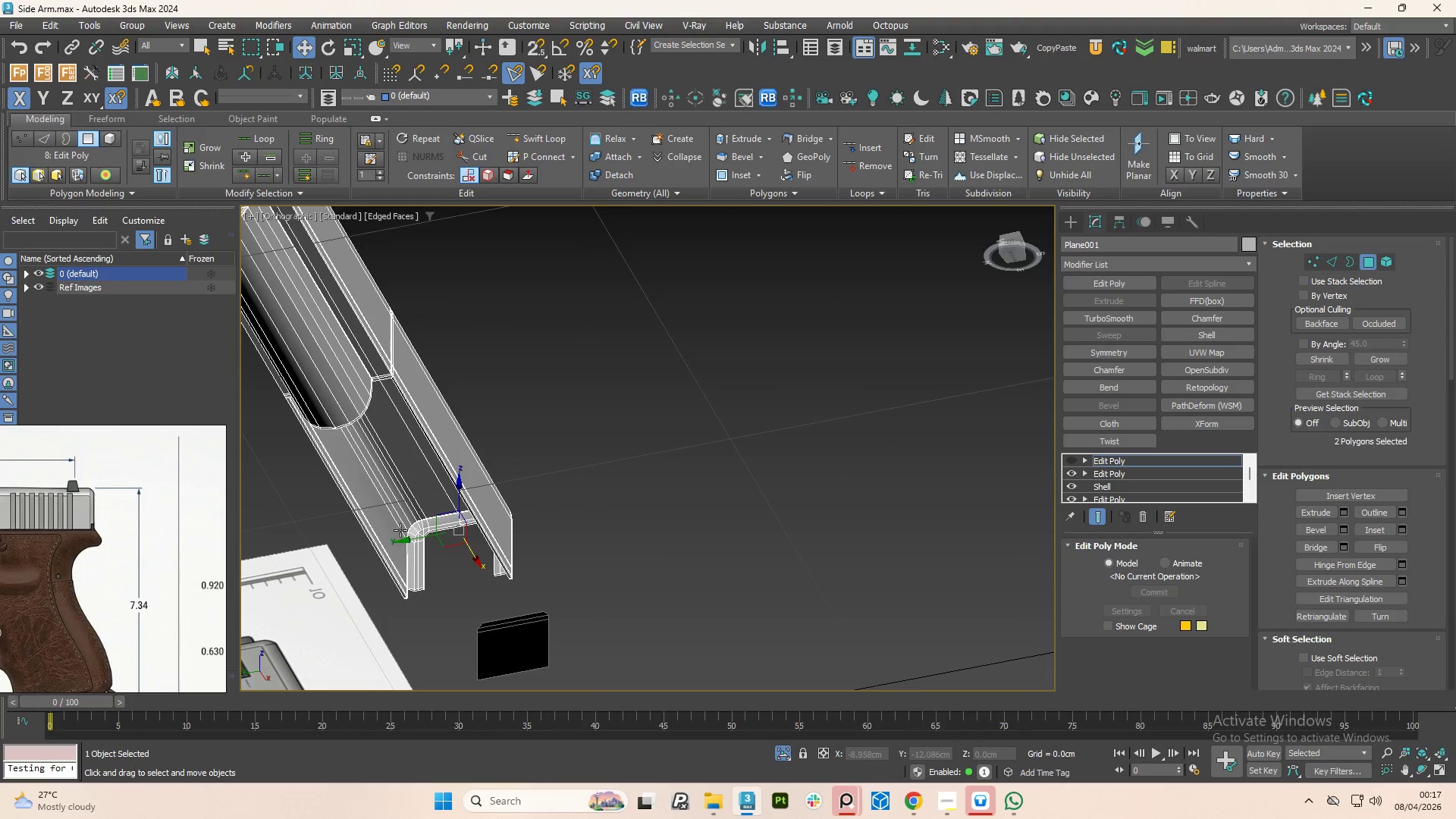 
scroll: coordinate [572, 570], scroll_direction: down, amount: 6.0
 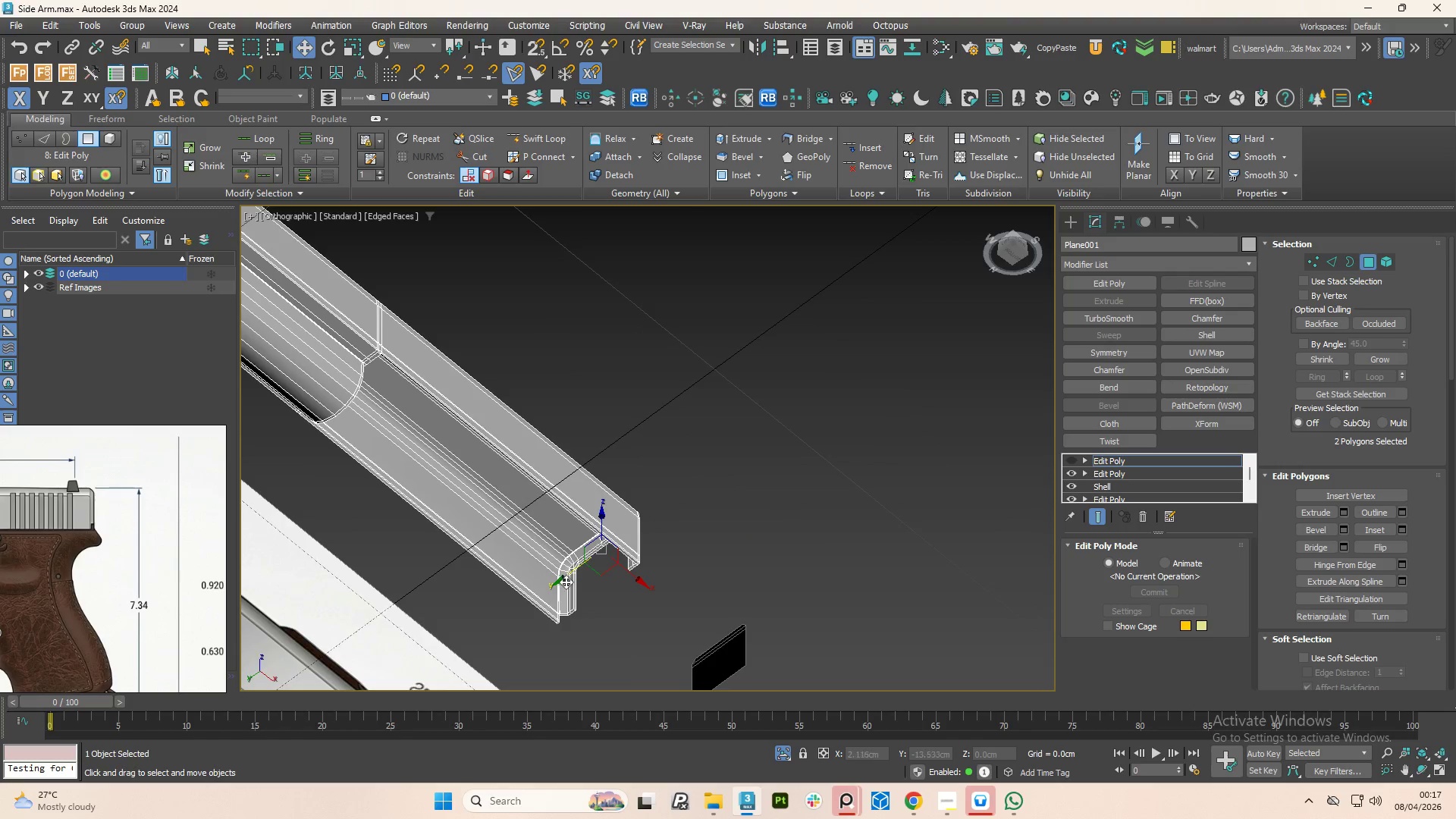 
scroll: coordinate [497, 548], scroll_direction: up, amount: 9.0
 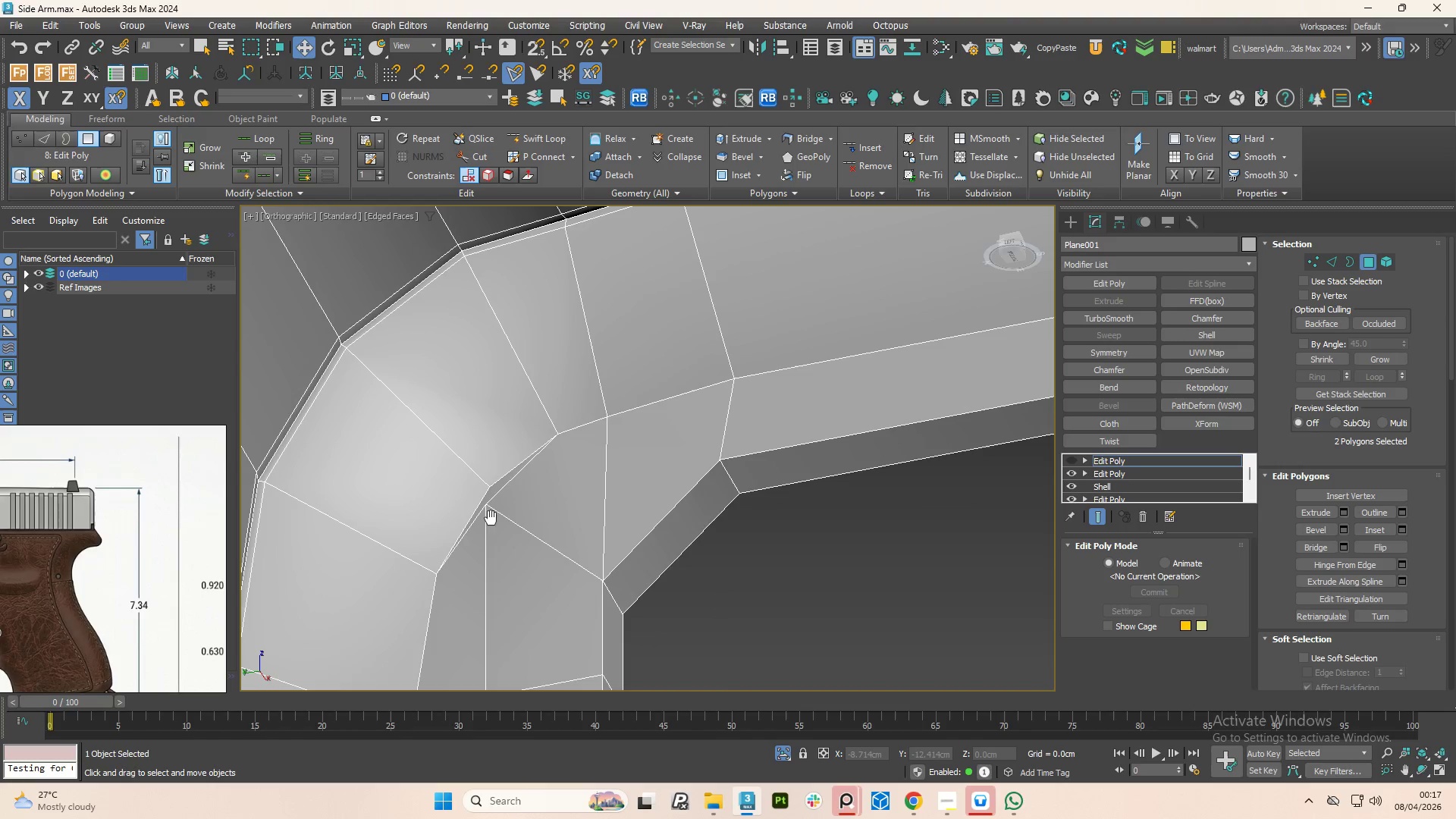 
key(1)
 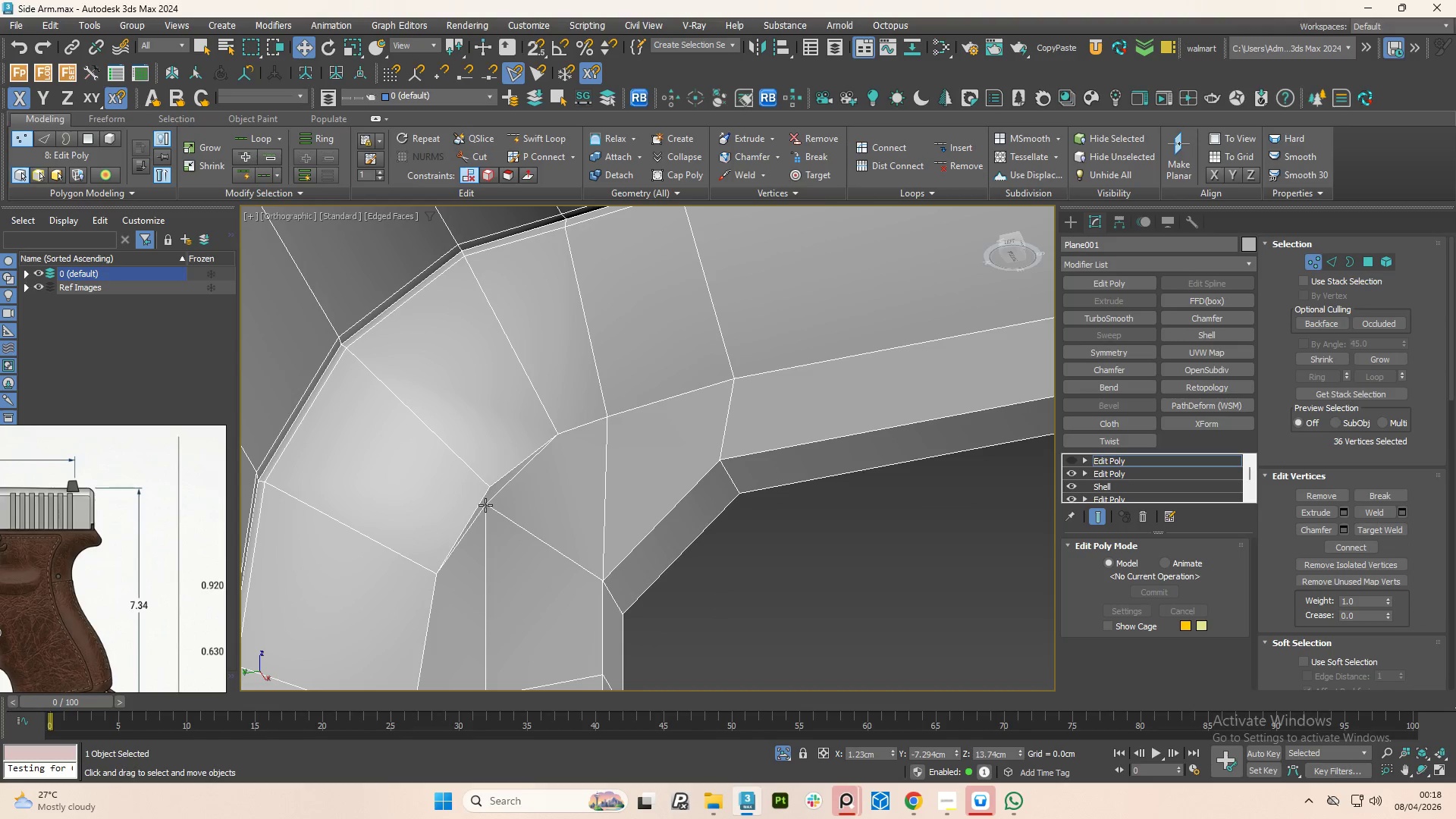 
left_click([485, 505])
 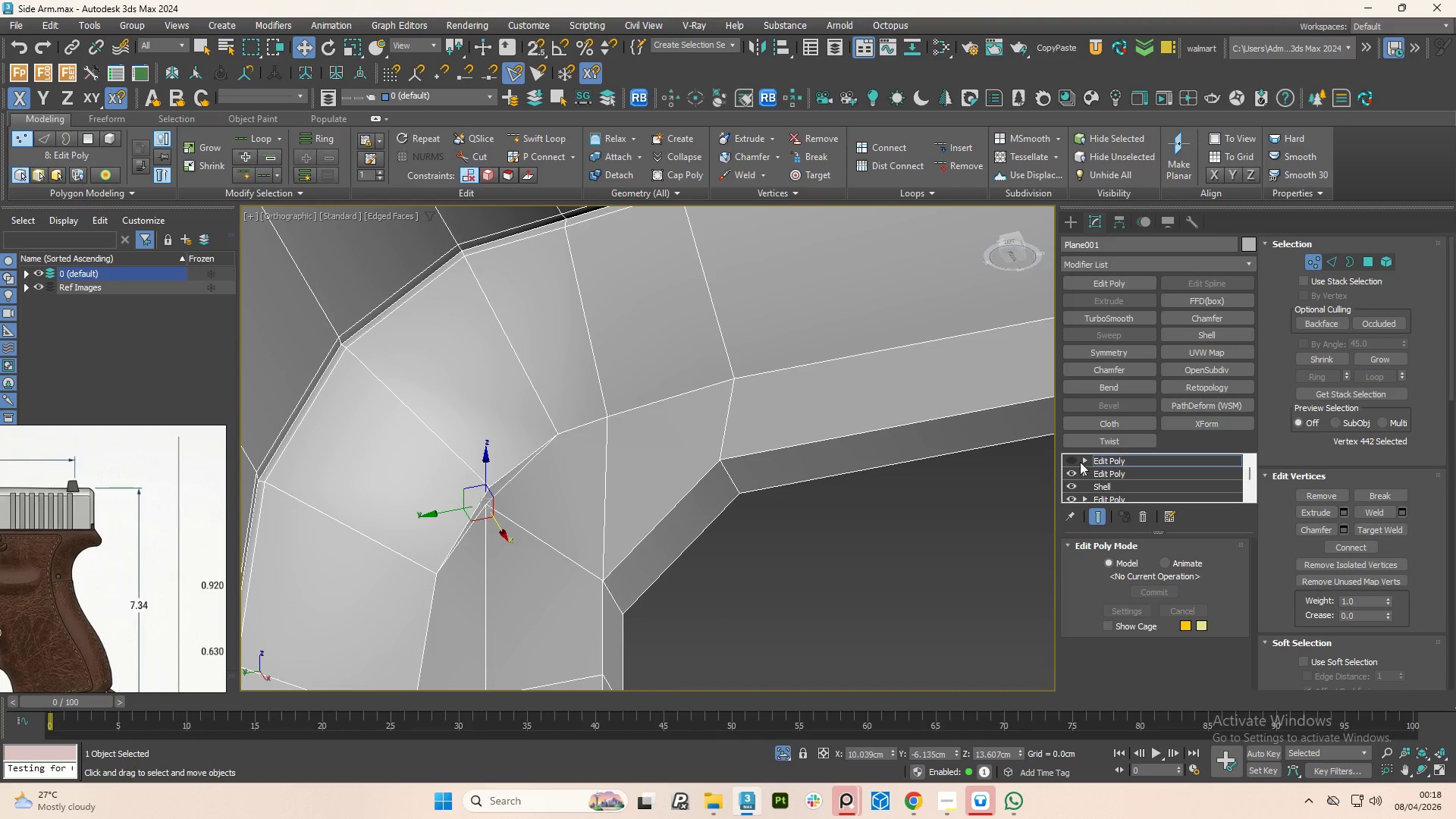 
left_click([1073, 462])
 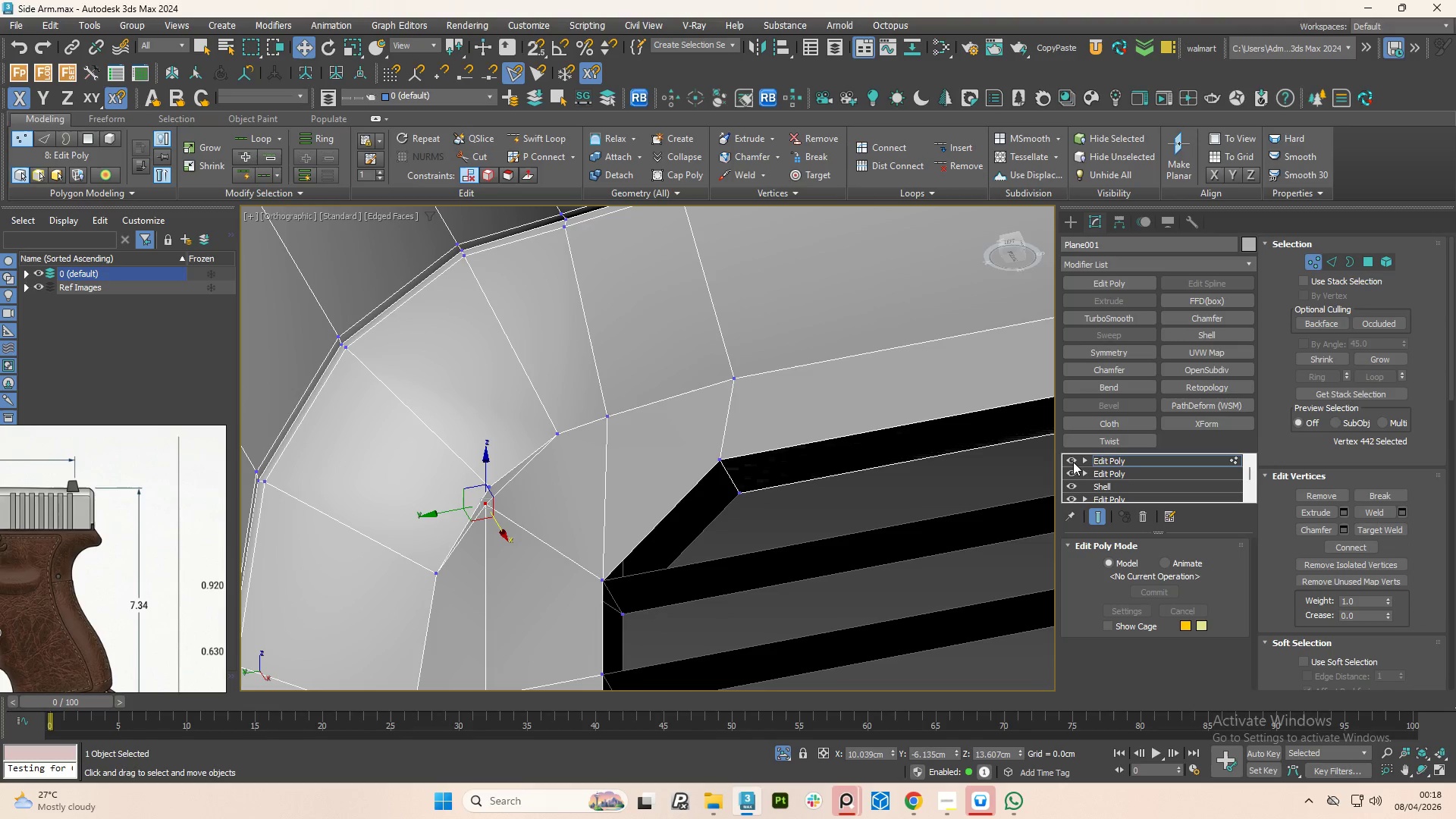 
left_click([1073, 462])
 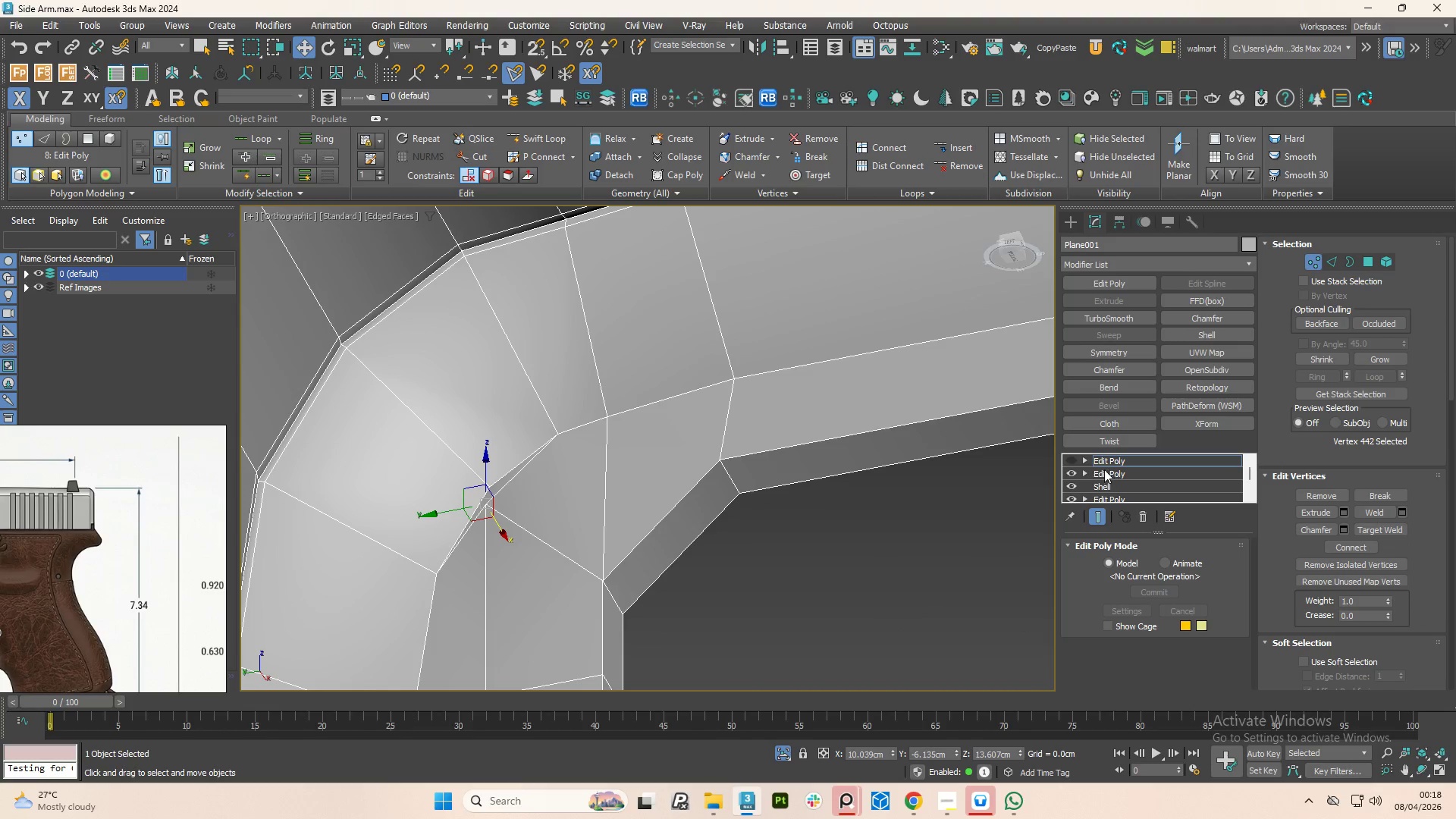 
left_click([1098, 474])
 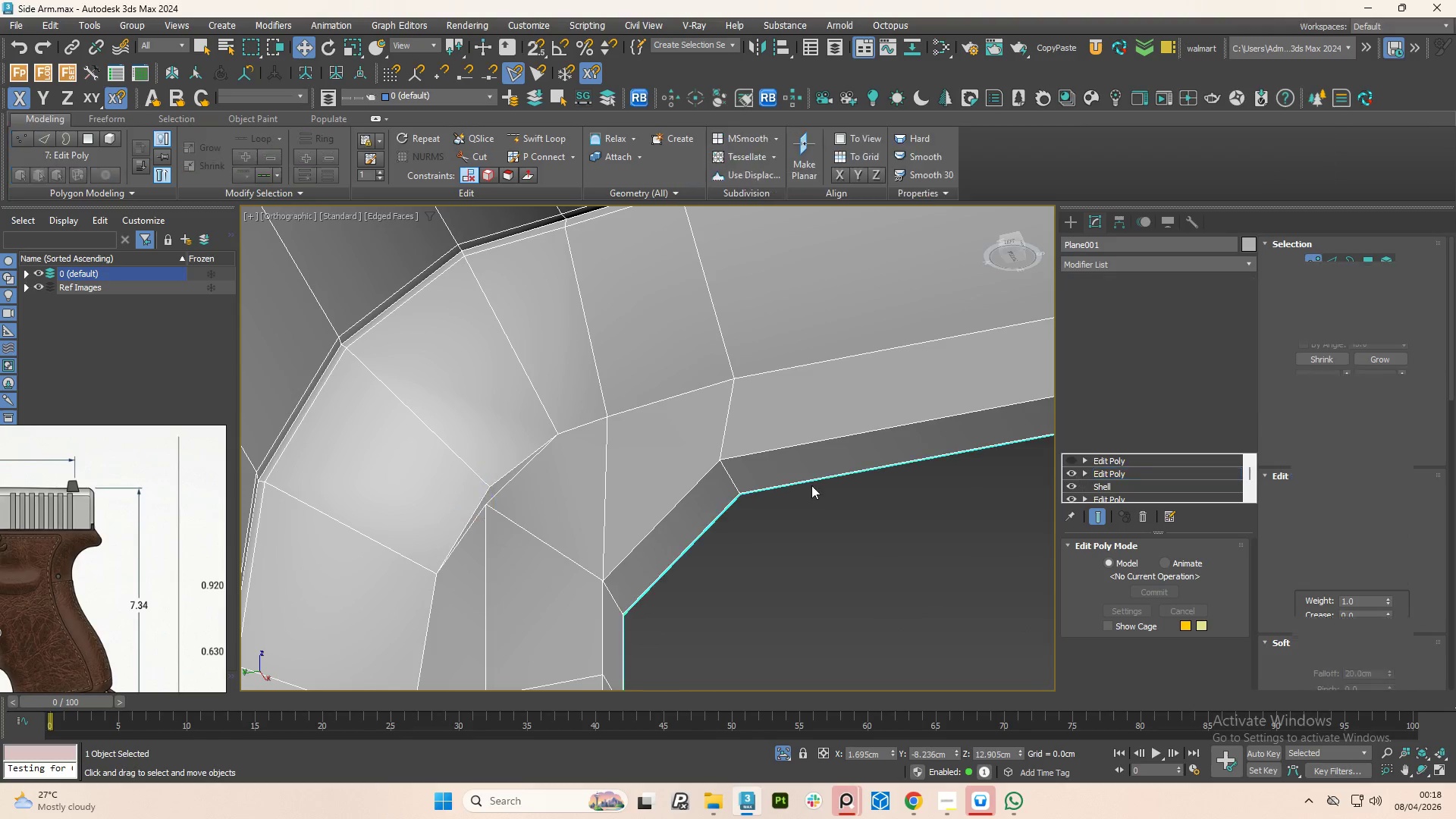 
key(1)
 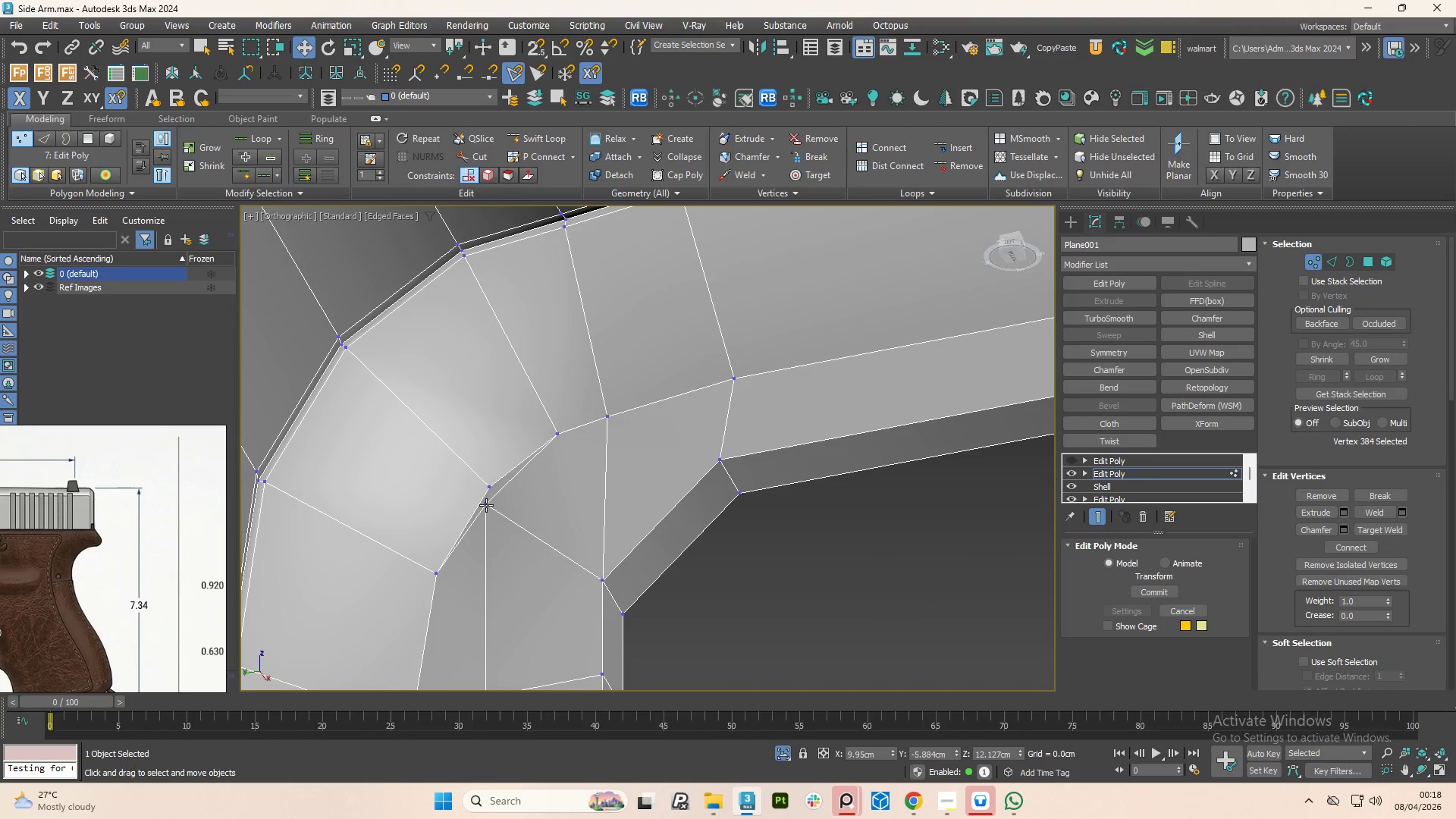 
left_click([486, 505])
 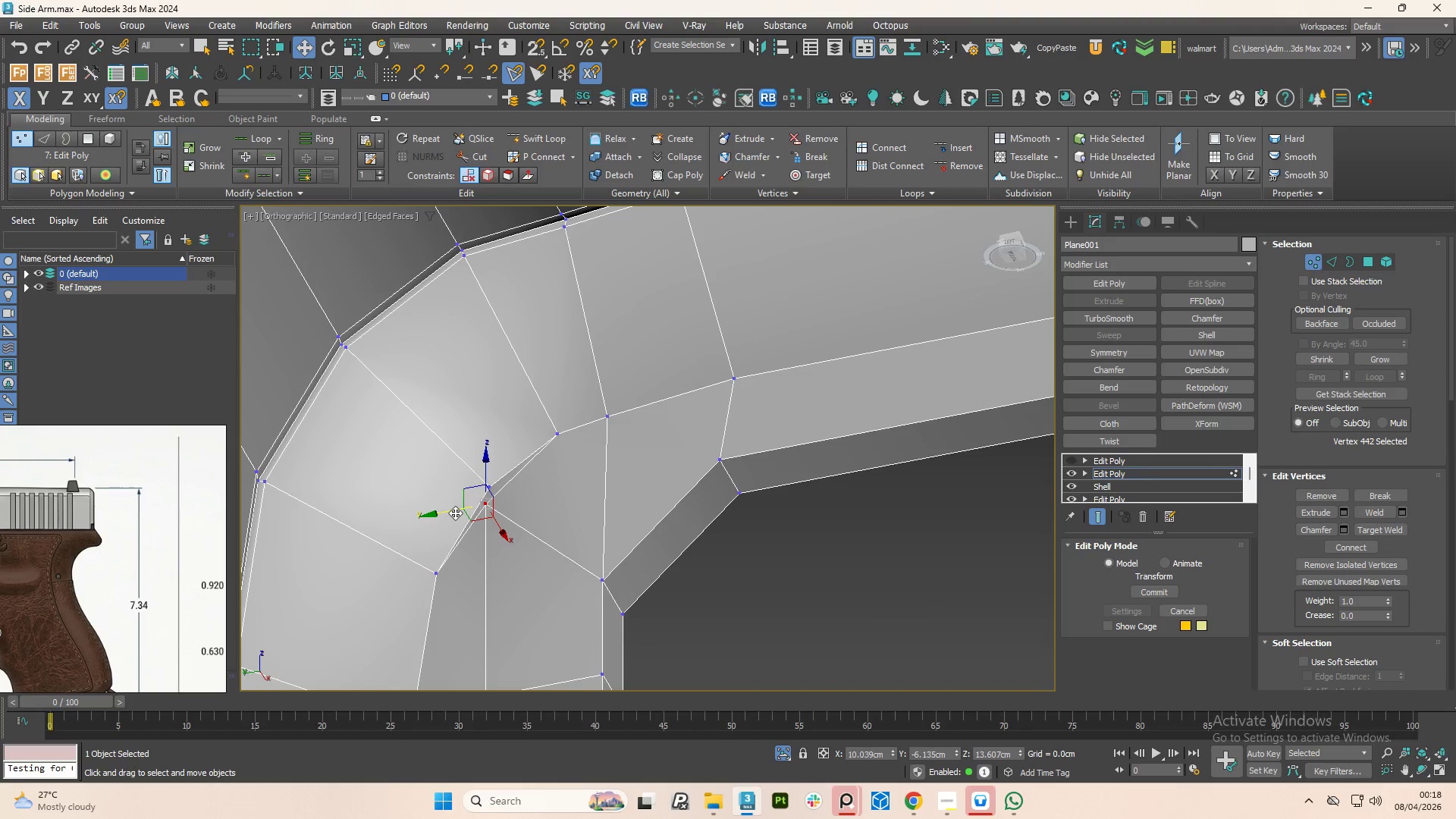 
left_click_drag(start_coordinate=[455, 513], to_coordinate=[488, 520])
 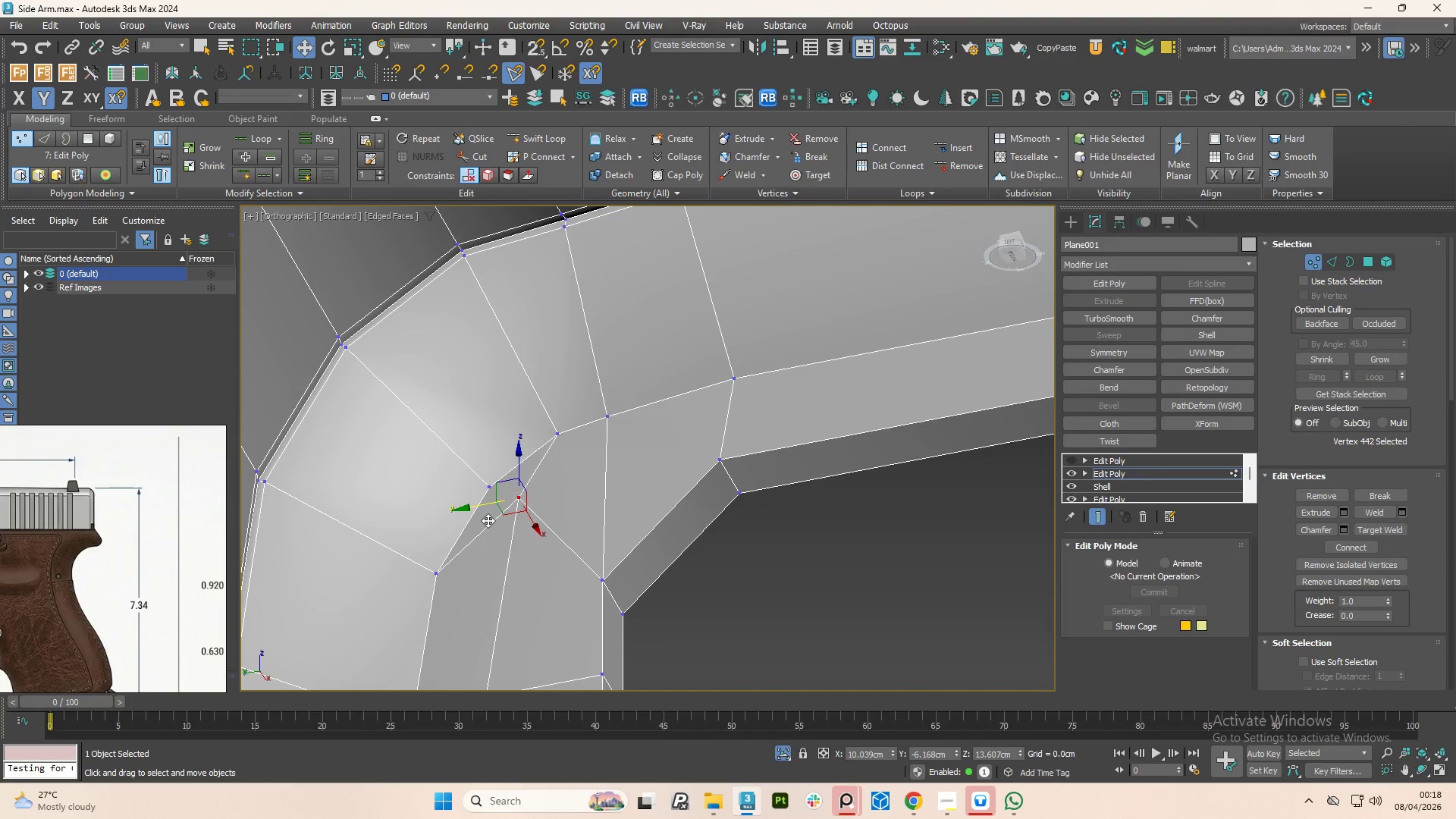 
key(Control+Z)
 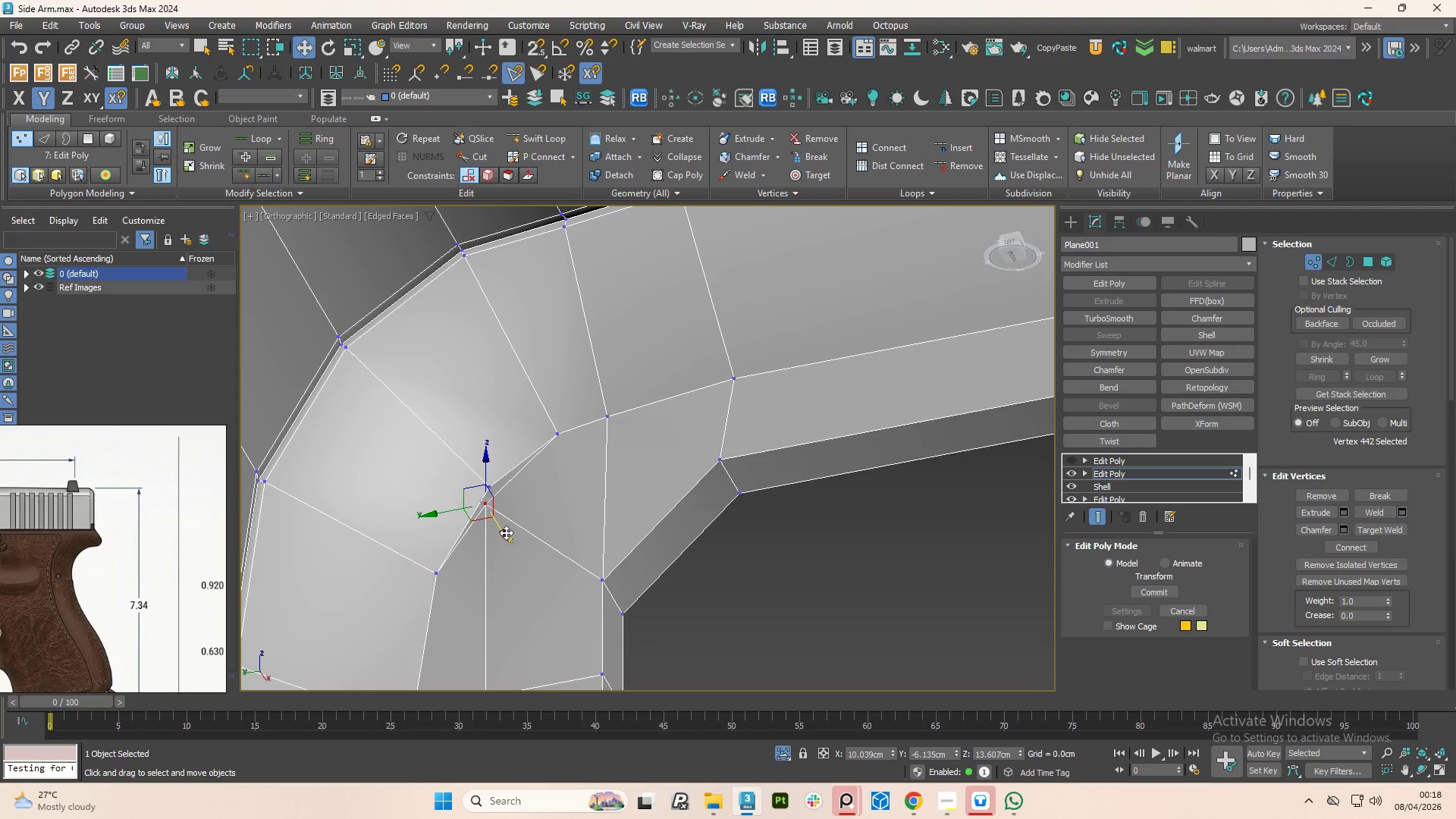 
left_click_drag(start_coordinate=[506, 532], to_coordinate=[548, 551])
 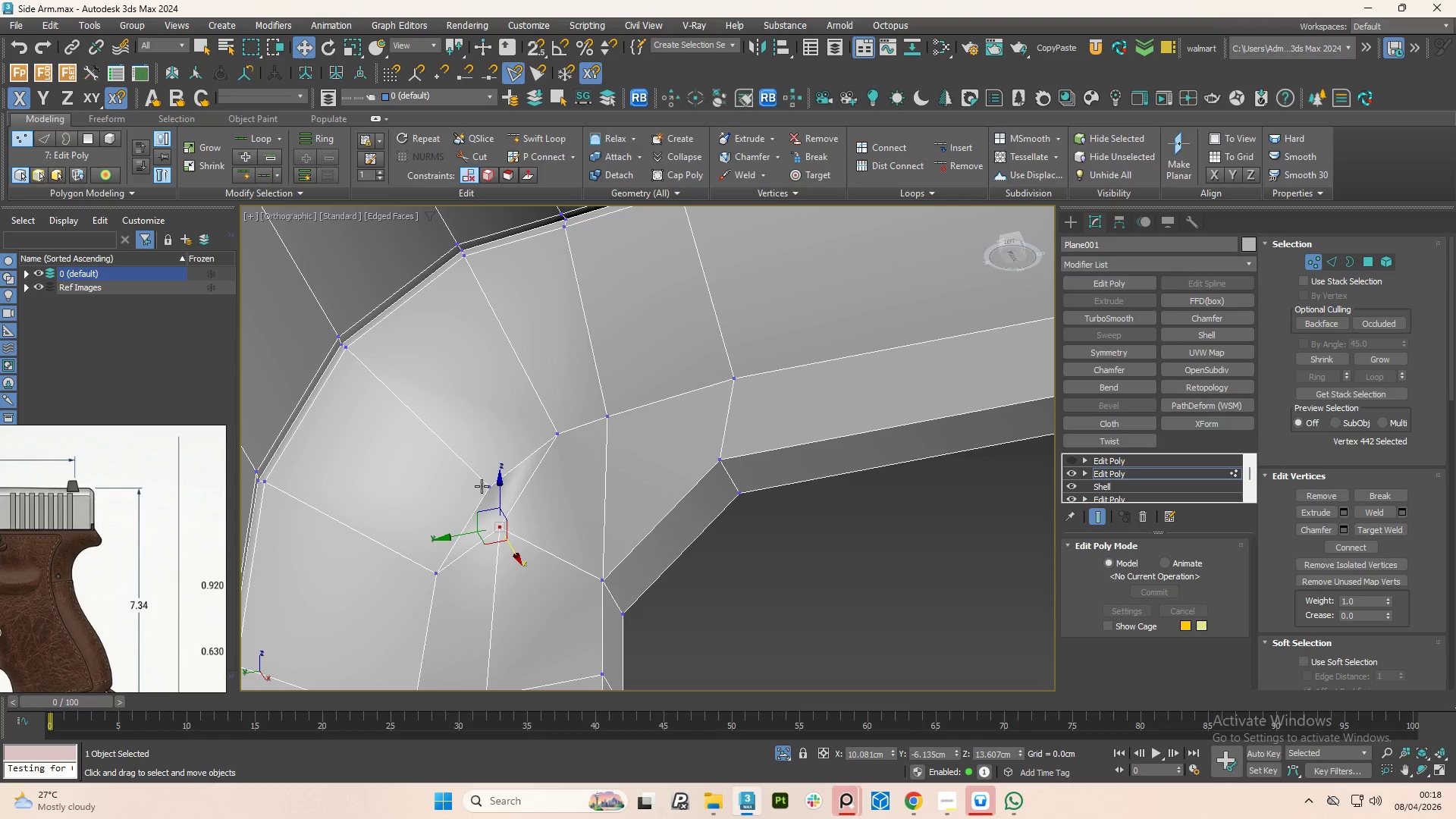 
left_click([482, 486])
 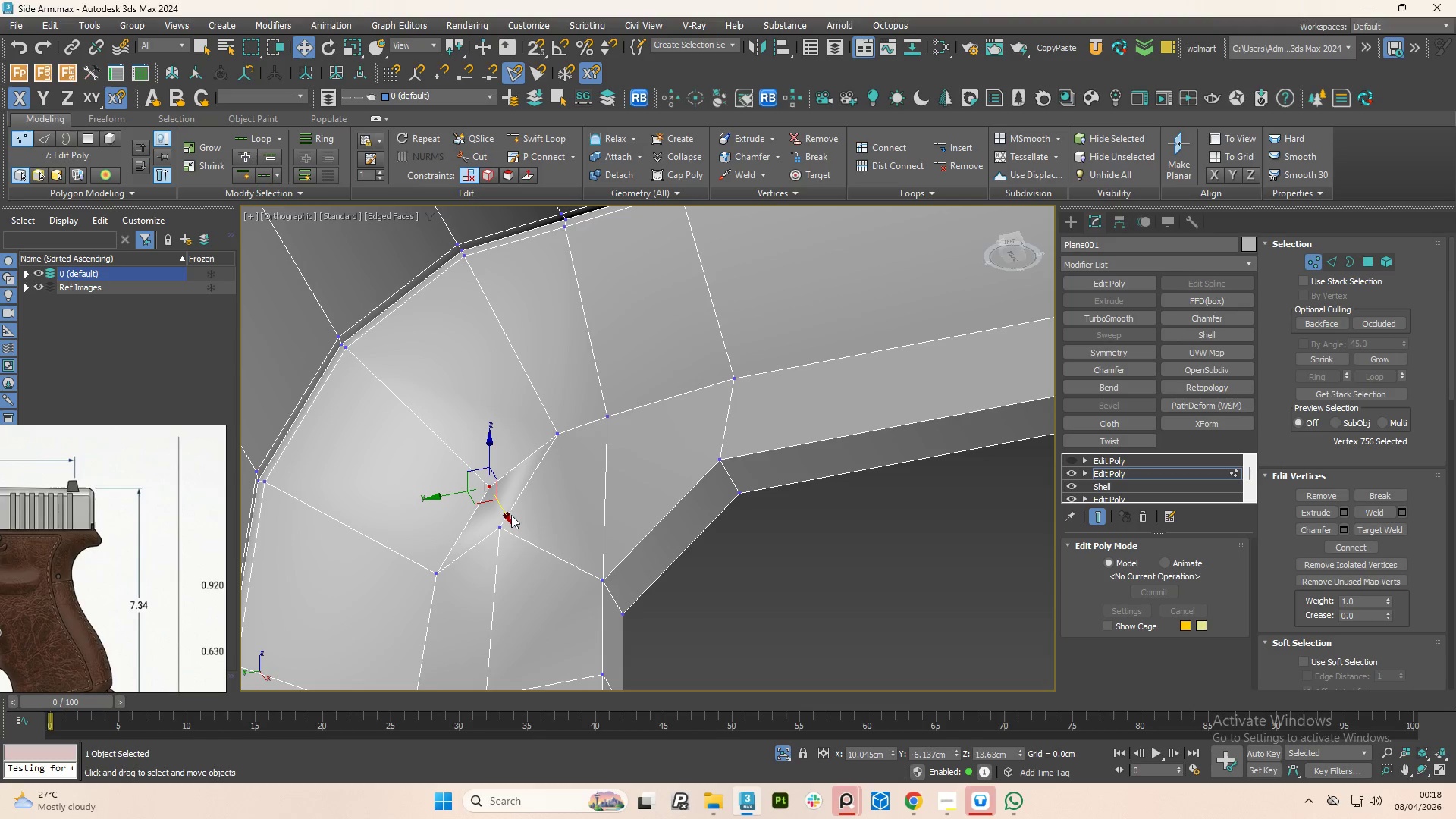 
left_click_drag(start_coordinate=[510, 516], to_coordinate=[475, 500])
 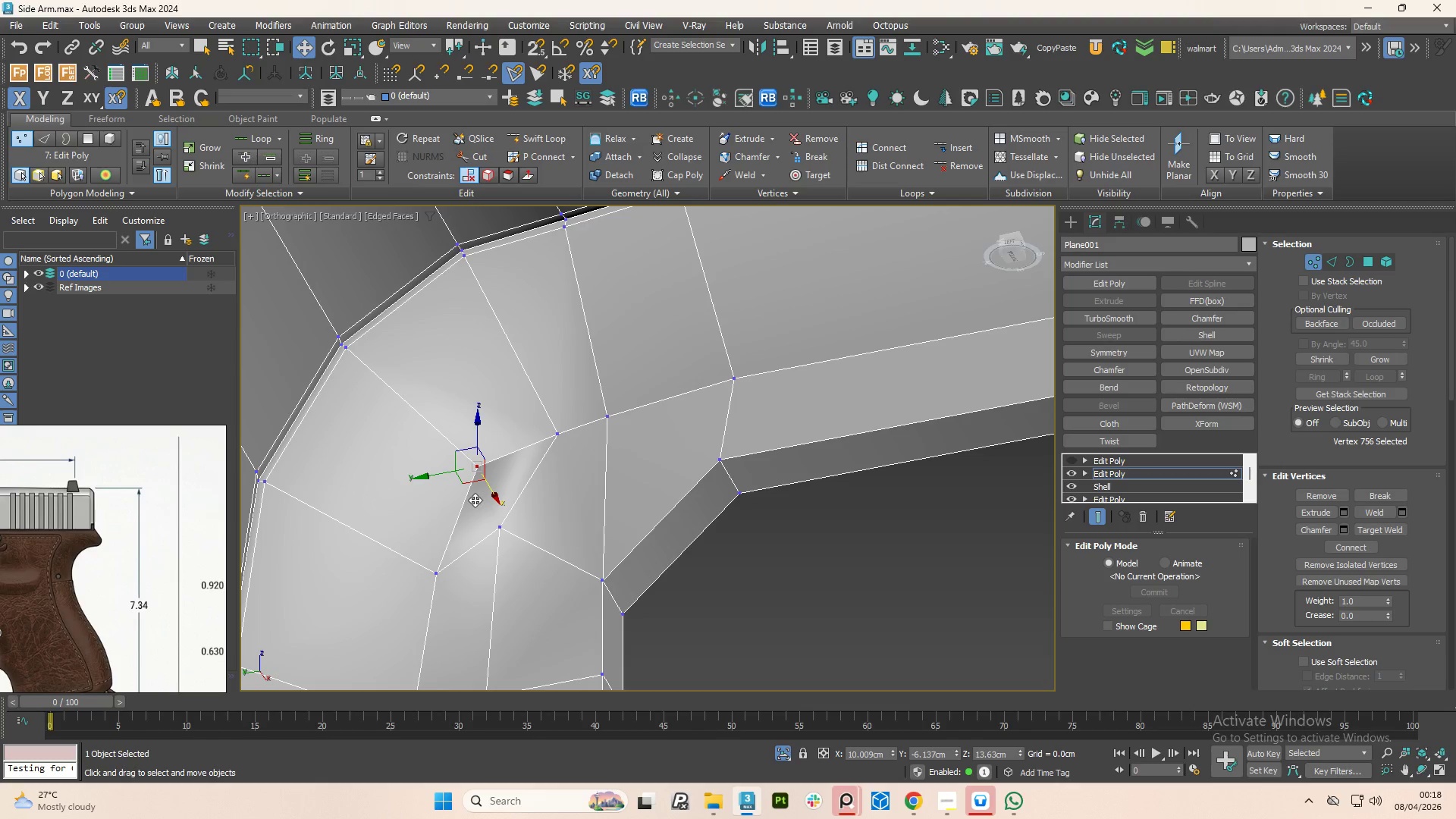 
hold_key(key=ControlLeft, duration=0.56)
 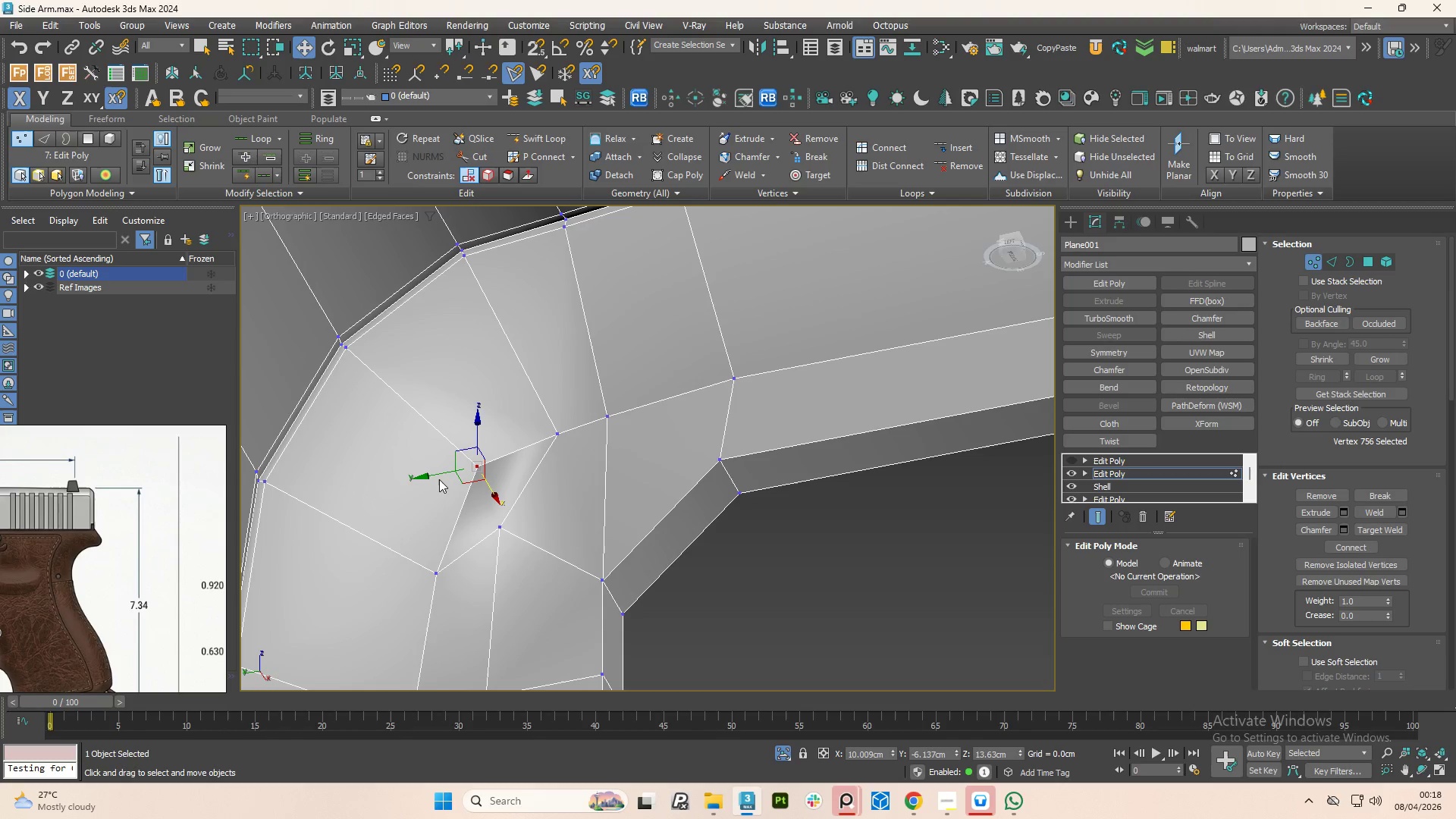 
key(Control+Z)
 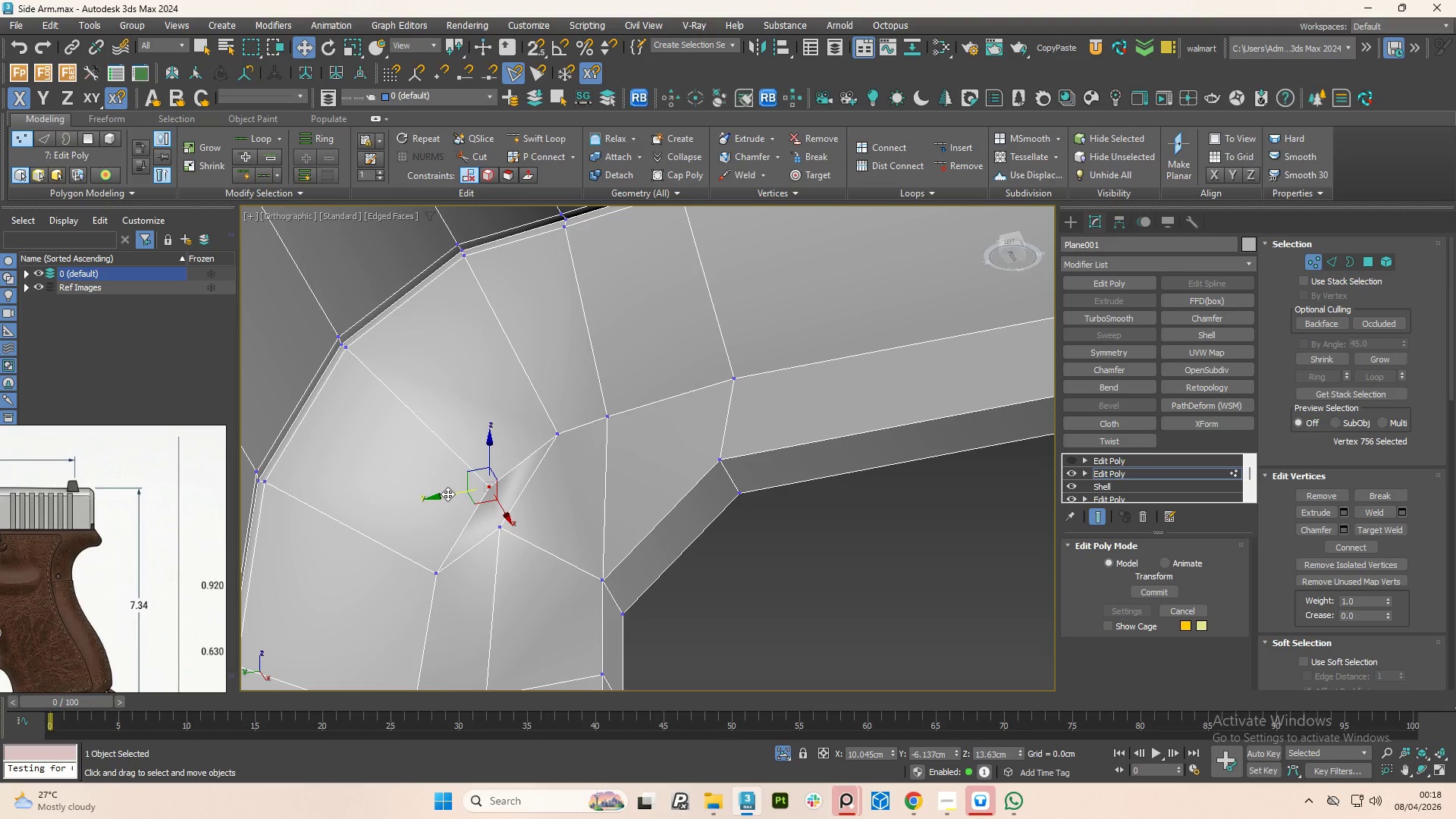 
left_click_drag(start_coordinate=[447, 494], to_coordinate=[414, 486])
 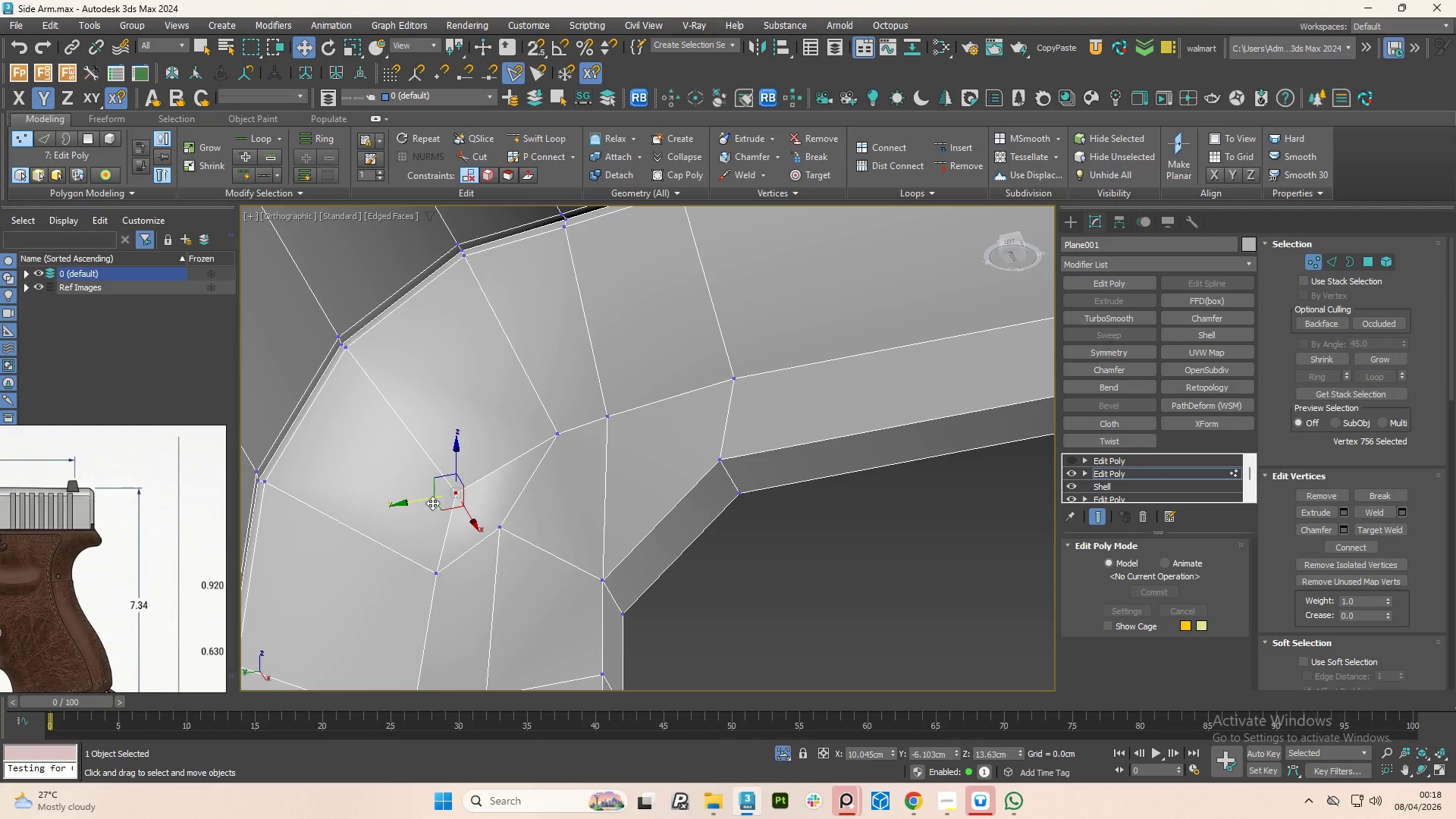 
hold_key(key=AltLeft, duration=0.77)
 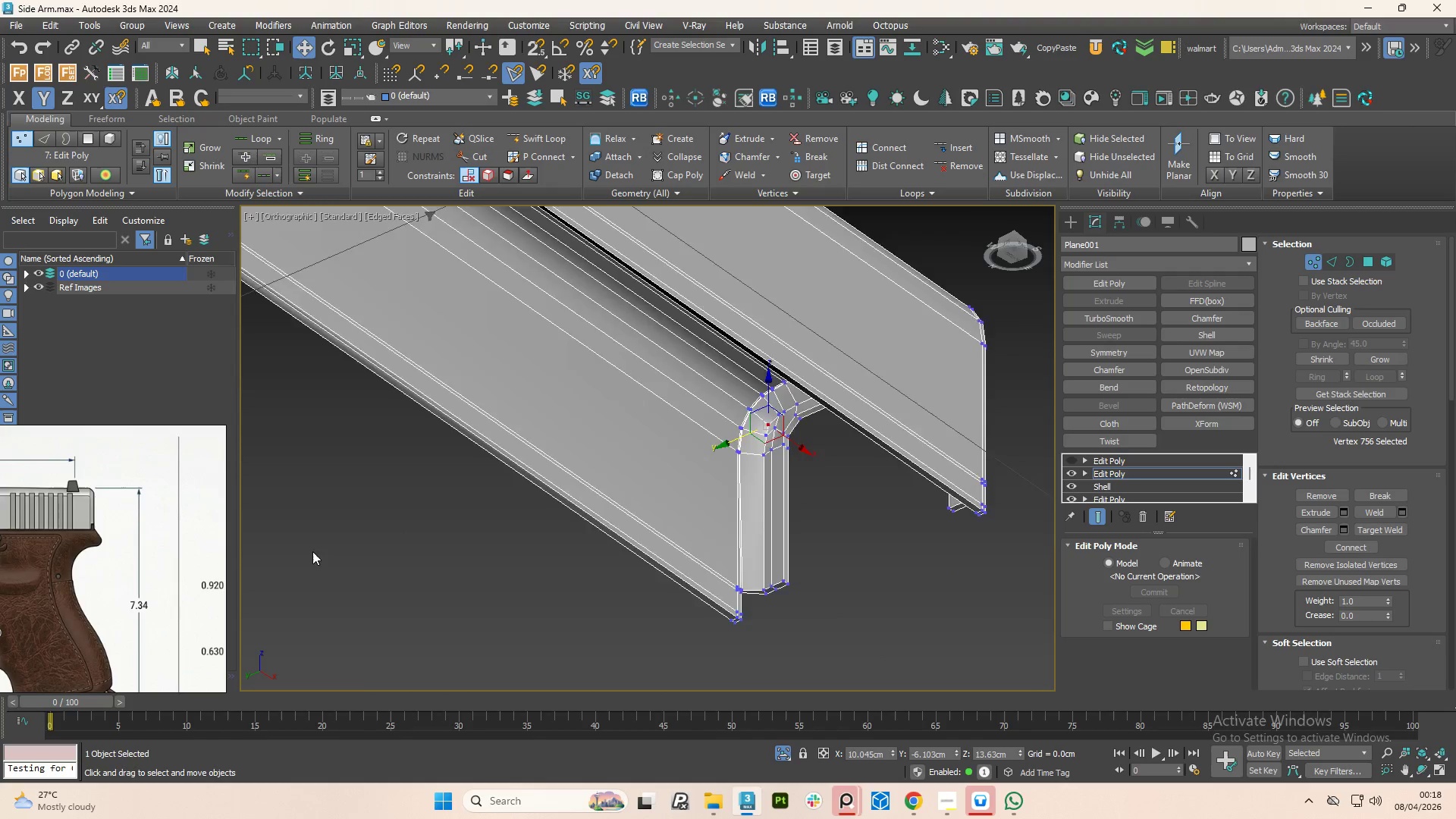 
scroll: coordinate [440, 505], scroll_direction: down, amount: 4.0
 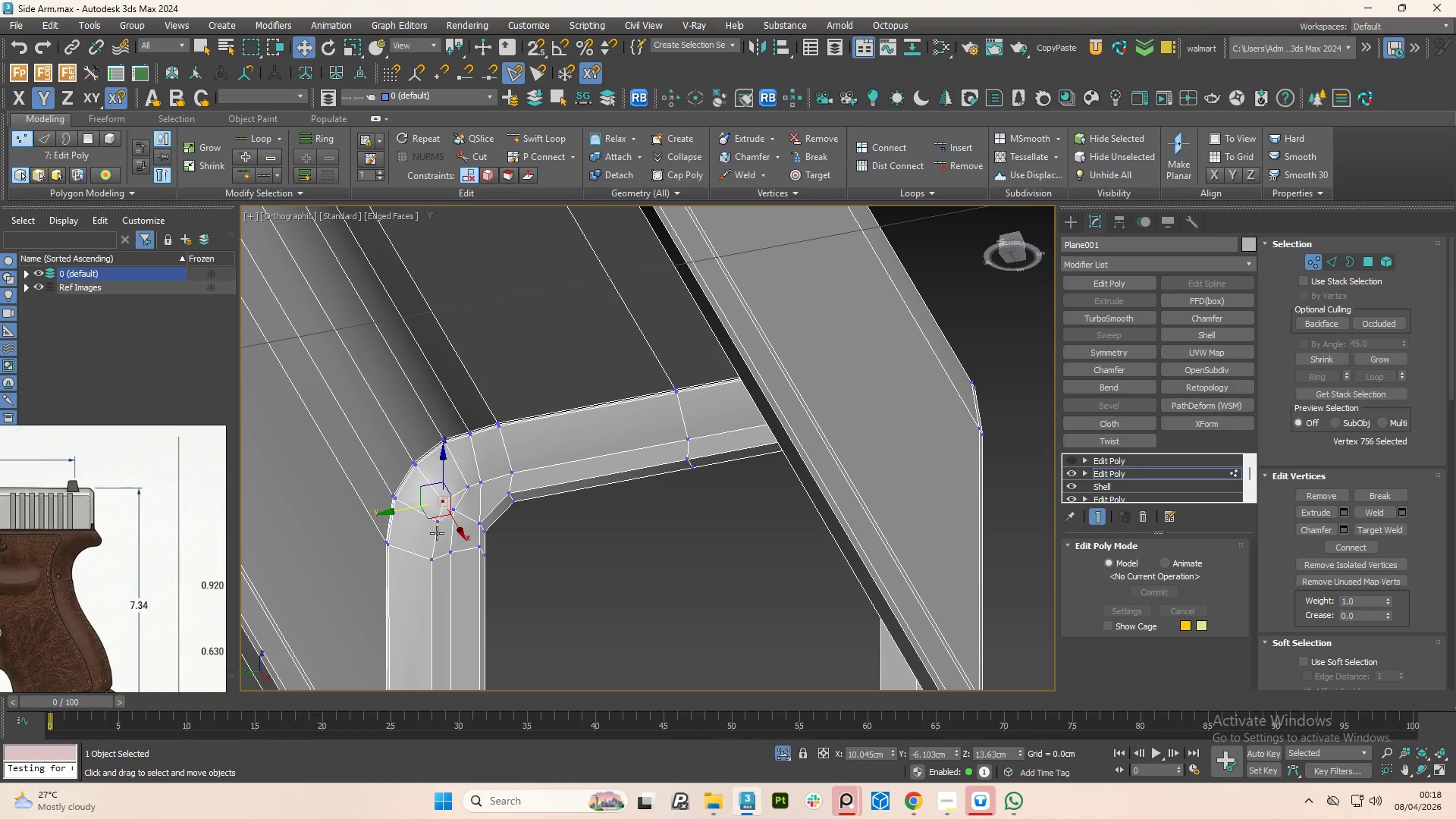 
hold_key(key=AltLeft, duration=1.03)
 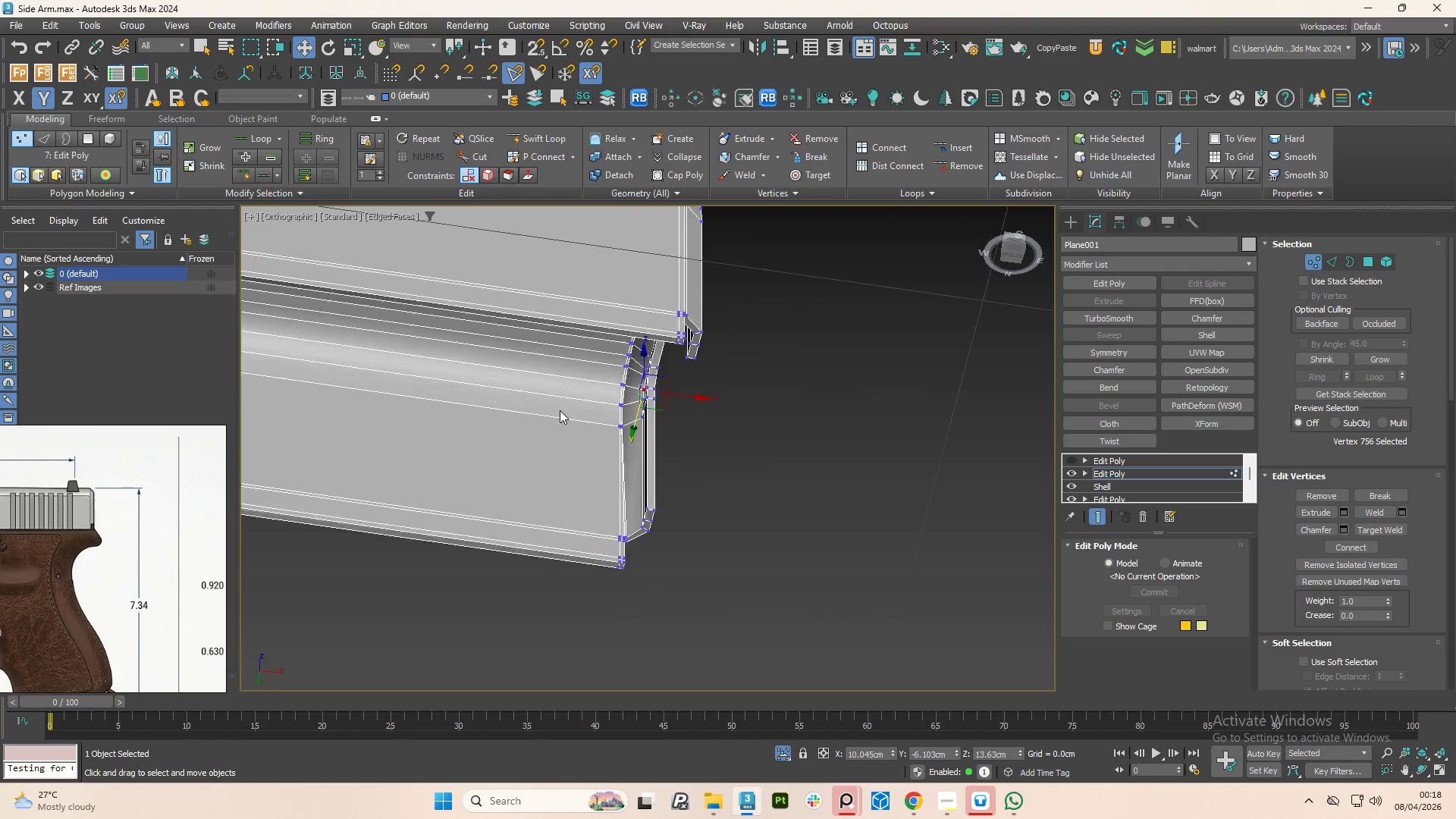 
scroll: coordinate [415, 582], scroll_direction: down, amount: 5.0
 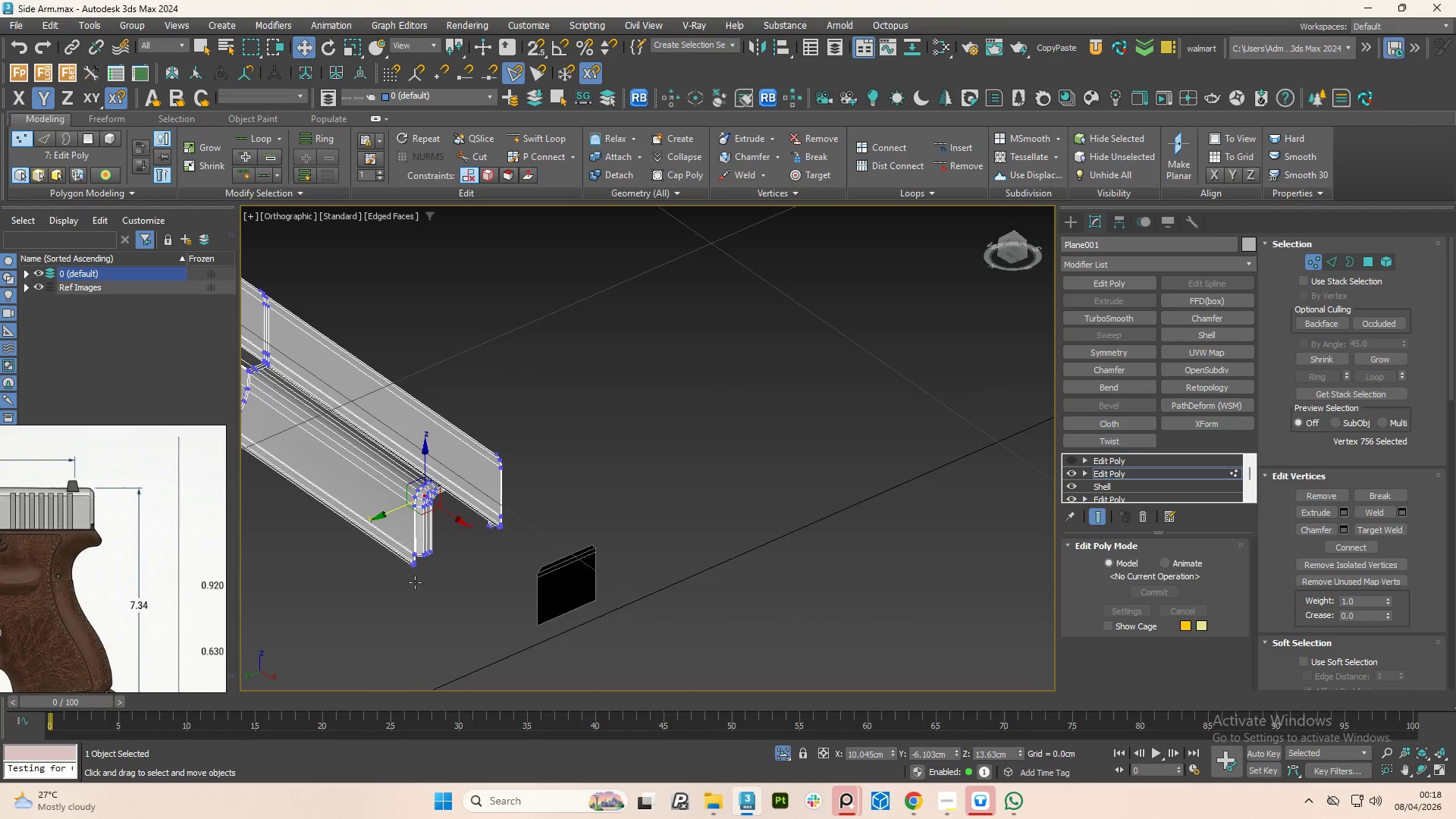 
hold_key(key=AltLeft, duration=2.06)
 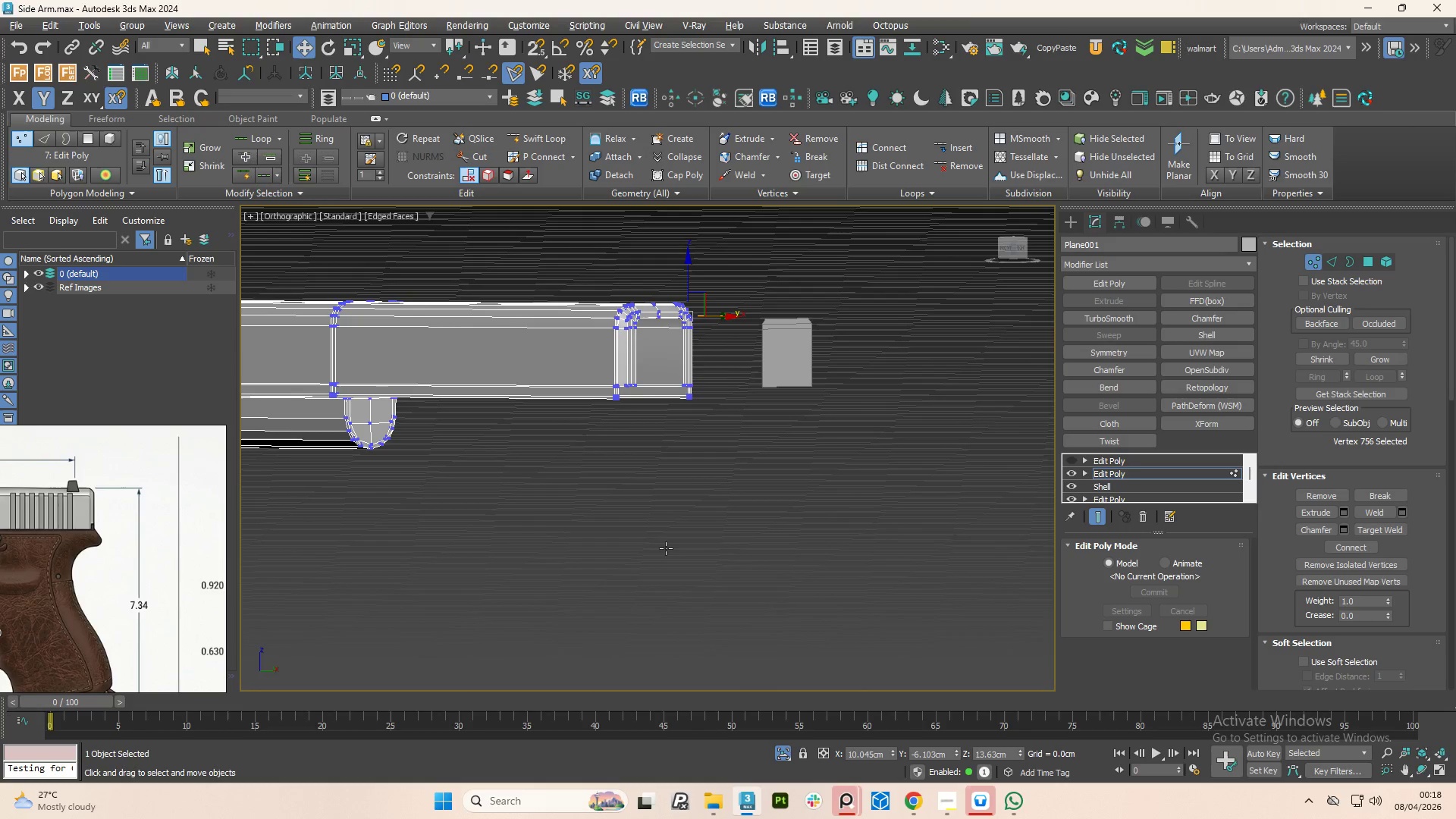 
hold_key(key=AltLeft, duration=0.97)
 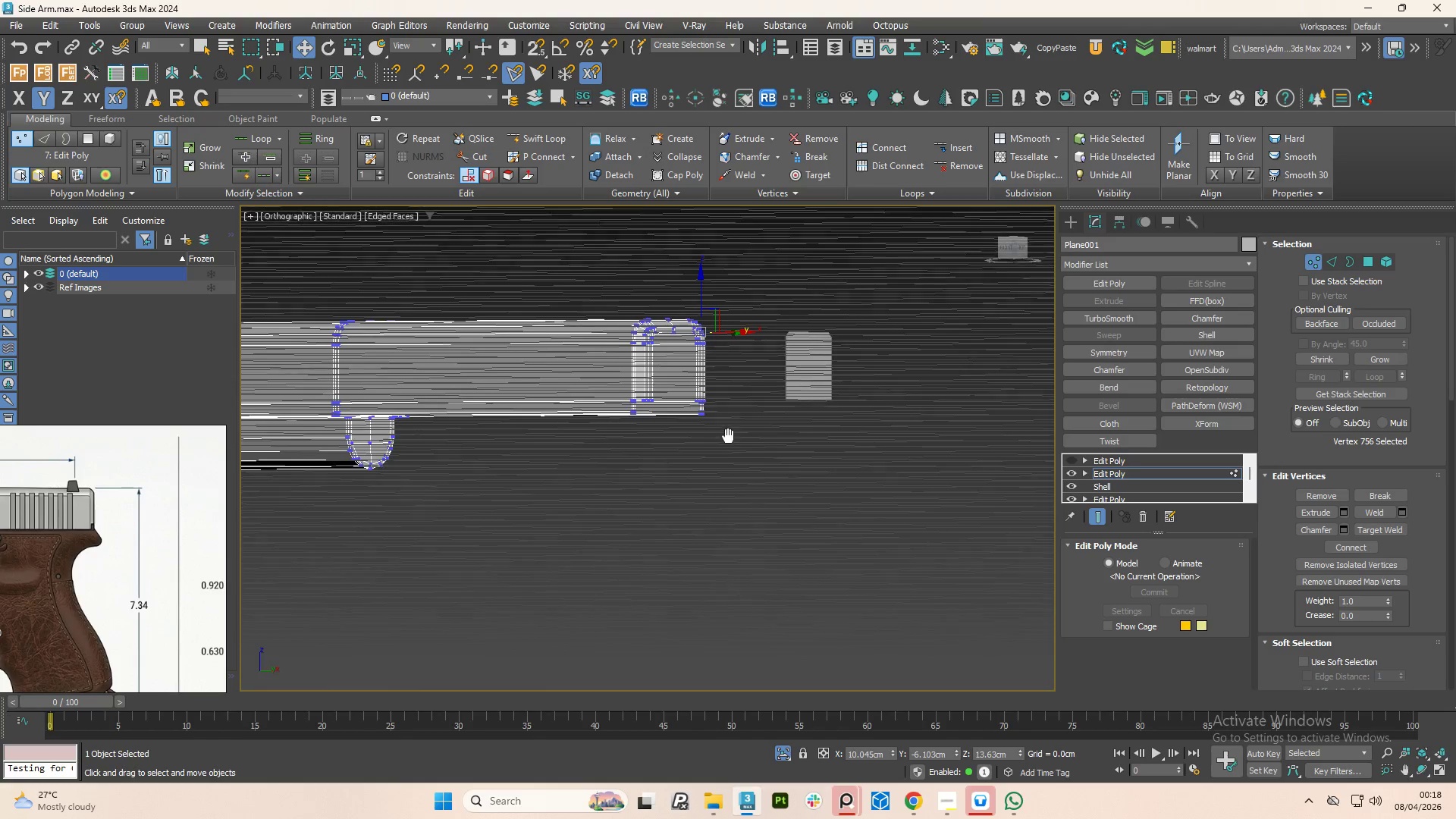 
scroll: coordinate [747, 450], scroll_direction: none, amount: 0.0
 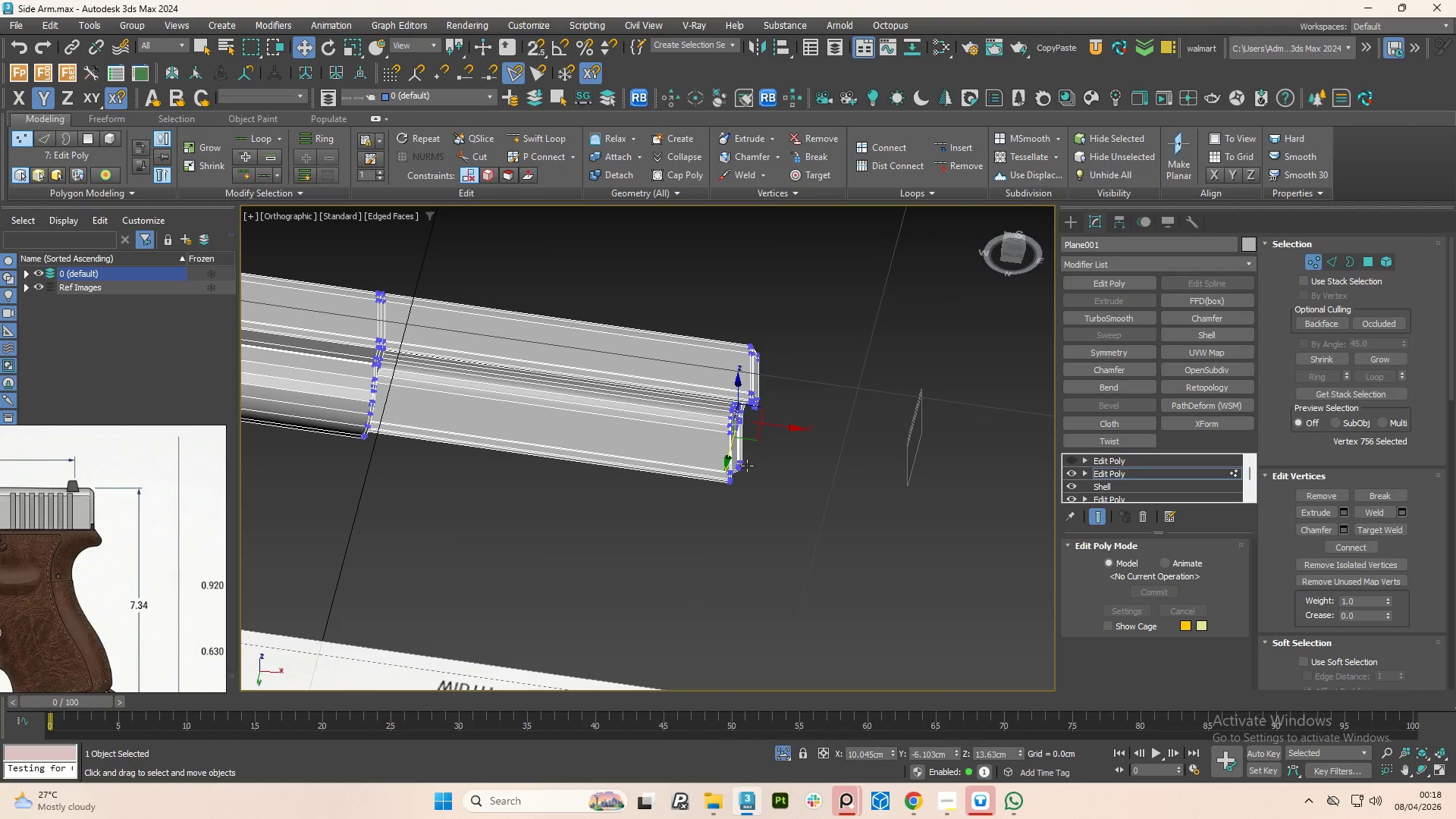 
hold_key(key=AltLeft, duration=0.75)
 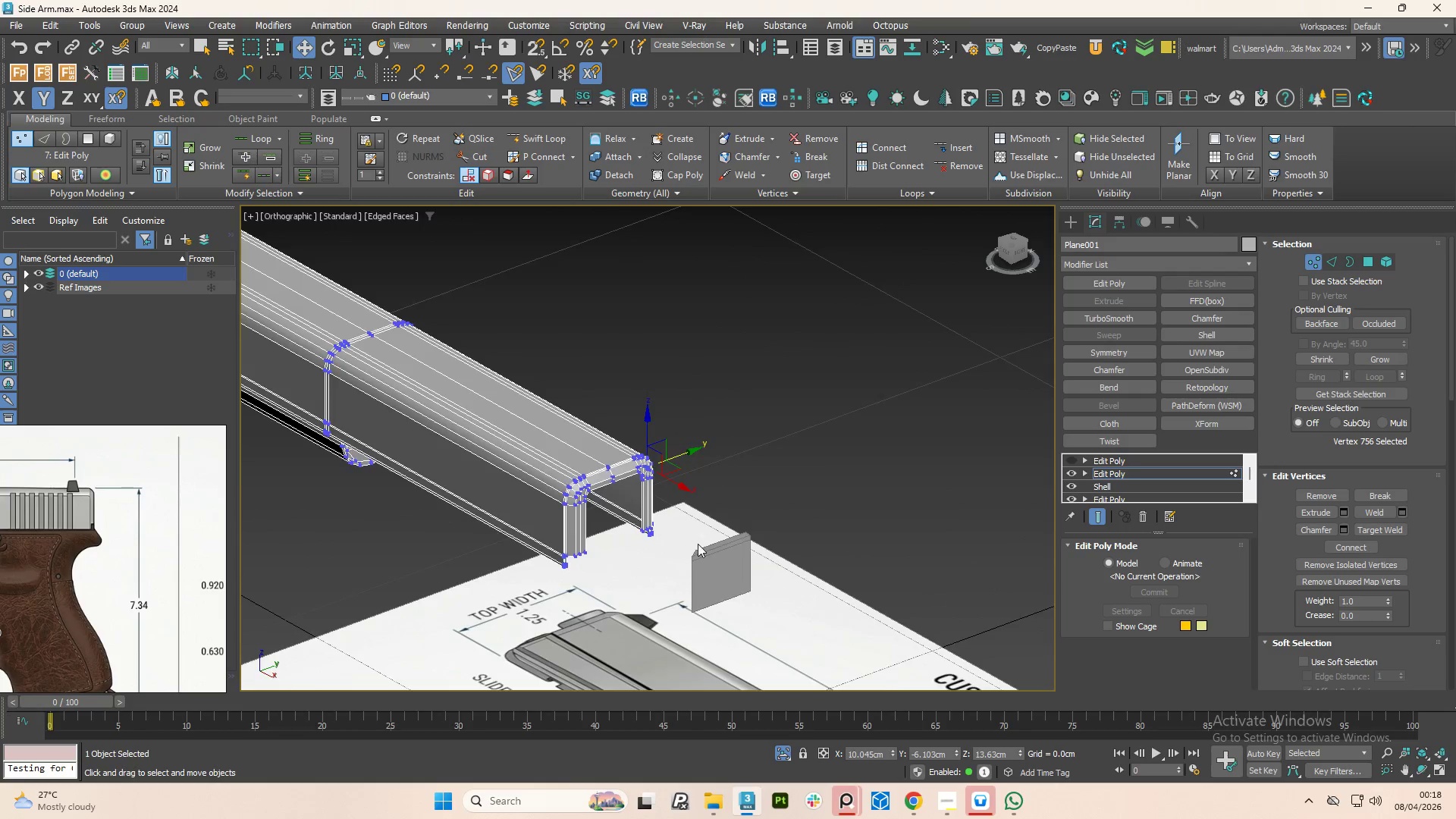 
key(1)
 